 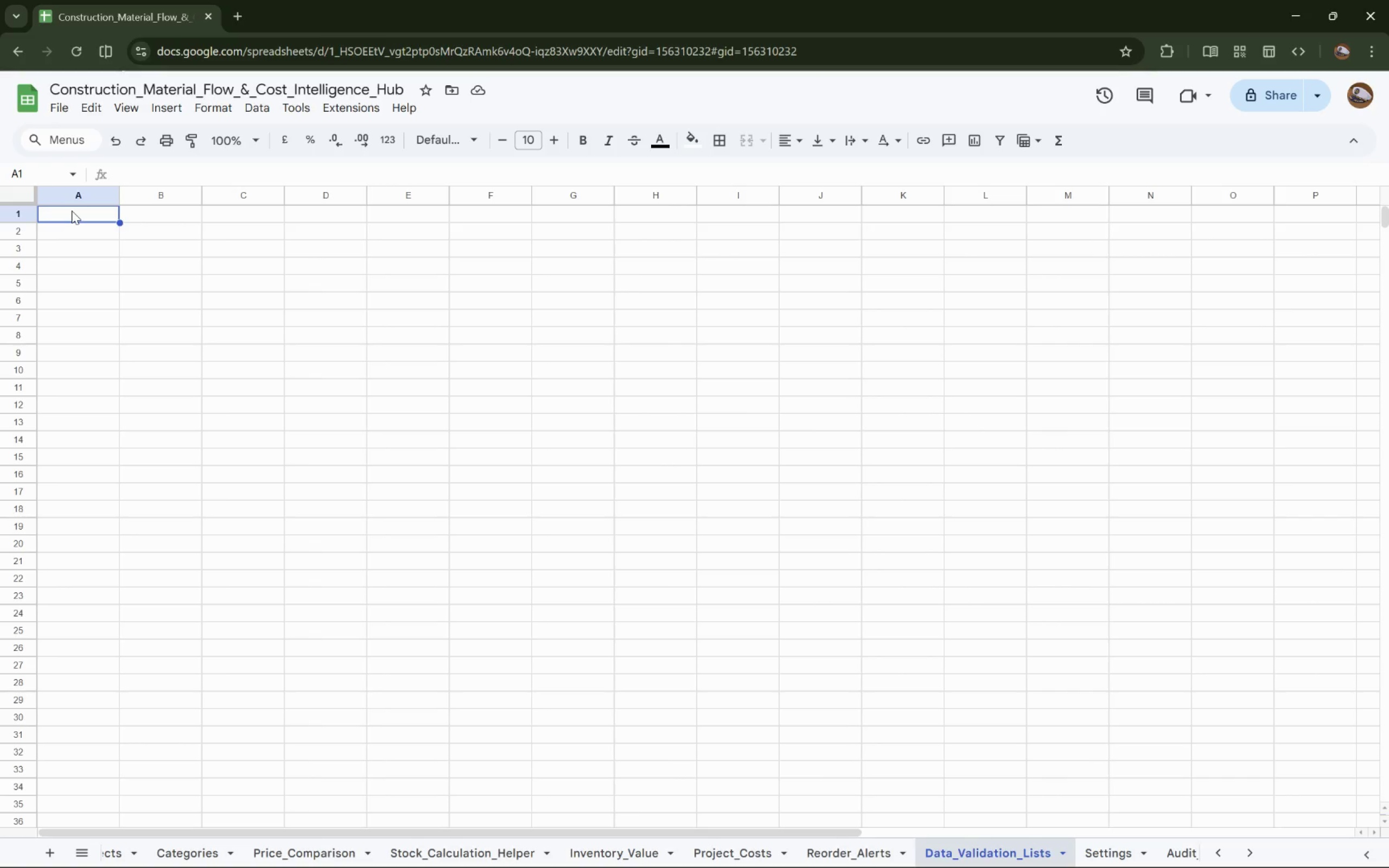 
type(Material_List)
key(Tab)
type(Supplier_List)
key(Tab)
type(DP)
key(Backspace)
key(Backspace)
type(Project_List)
key(Tab)
type(Category_List)
 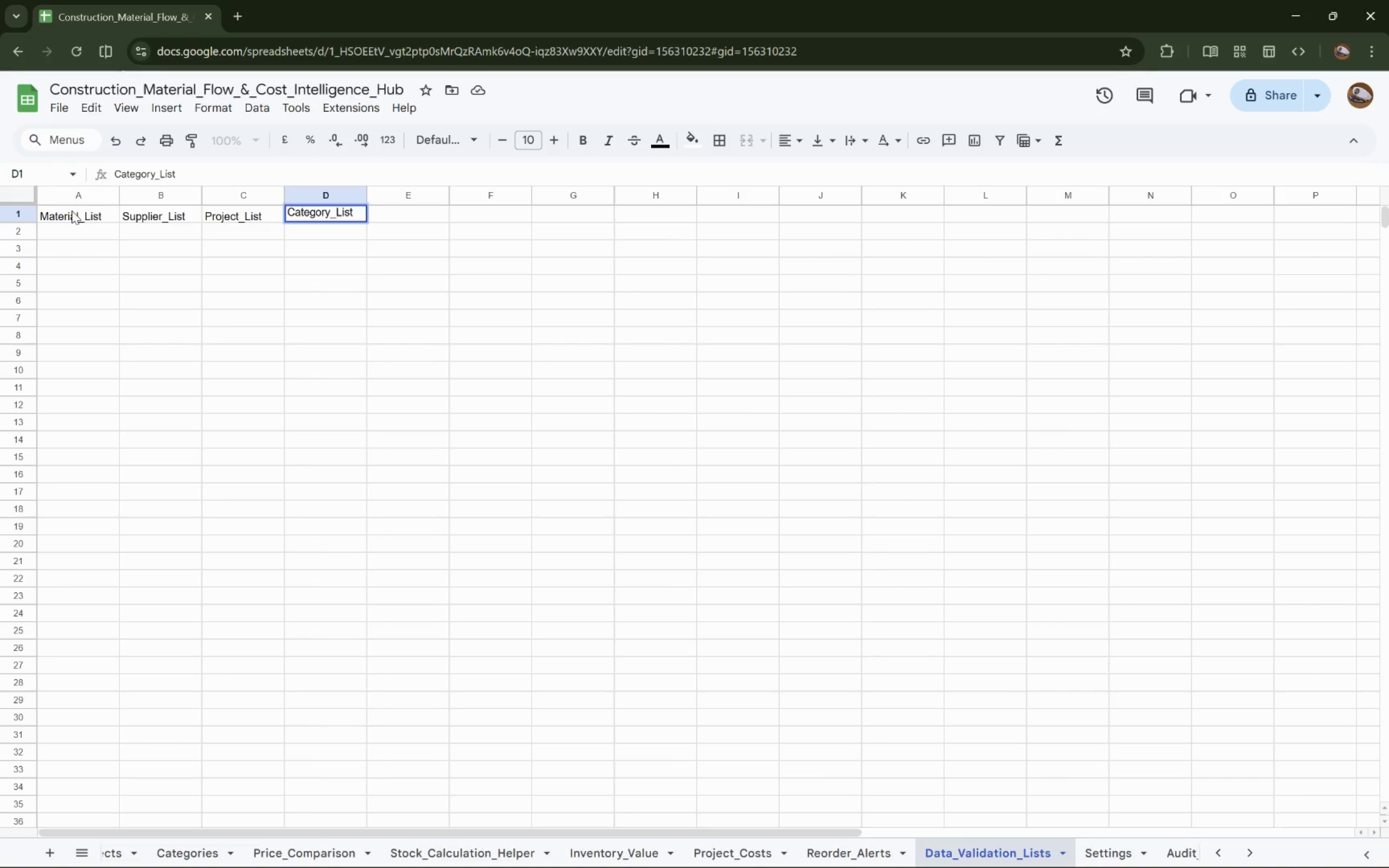 
key(ArrowDown)
 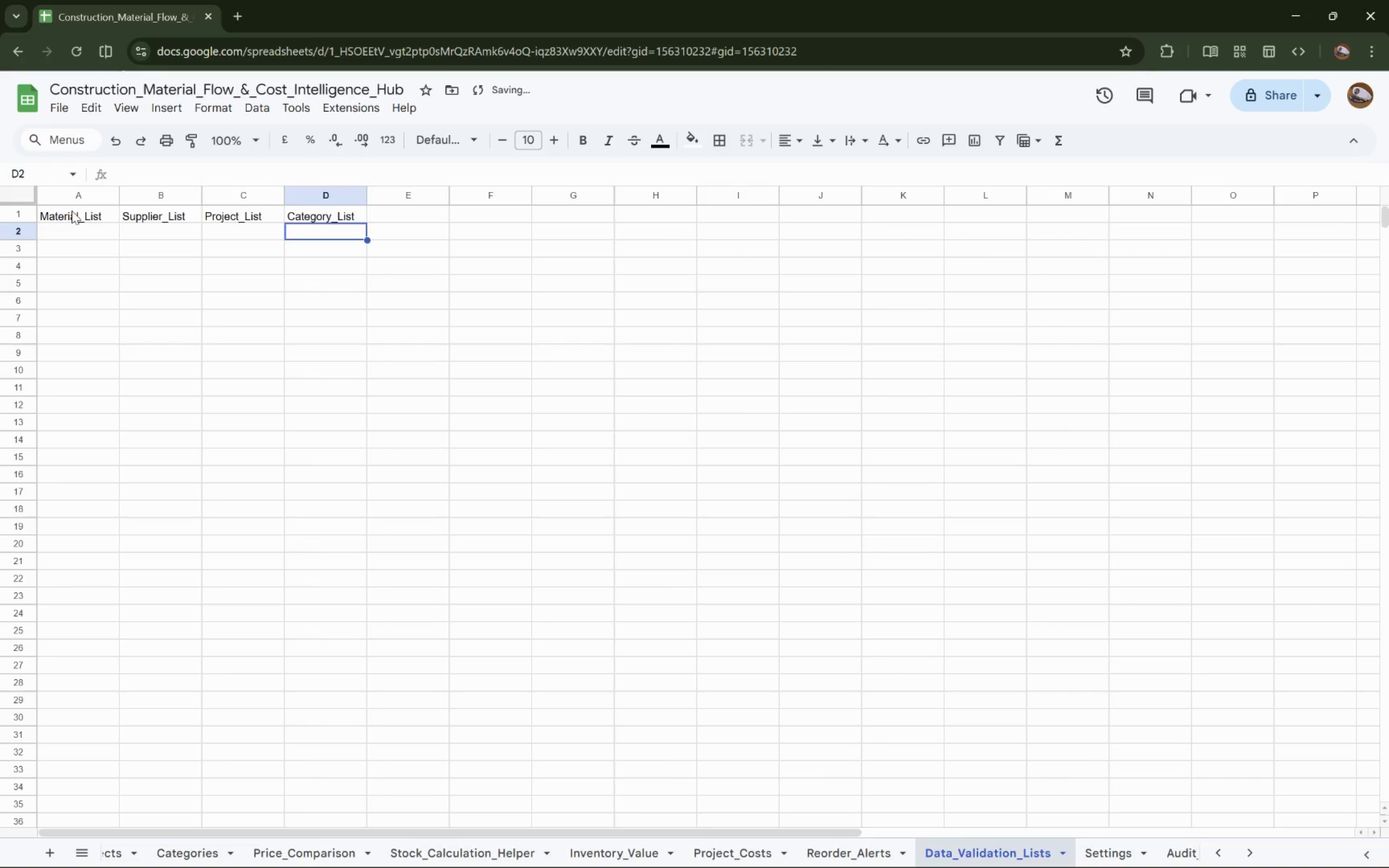 
key(ArrowLeft)
 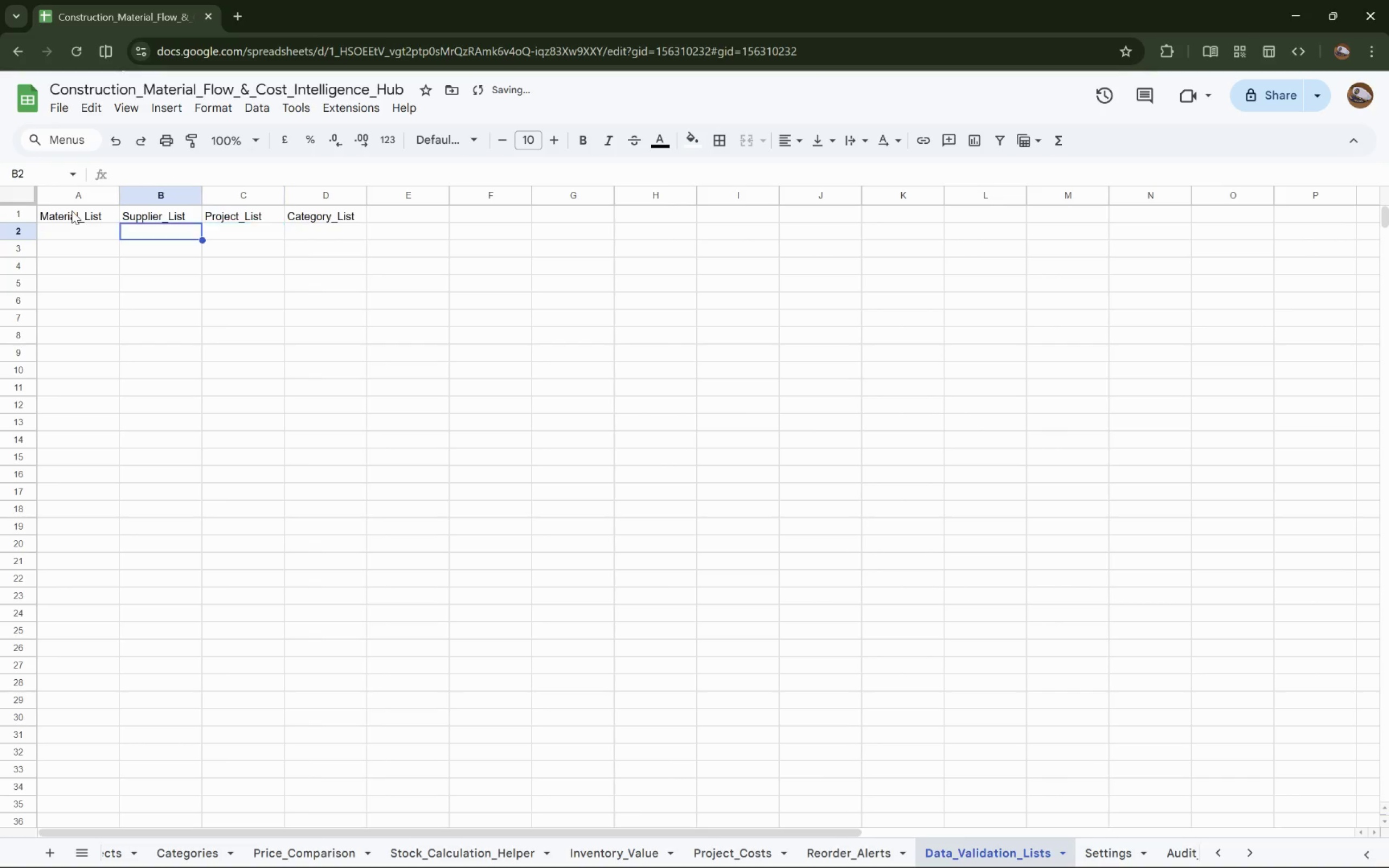 
key(ArrowLeft)
 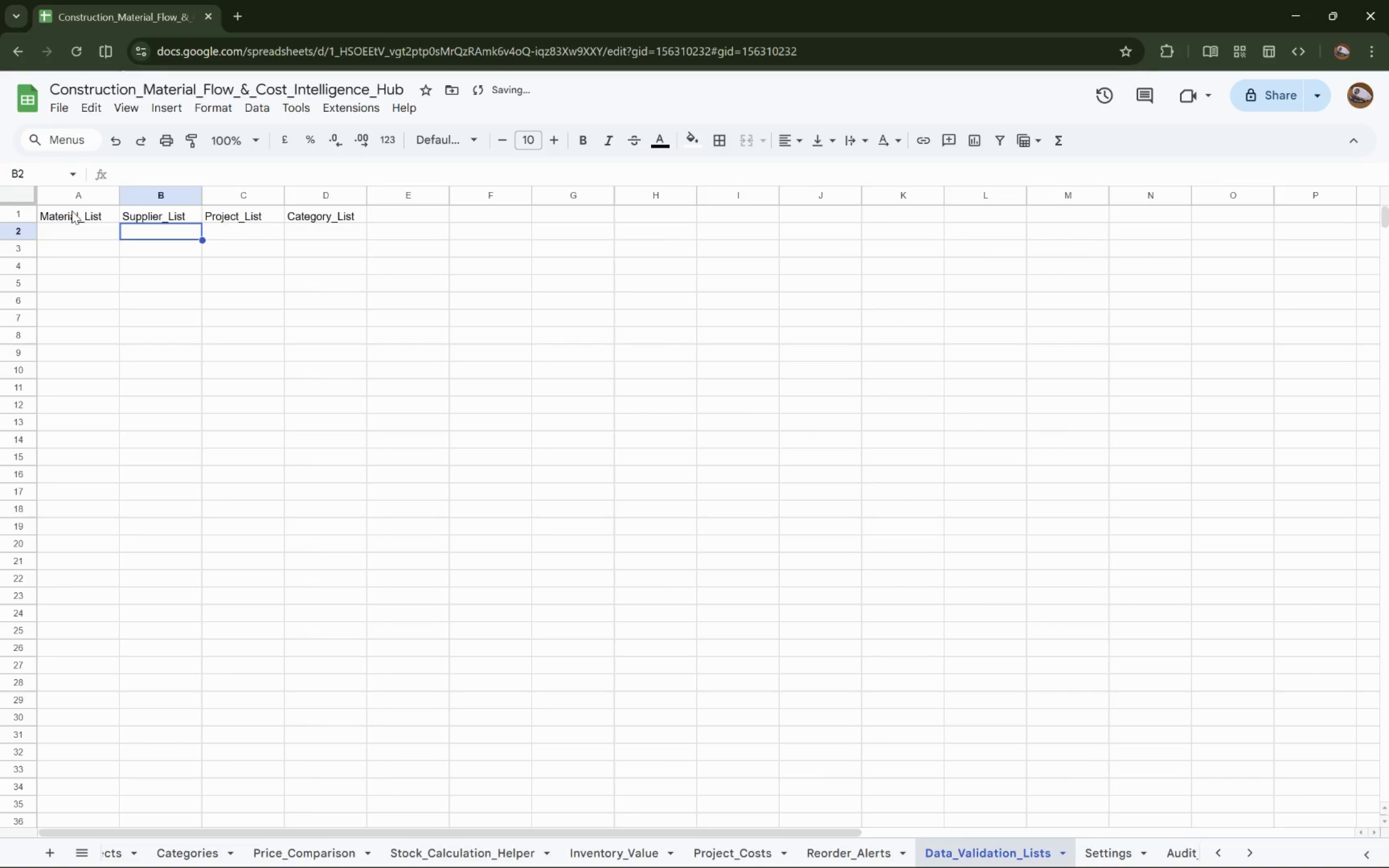 
key(ArrowLeft)
 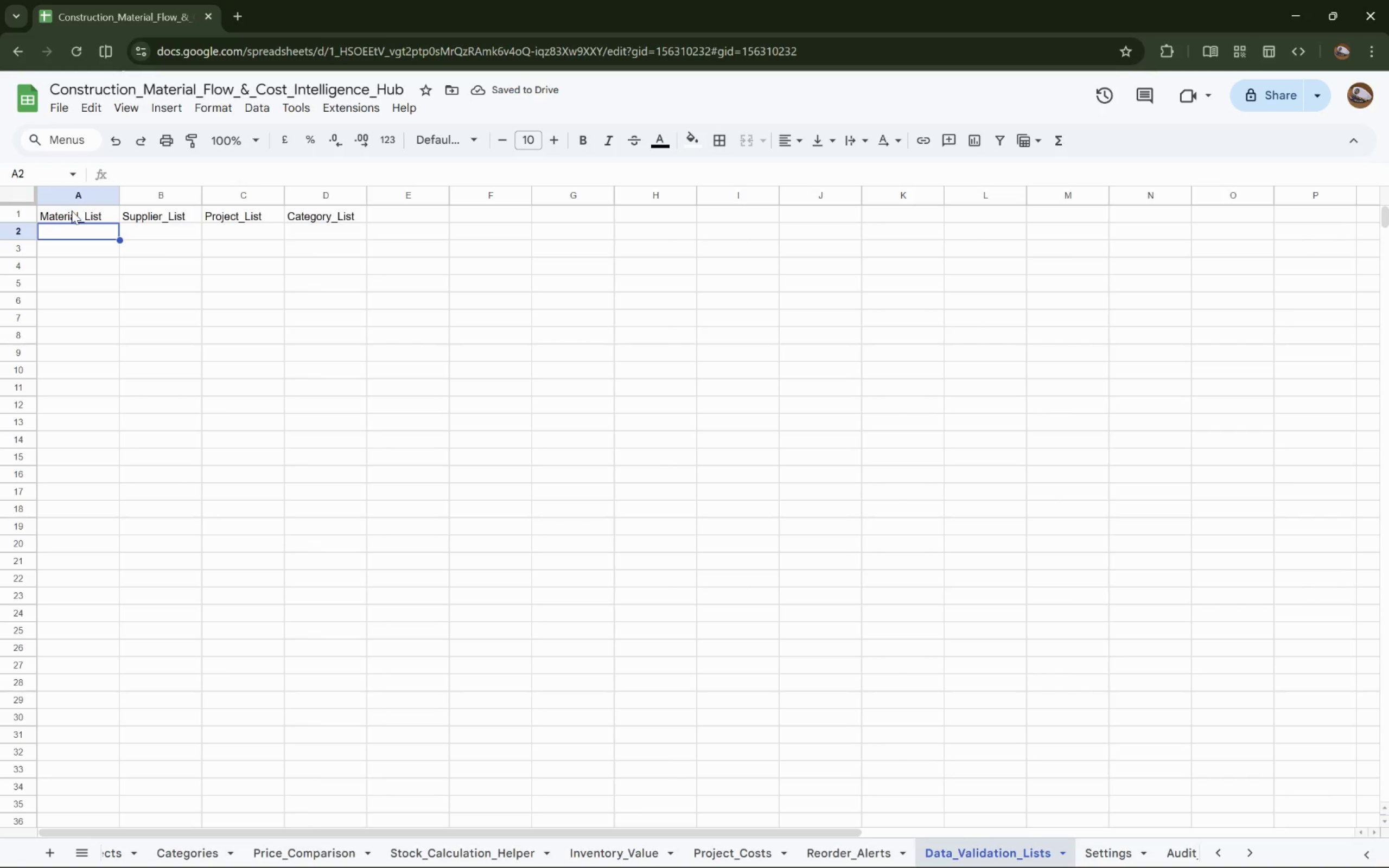 
wait(9.19)
 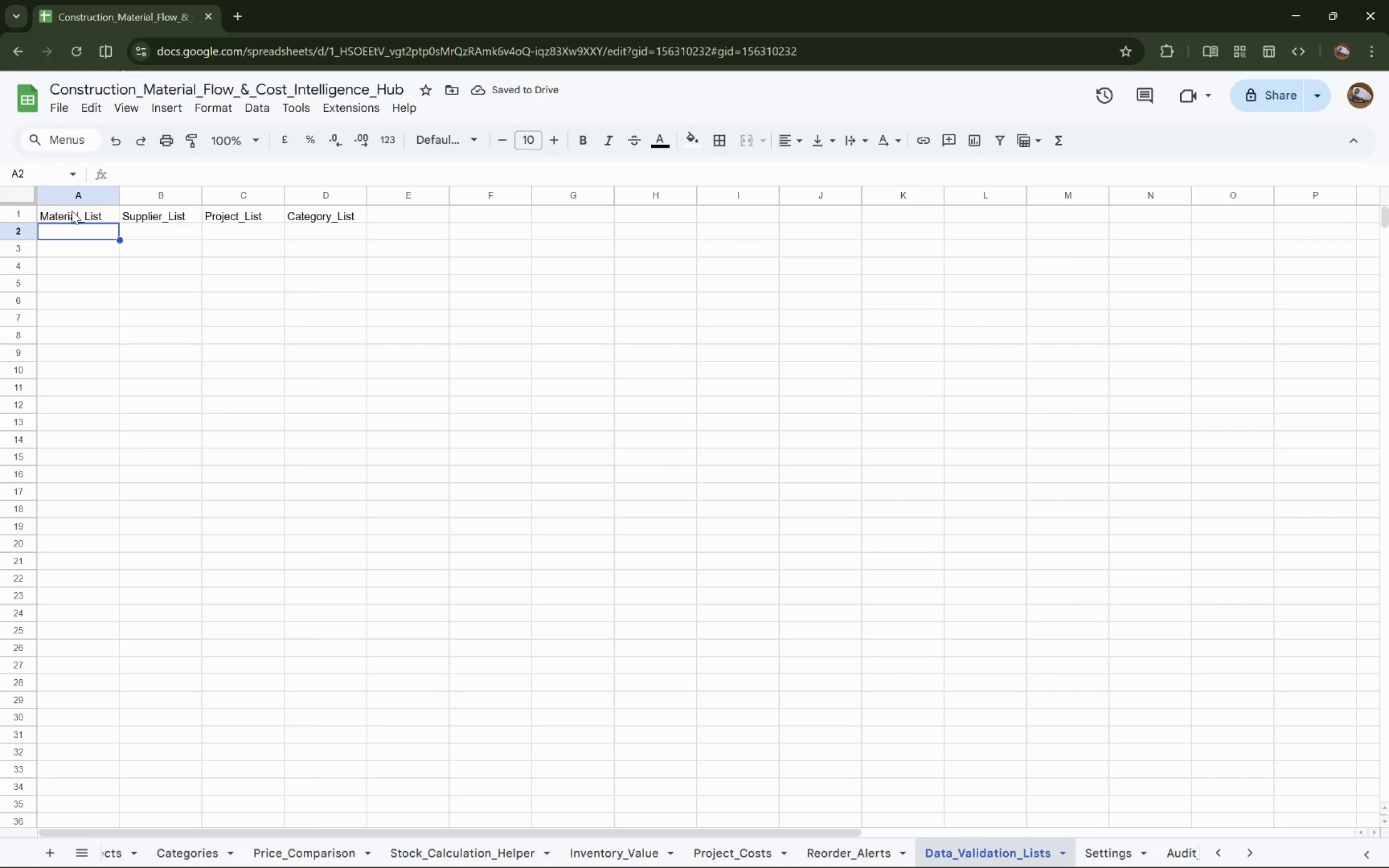 
type(=Master_Inventory!B2:B)
 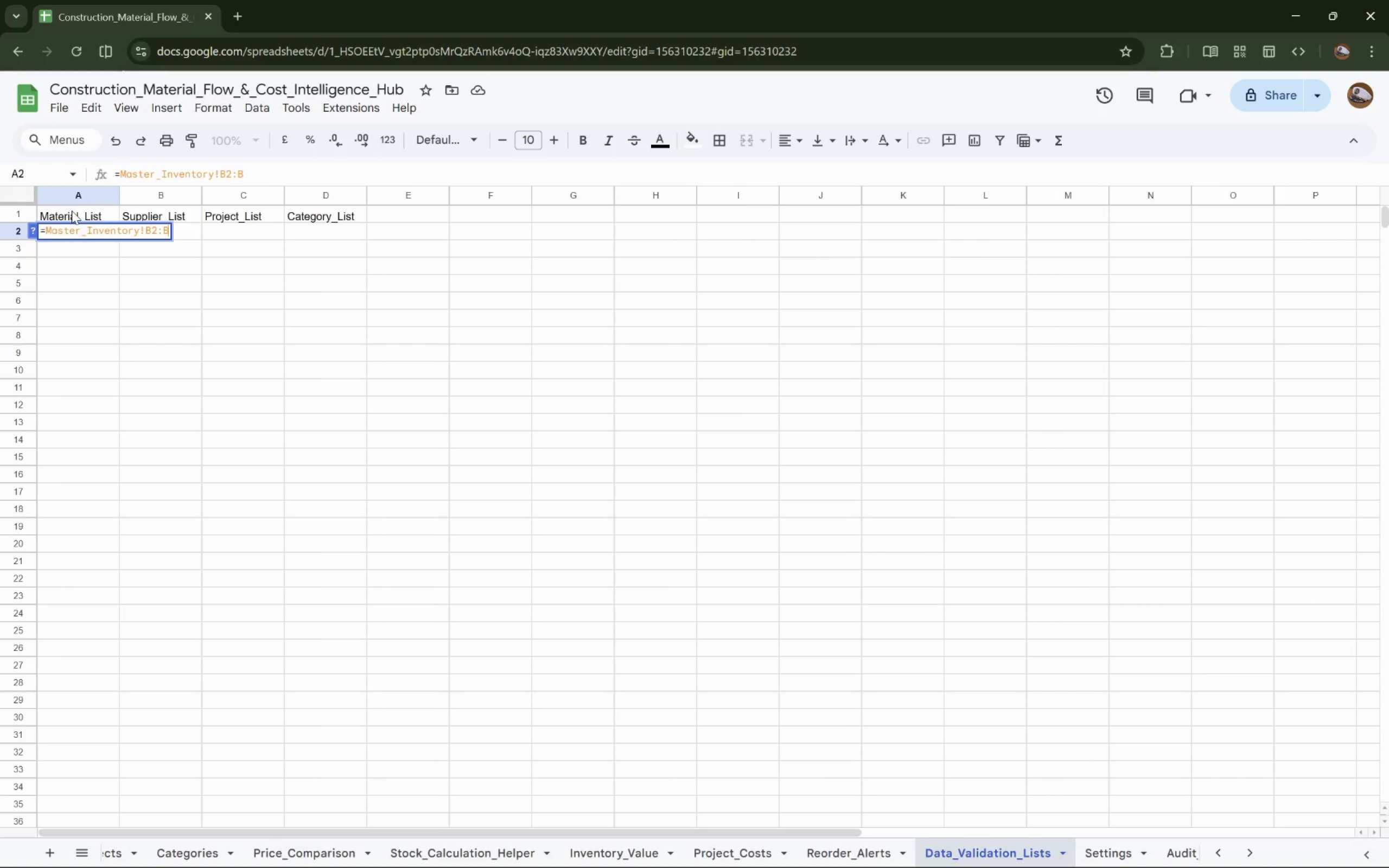 
key(Enter)
 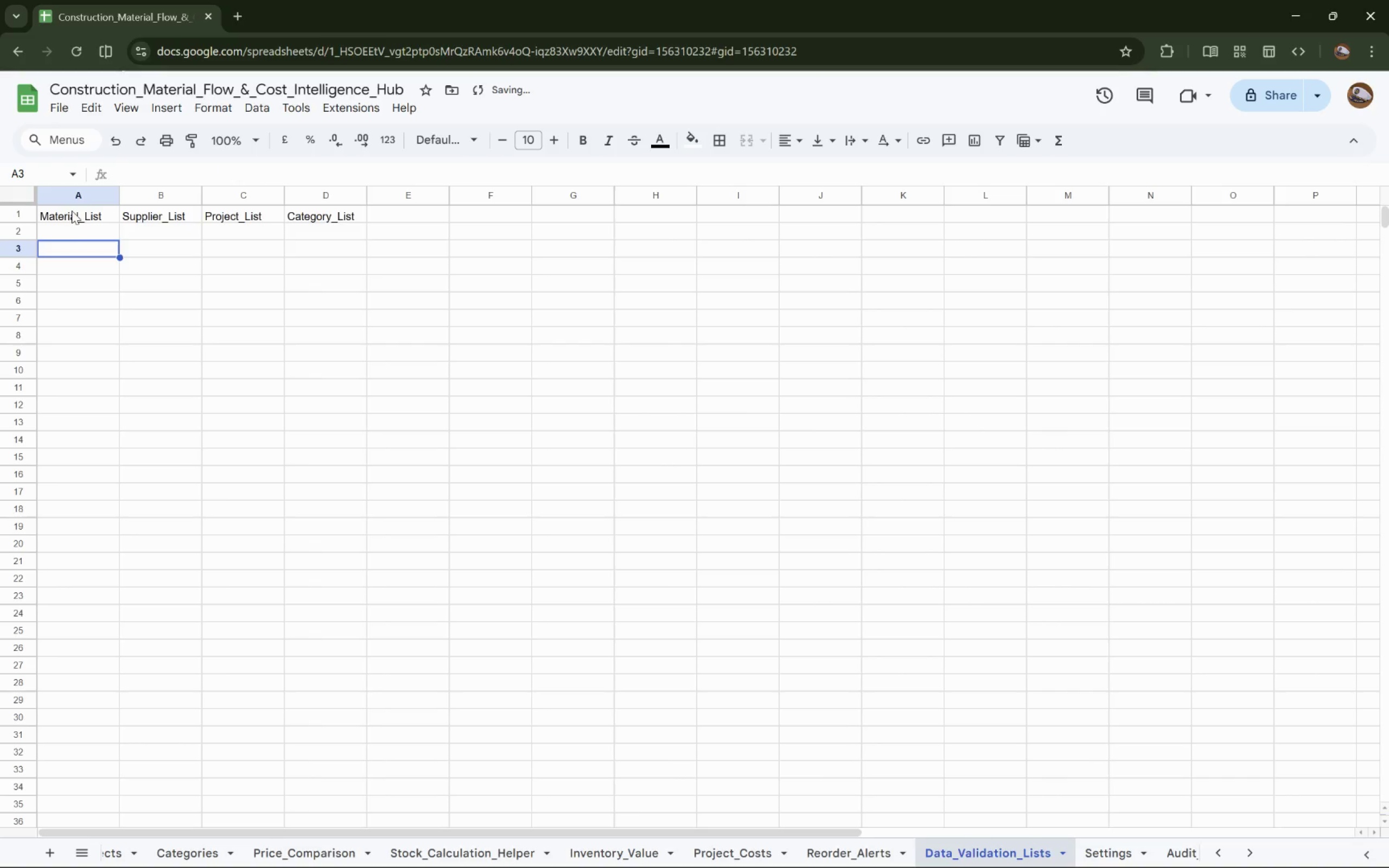 
left_click([74, 230])
 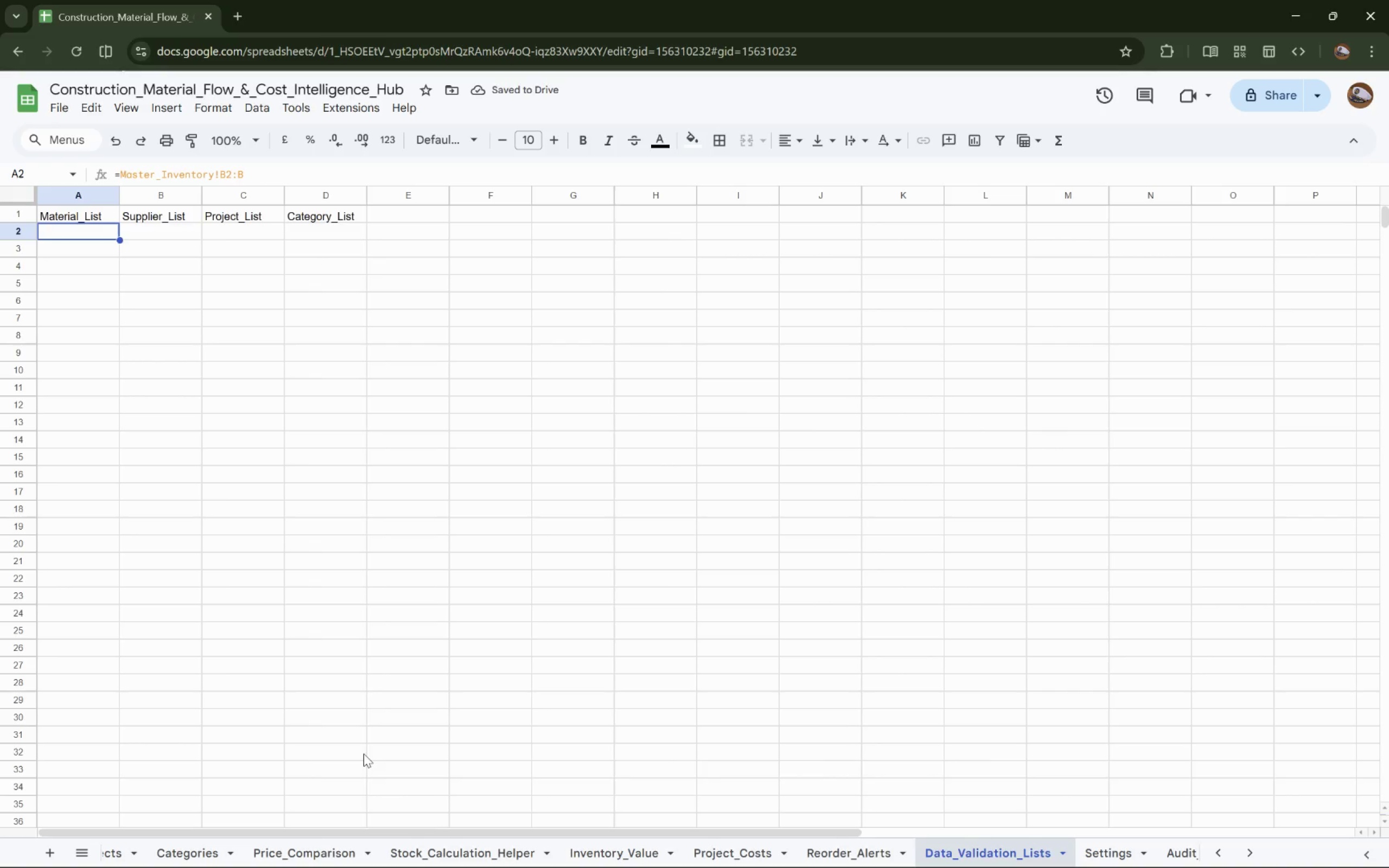 
mouse_move([524, 859])
 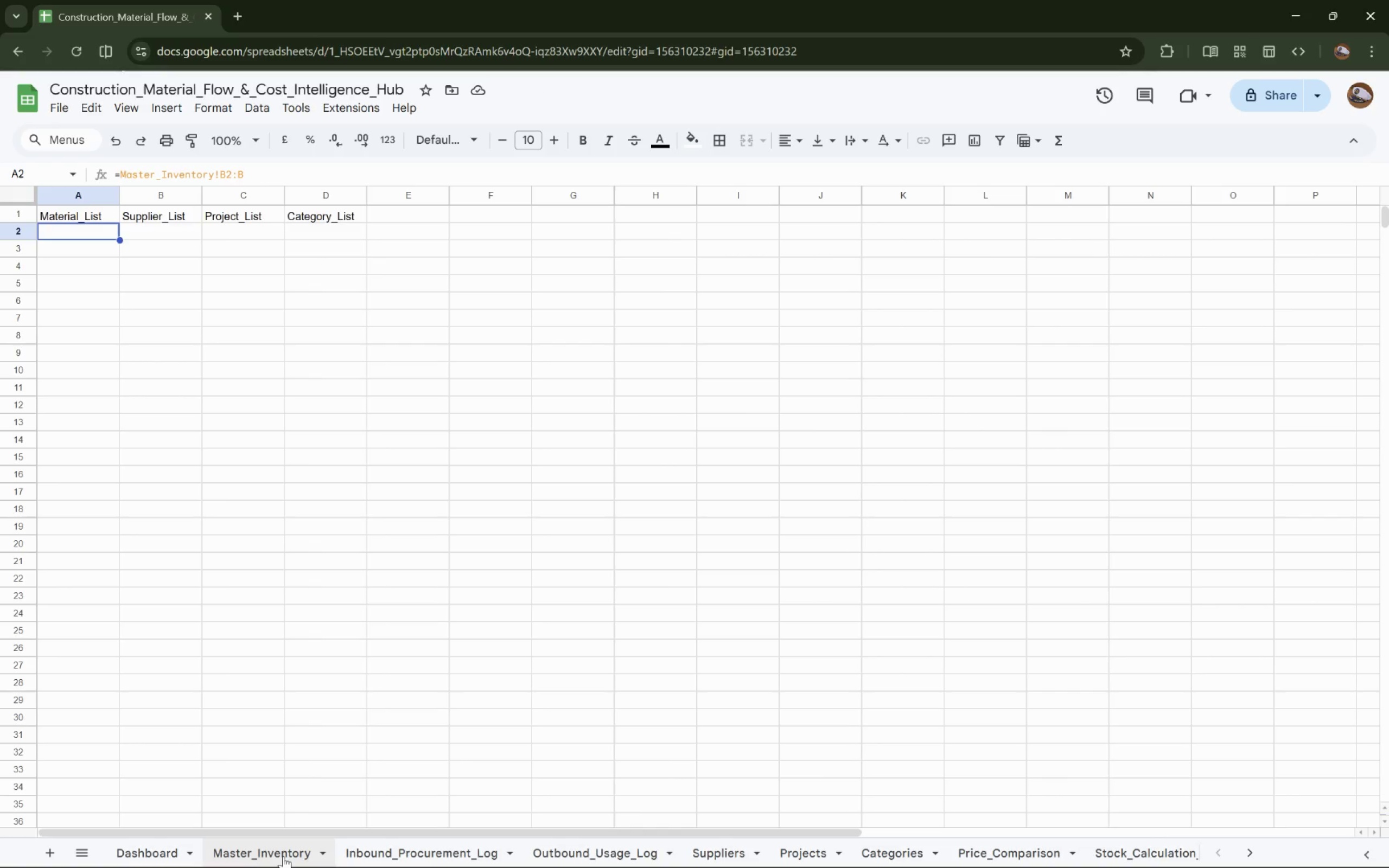 
left_click([283, 856])
 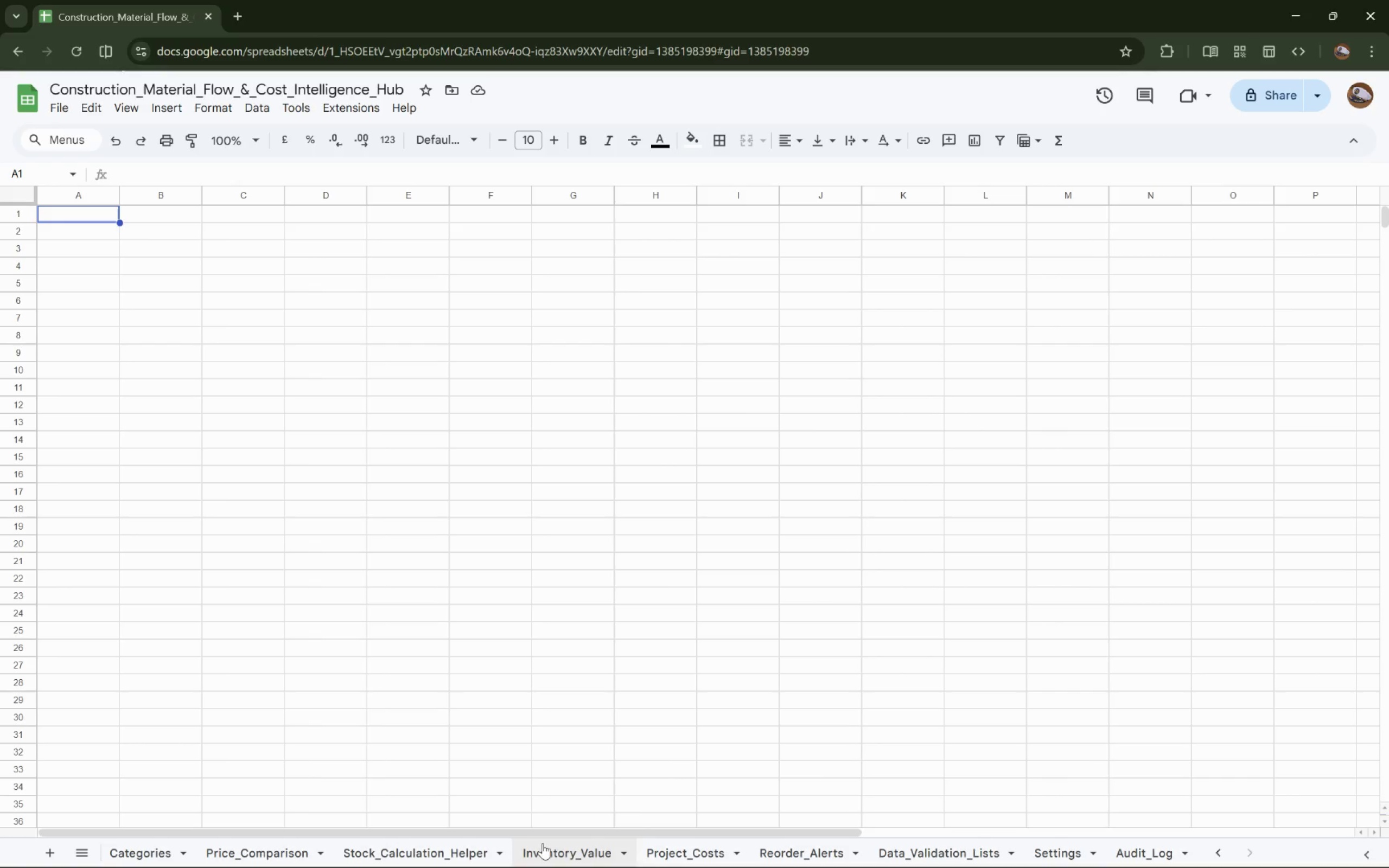 
left_click([910, 843])
 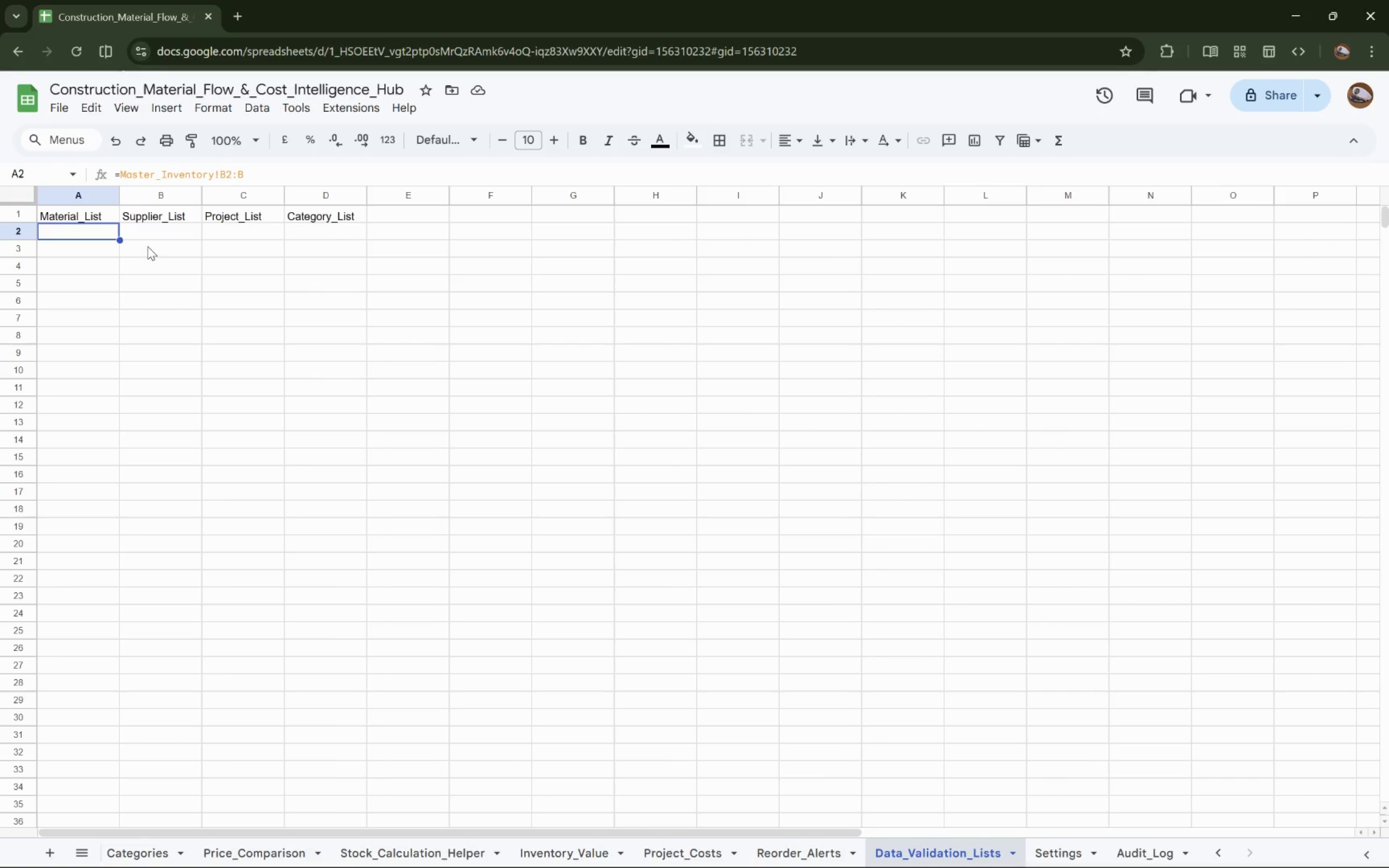 
left_click([152, 232])
 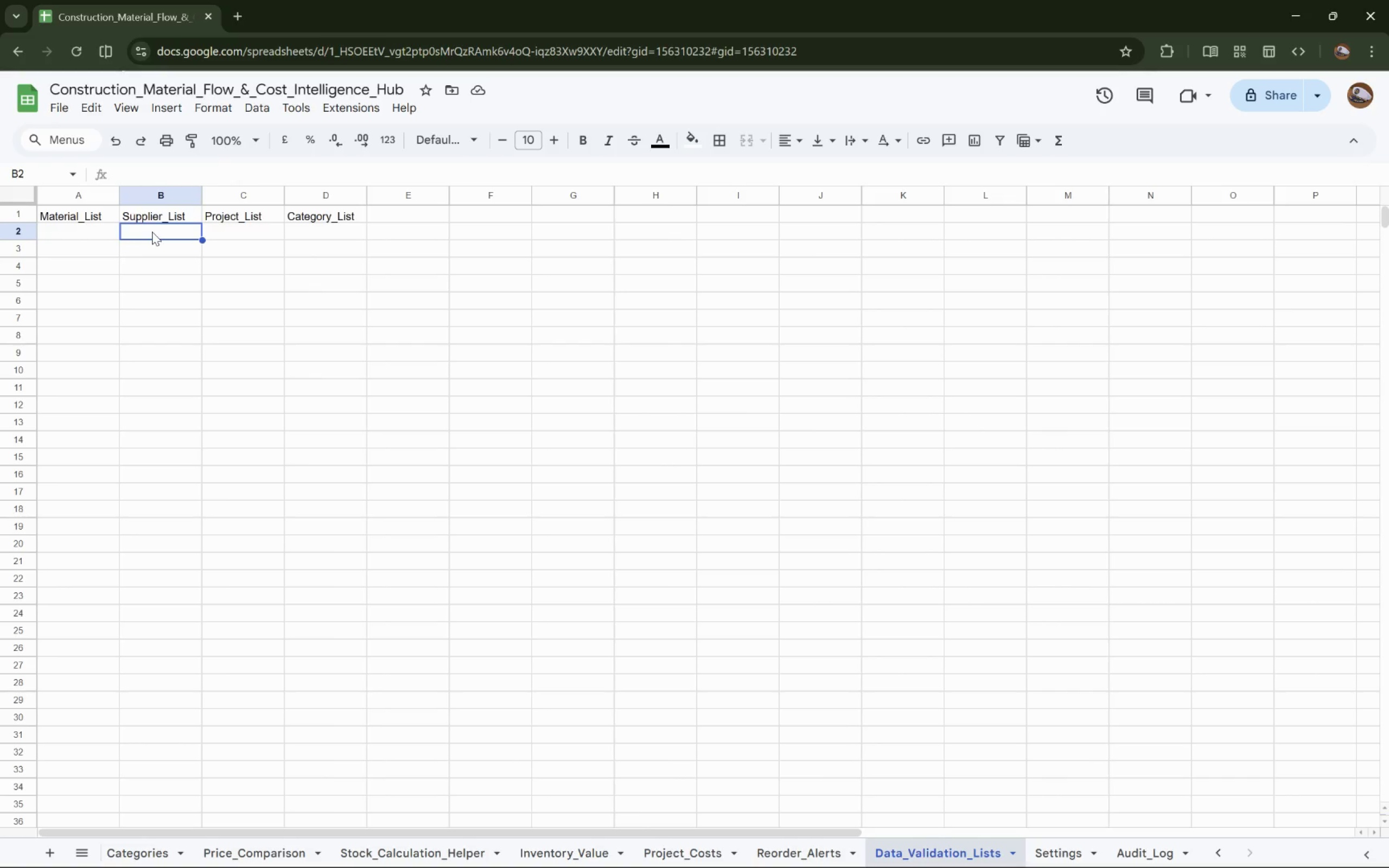 
type(=Projects)
 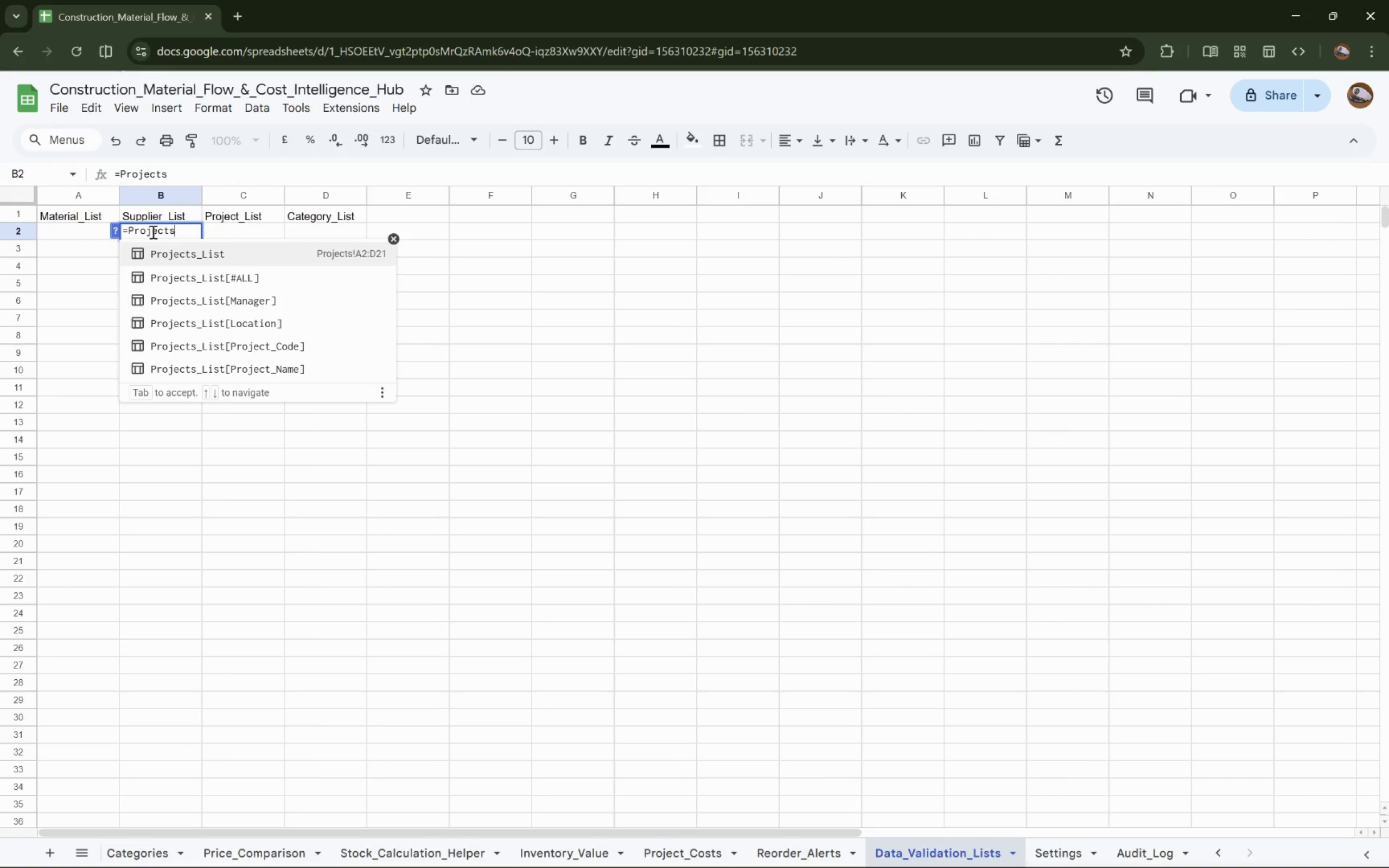 
key(Enter)
 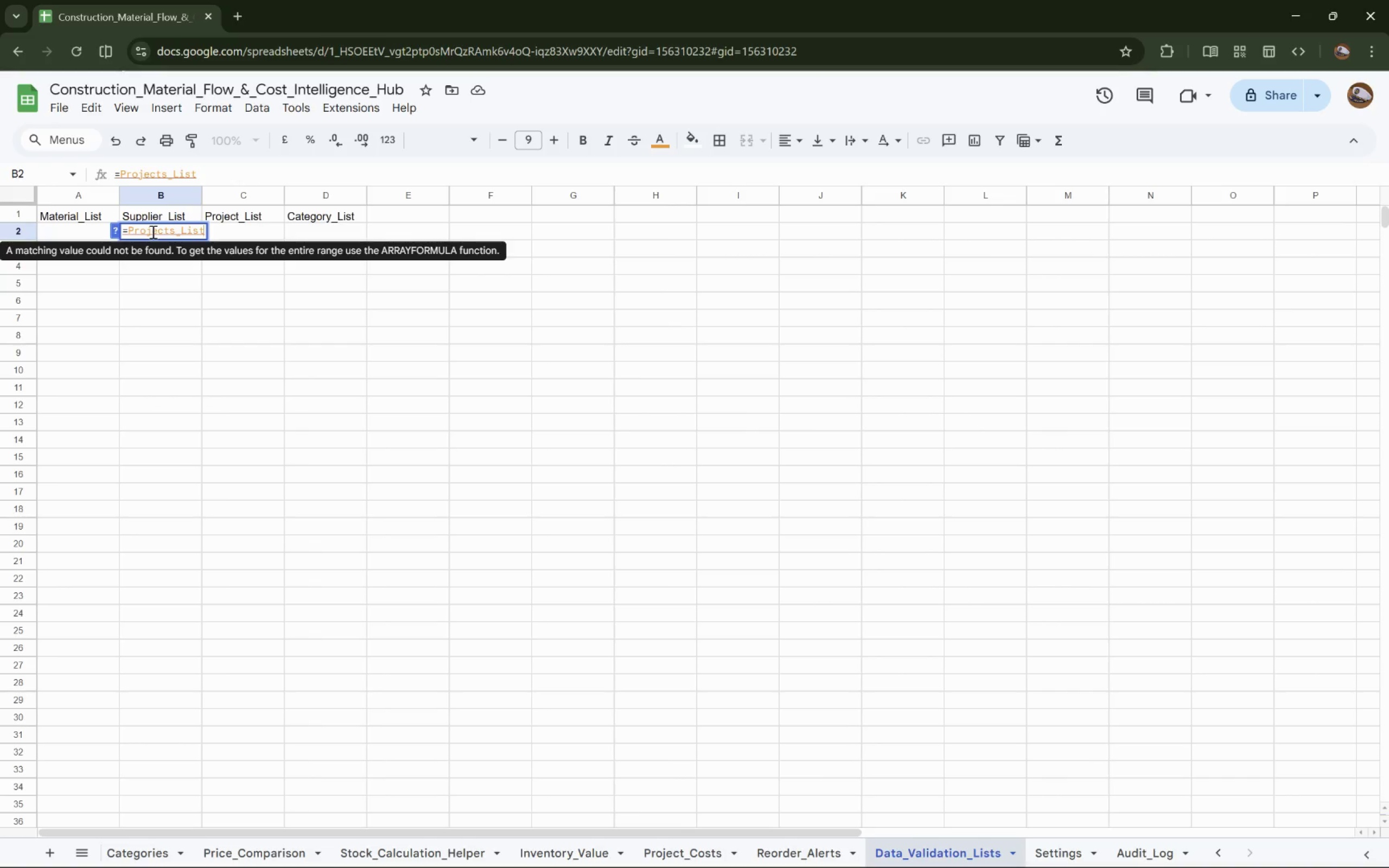 
type(!A2:A)
 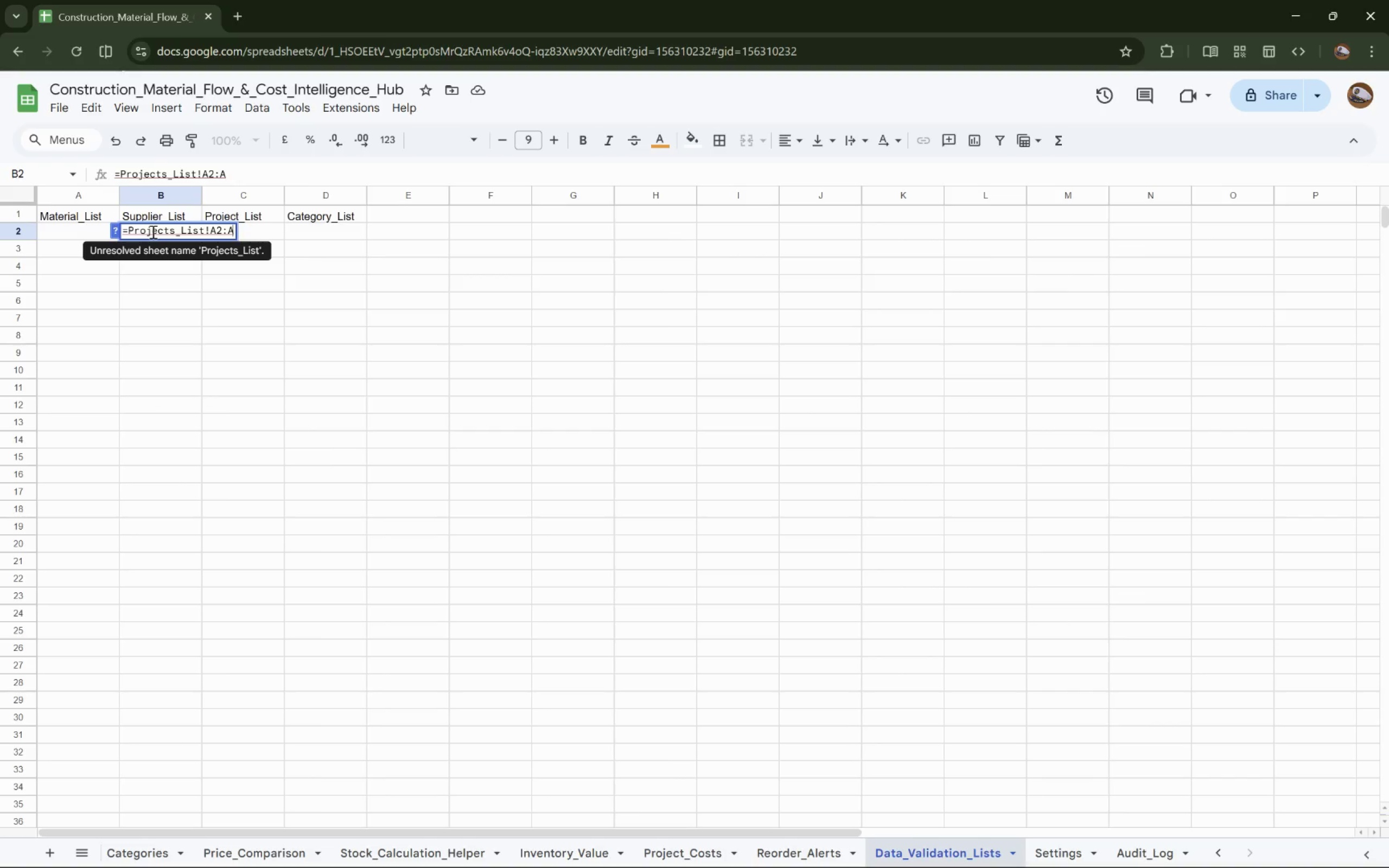 
wait(8.77)
 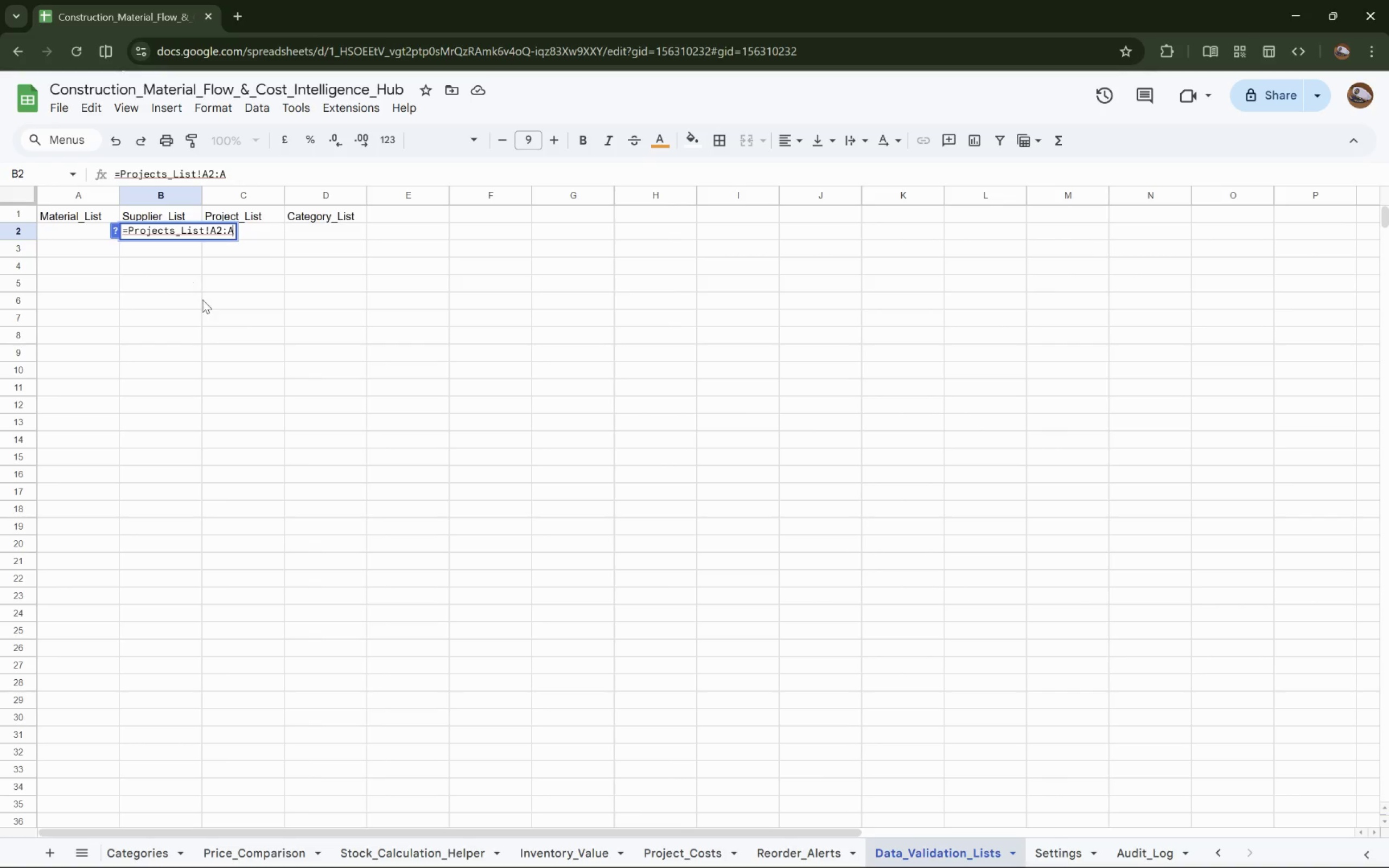 
left_click([612, 850])
 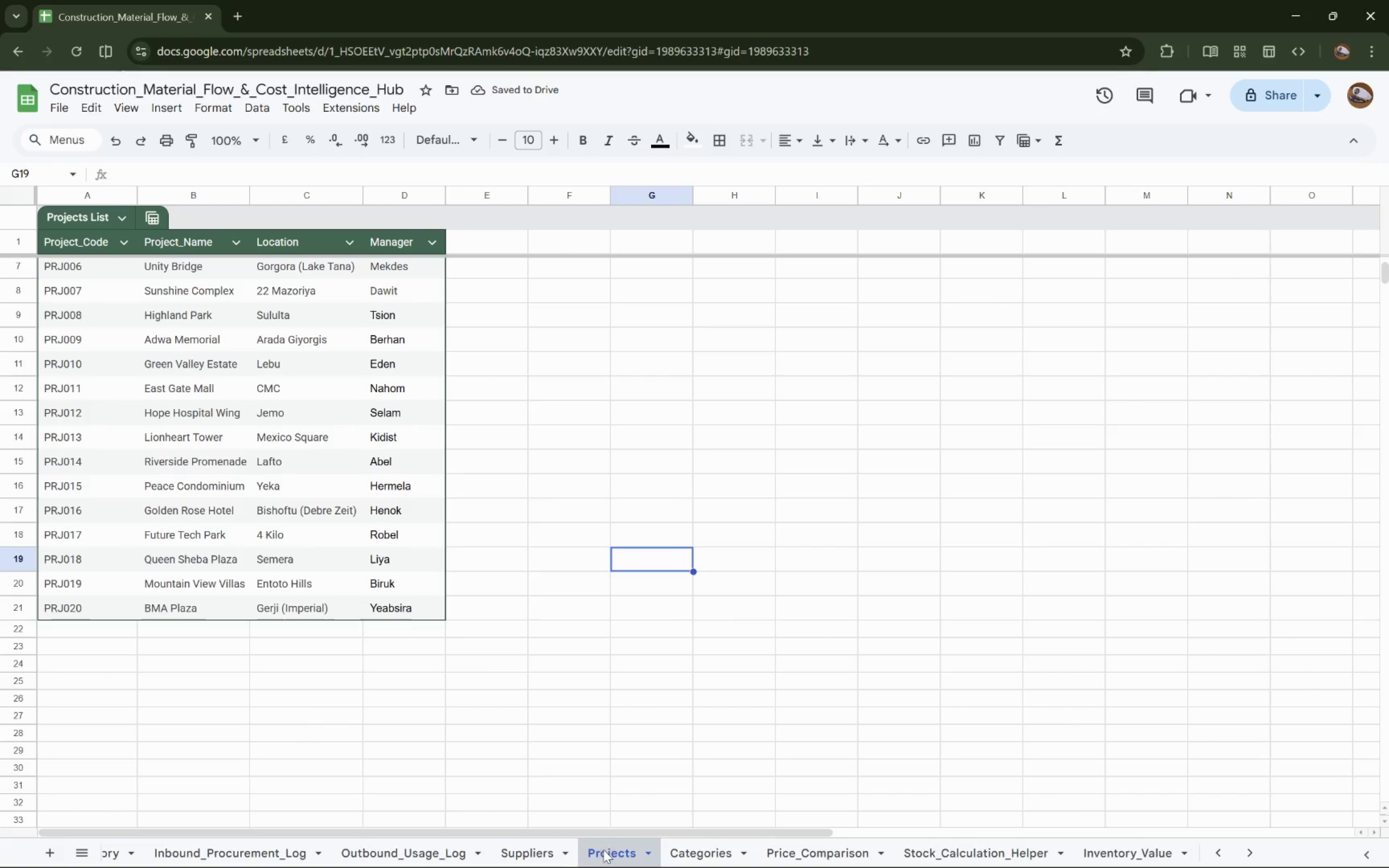 
wait(8.95)
 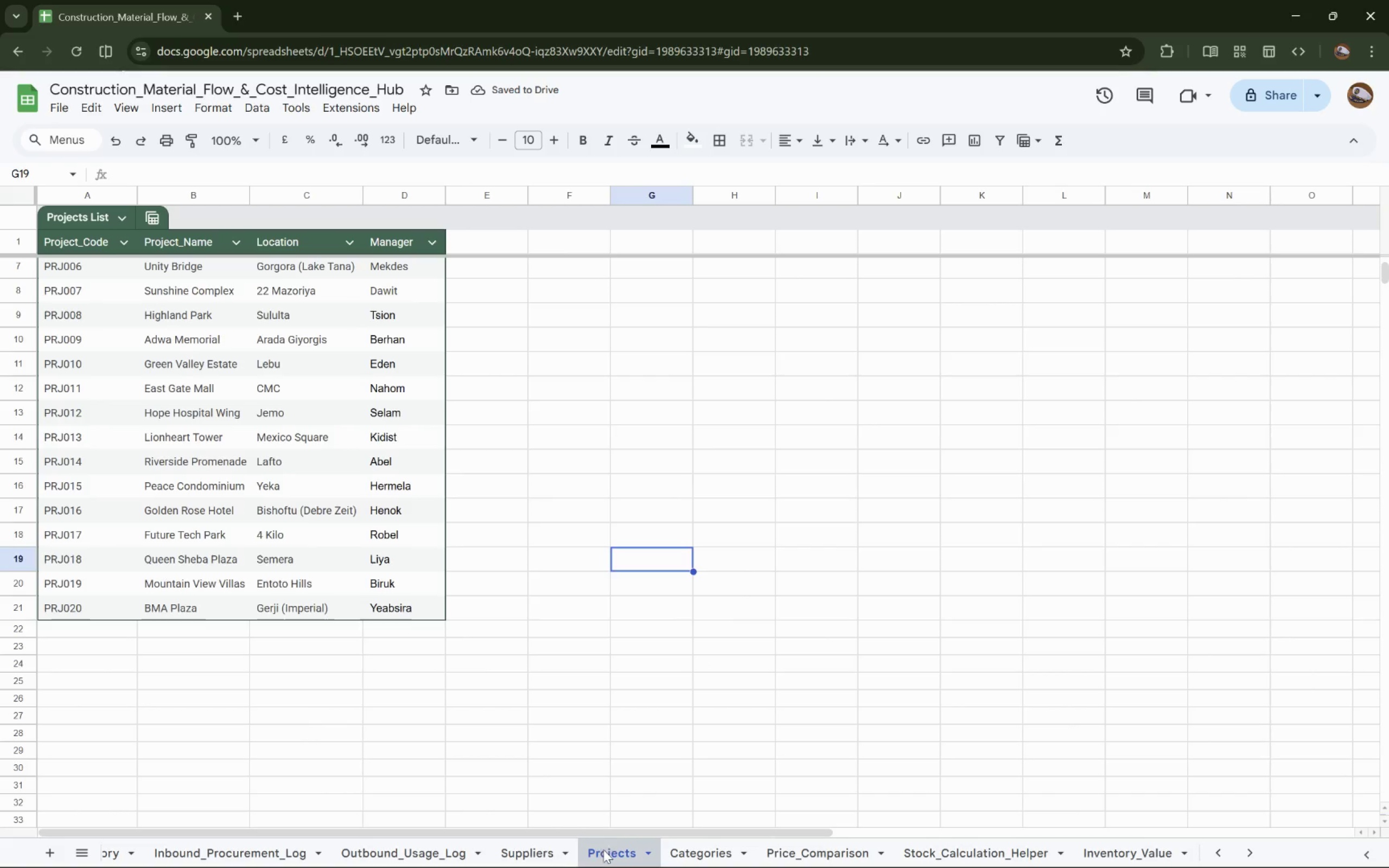 
left_click([887, 839])
 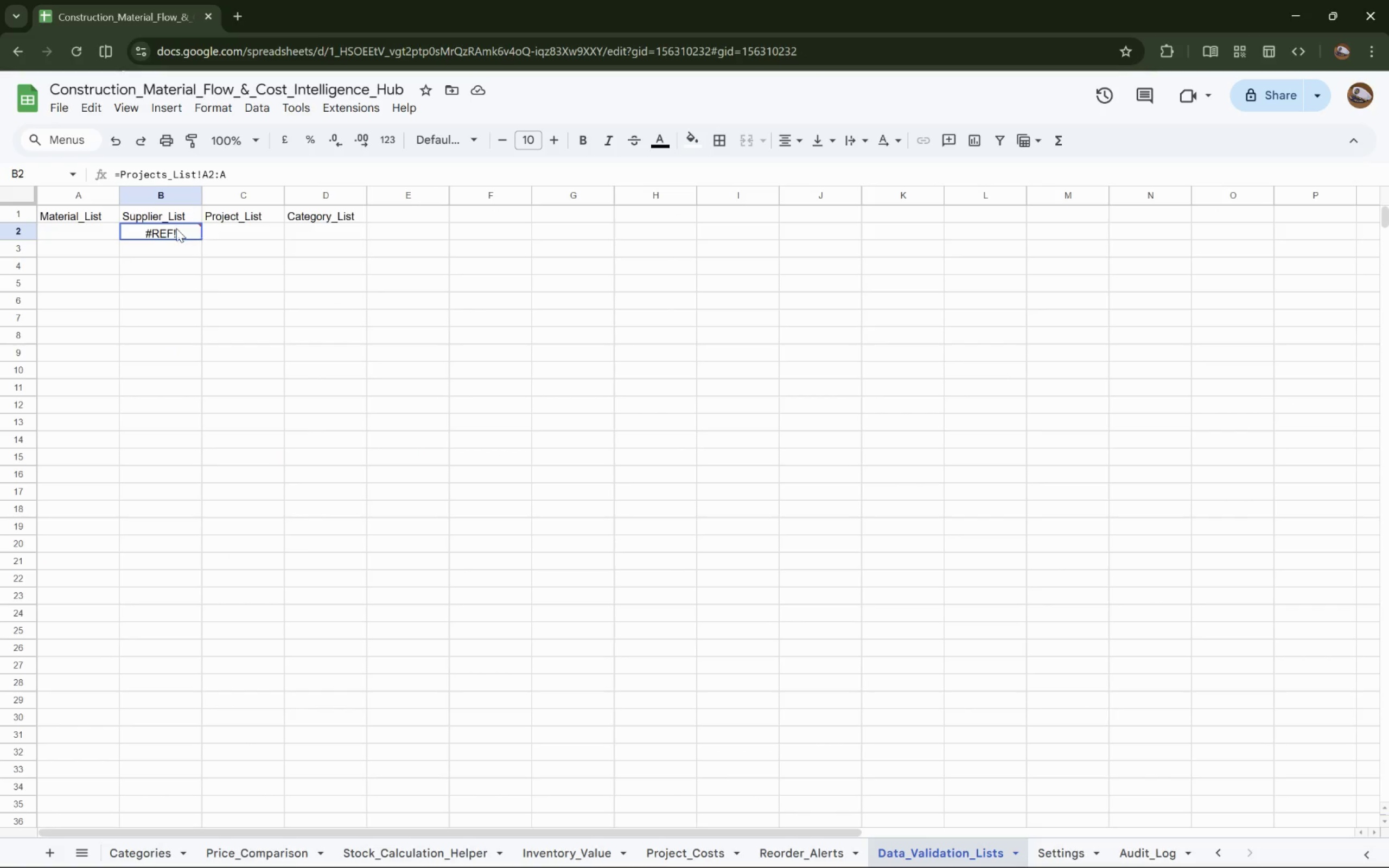 
double_click([176, 228])
 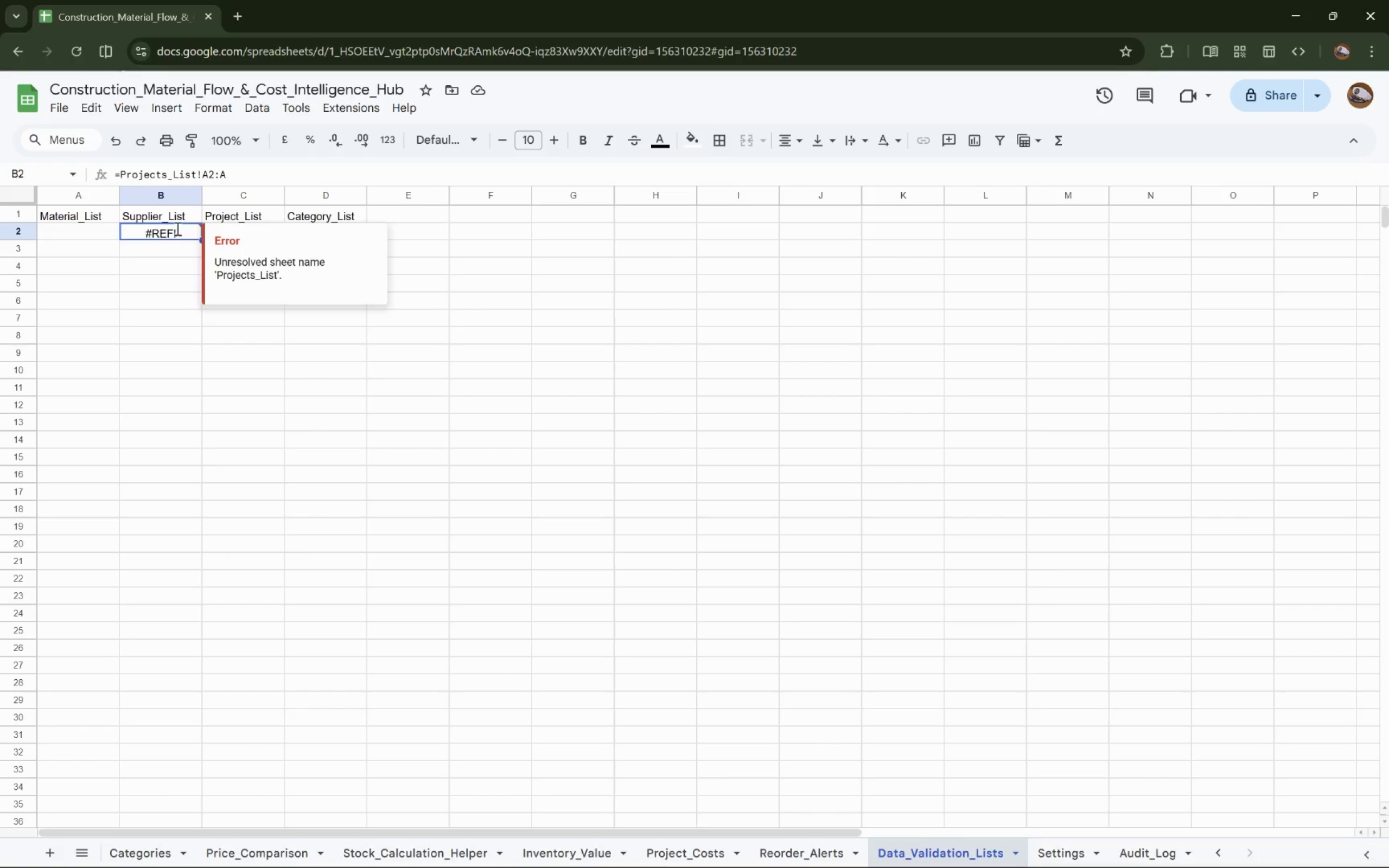 
triple_click([176, 228])
 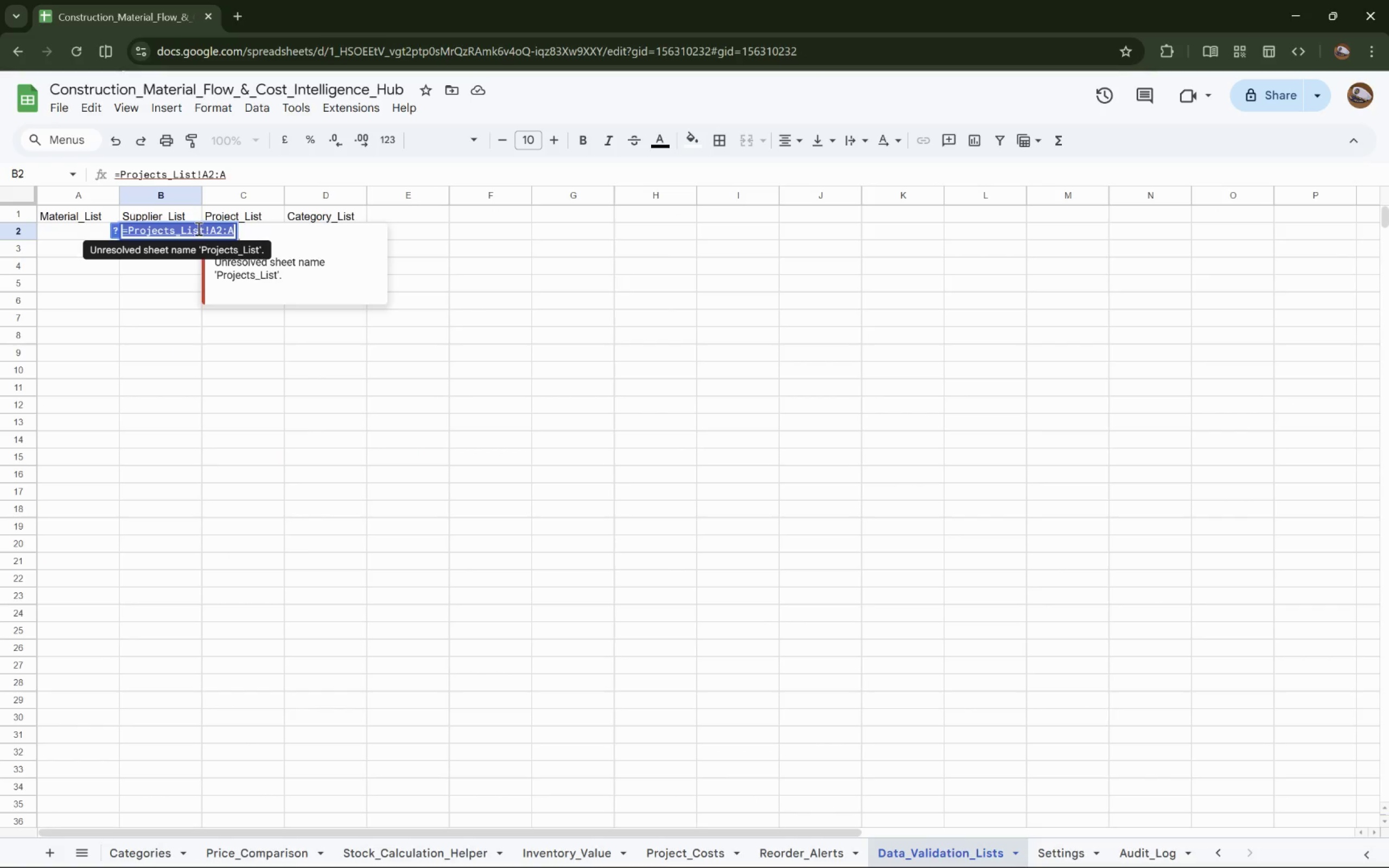 
left_click([196, 229])
 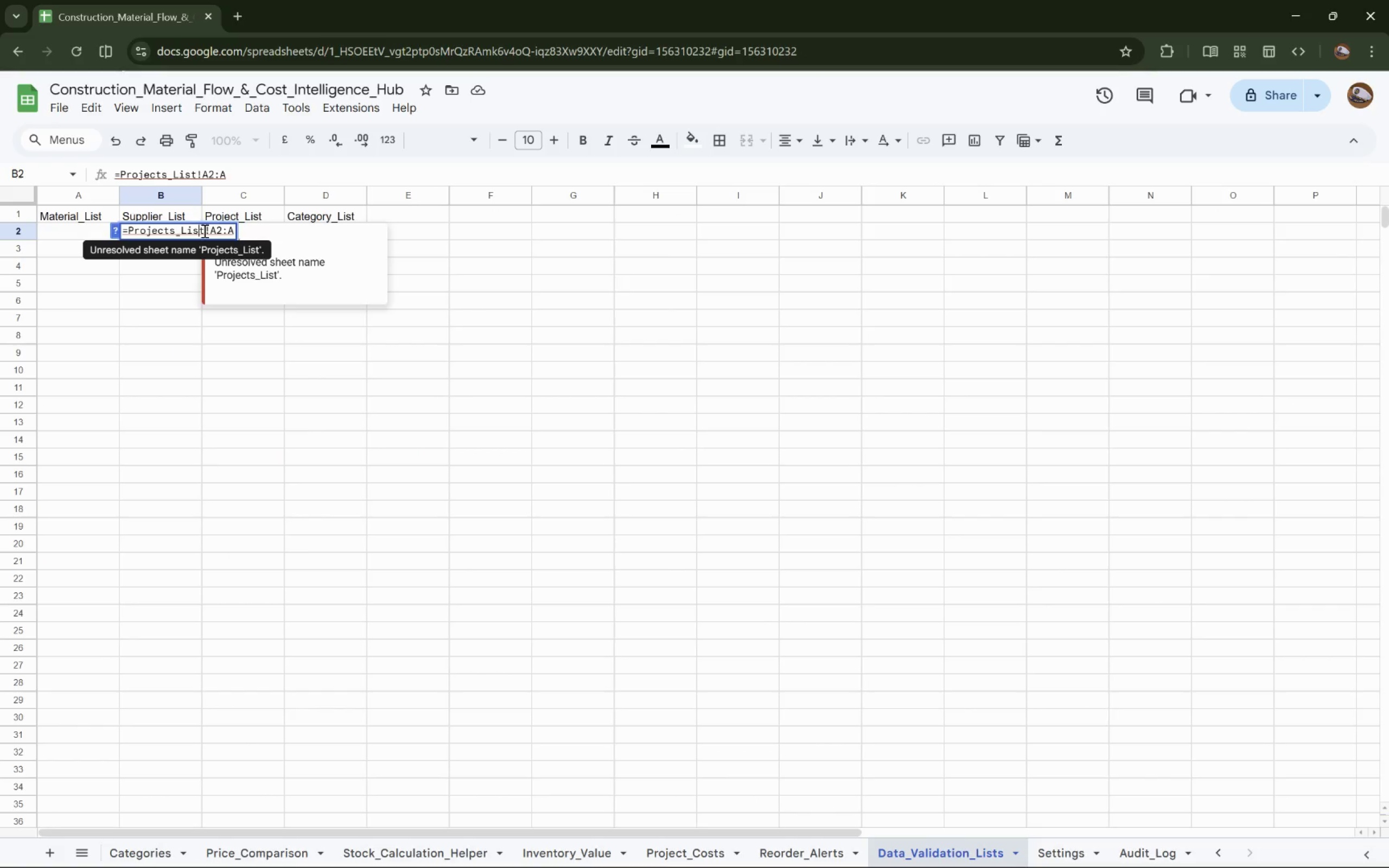 
left_click_drag(start_coordinate=[203, 232], to_coordinate=[173, 226])
 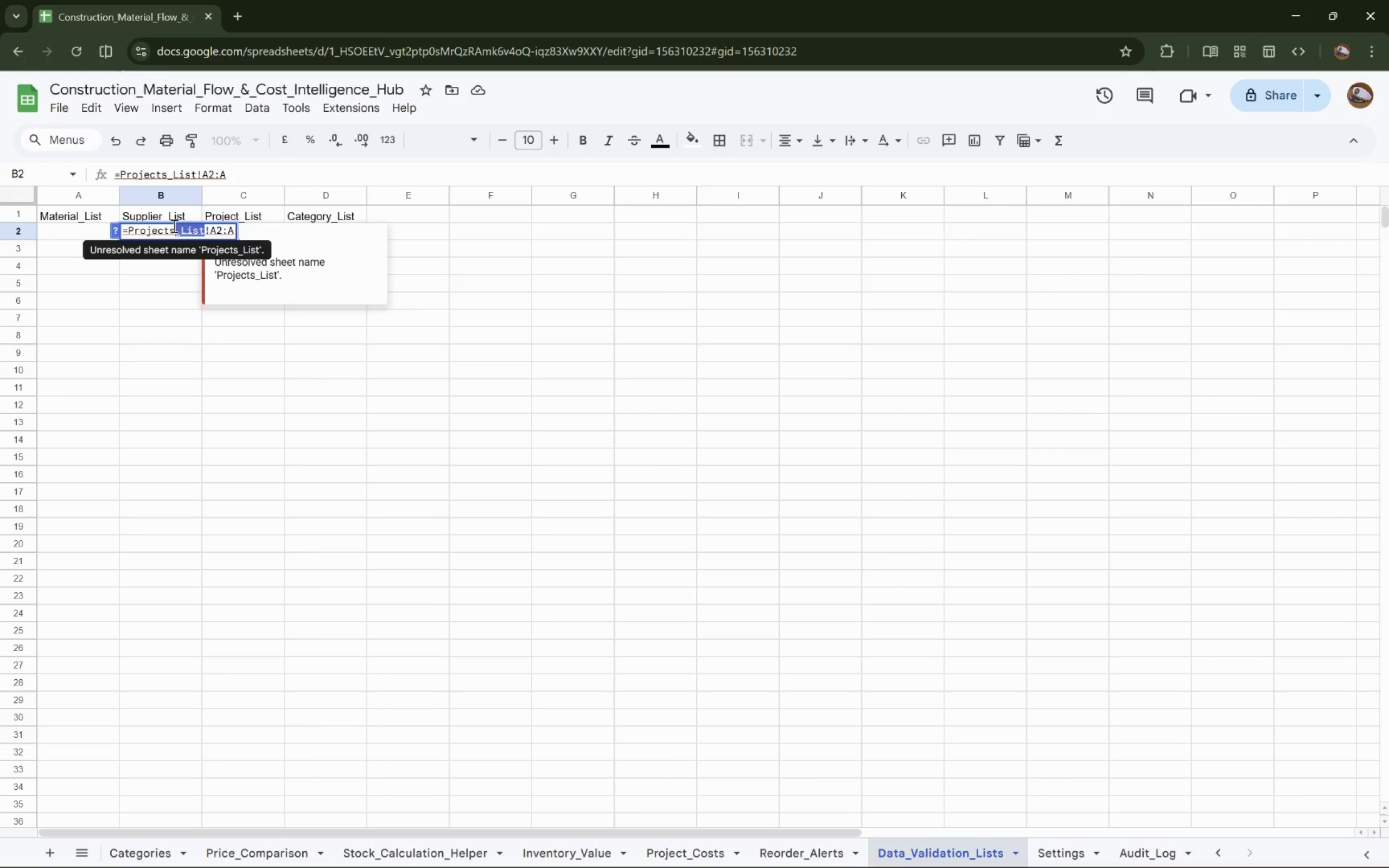 
key(Backspace)
 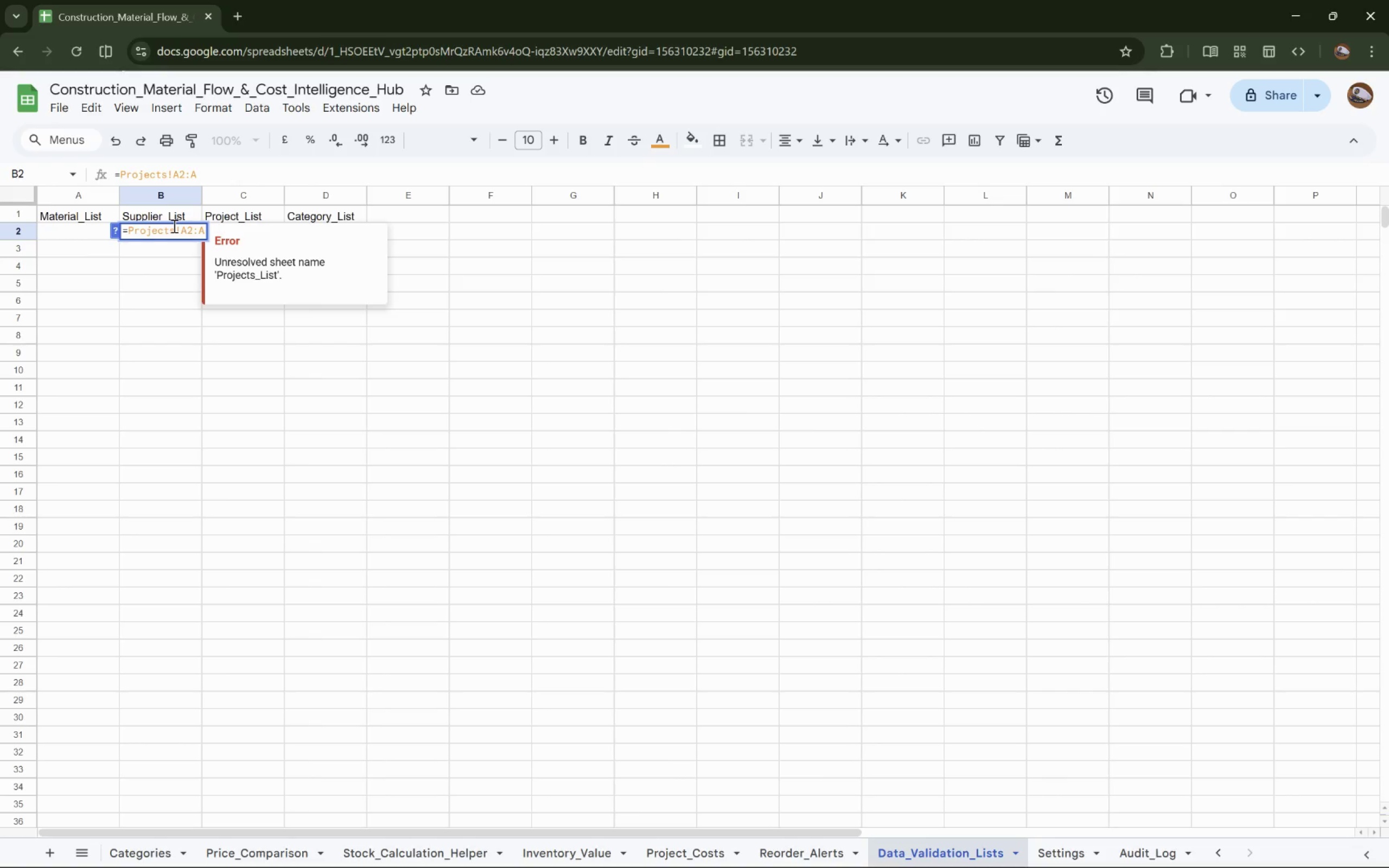 
key(Enter)
 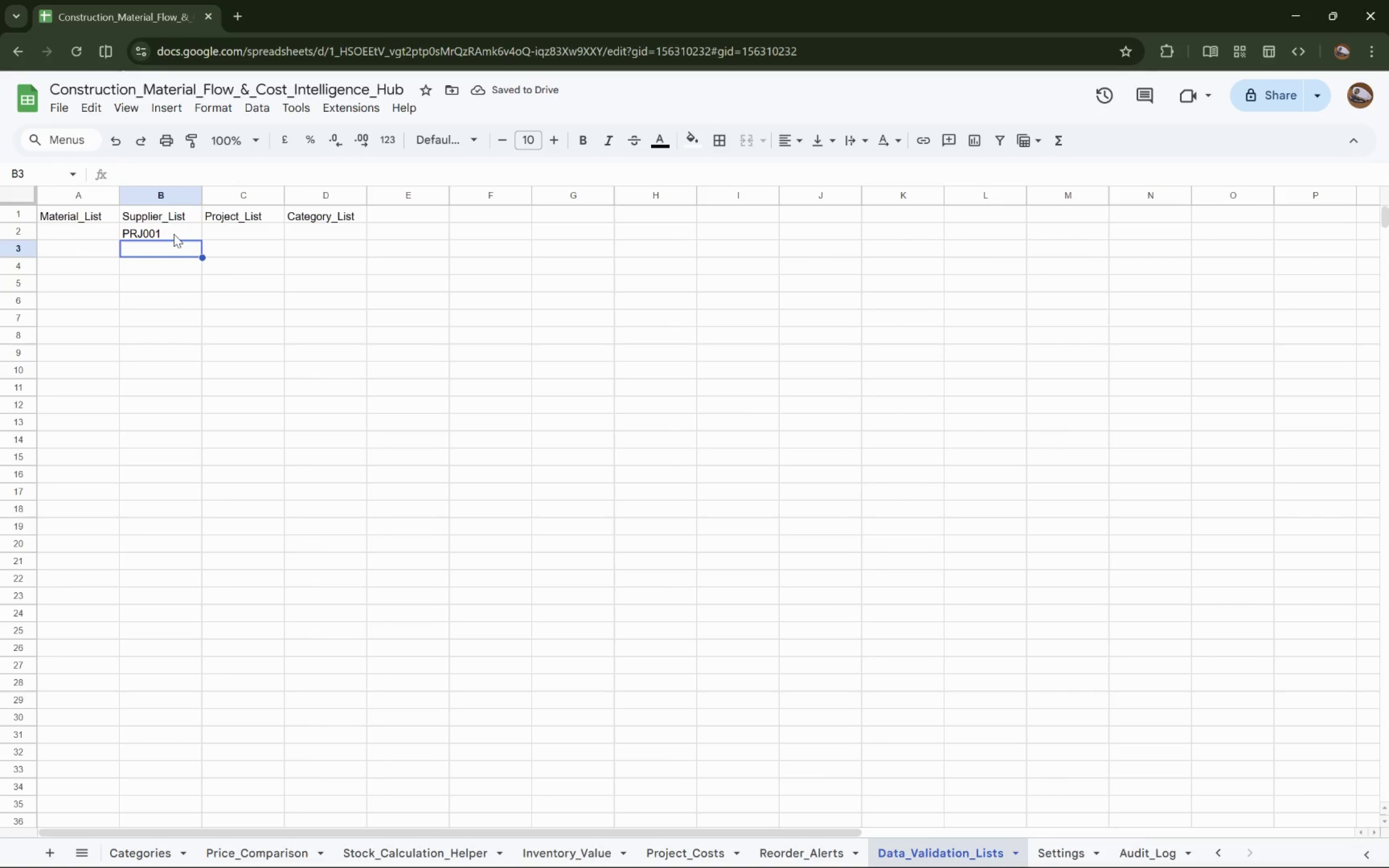 
double_click([170, 237])
 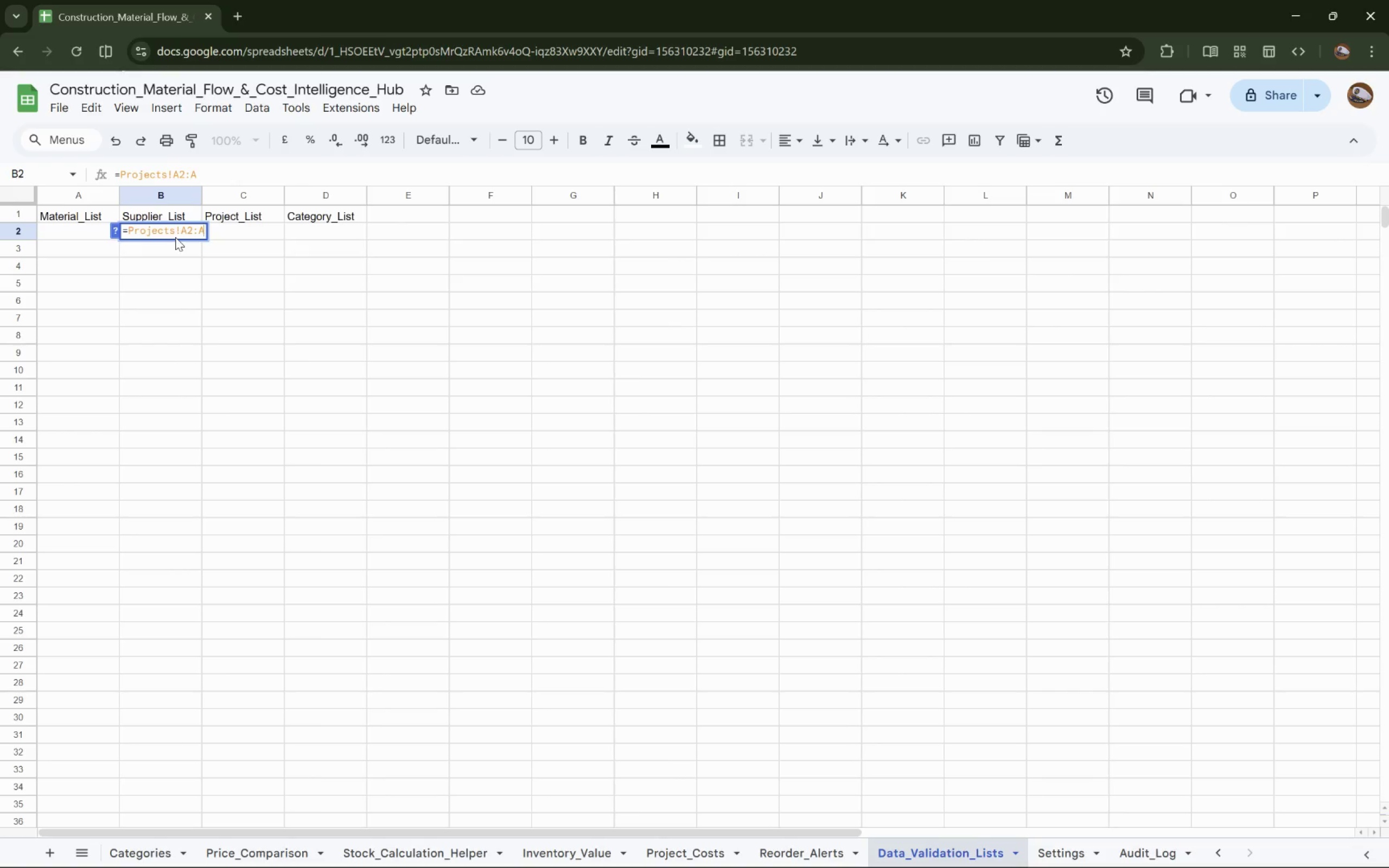 
type(20)
 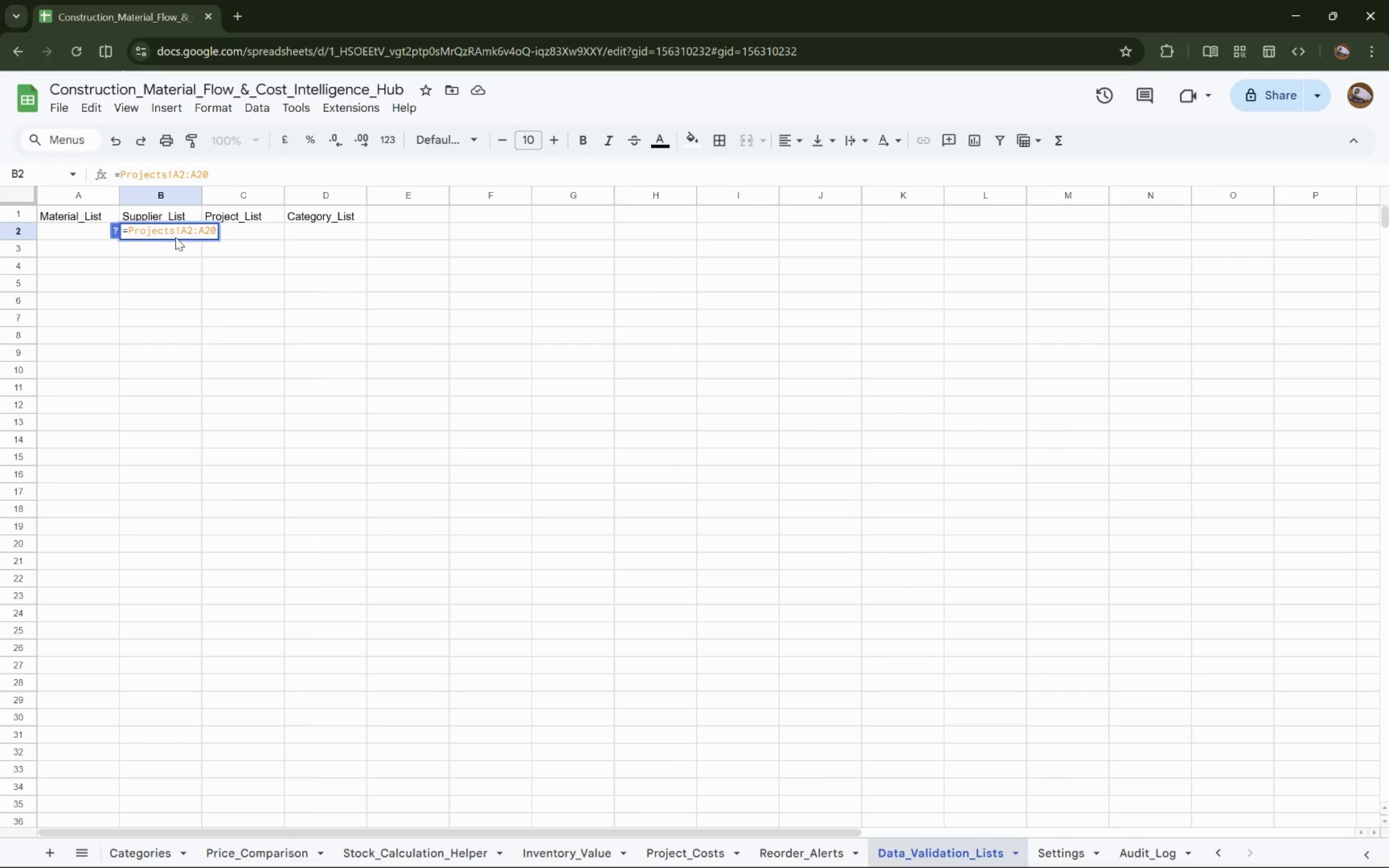 
key(Enter)
 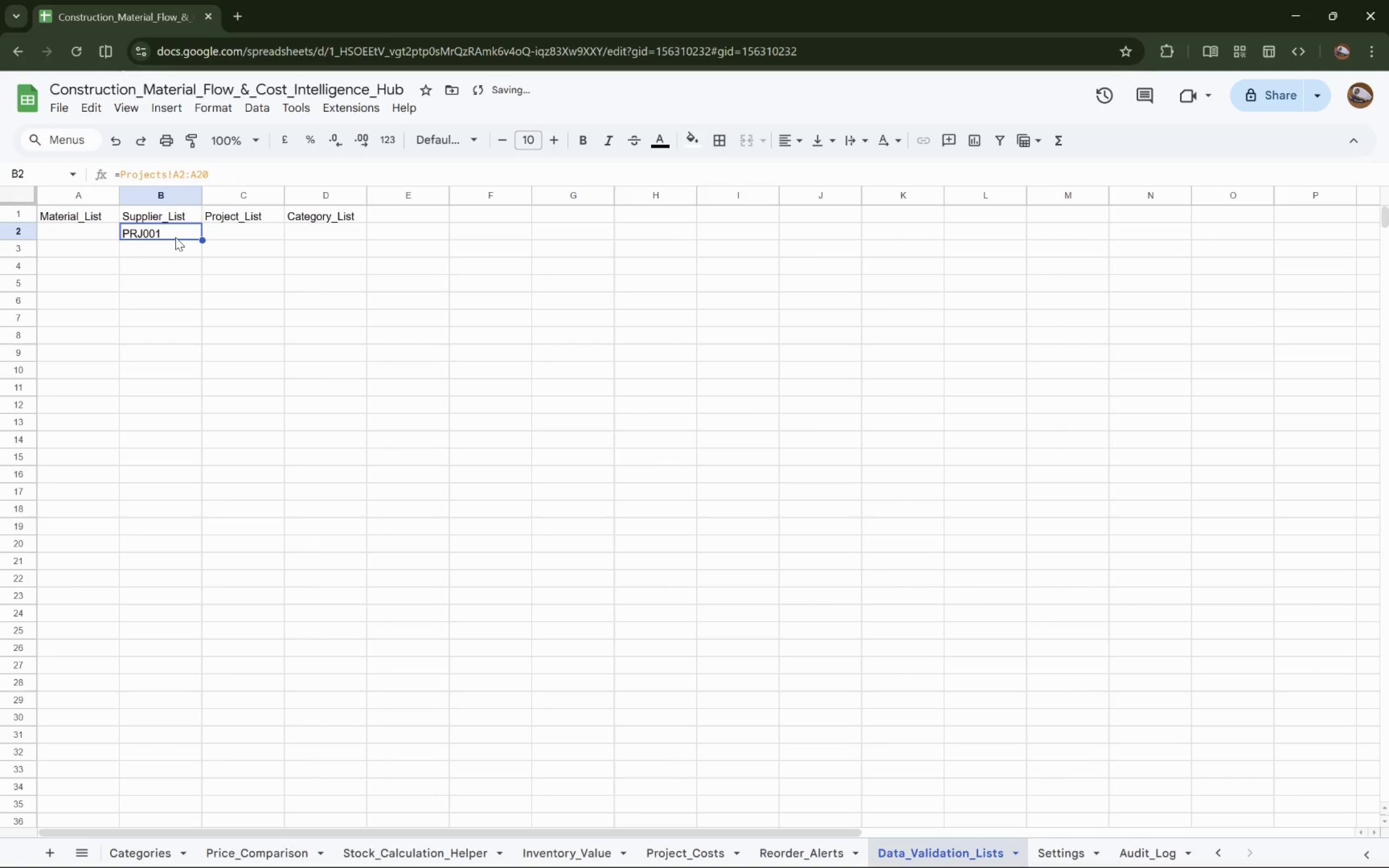 
double_click([175, 237])
 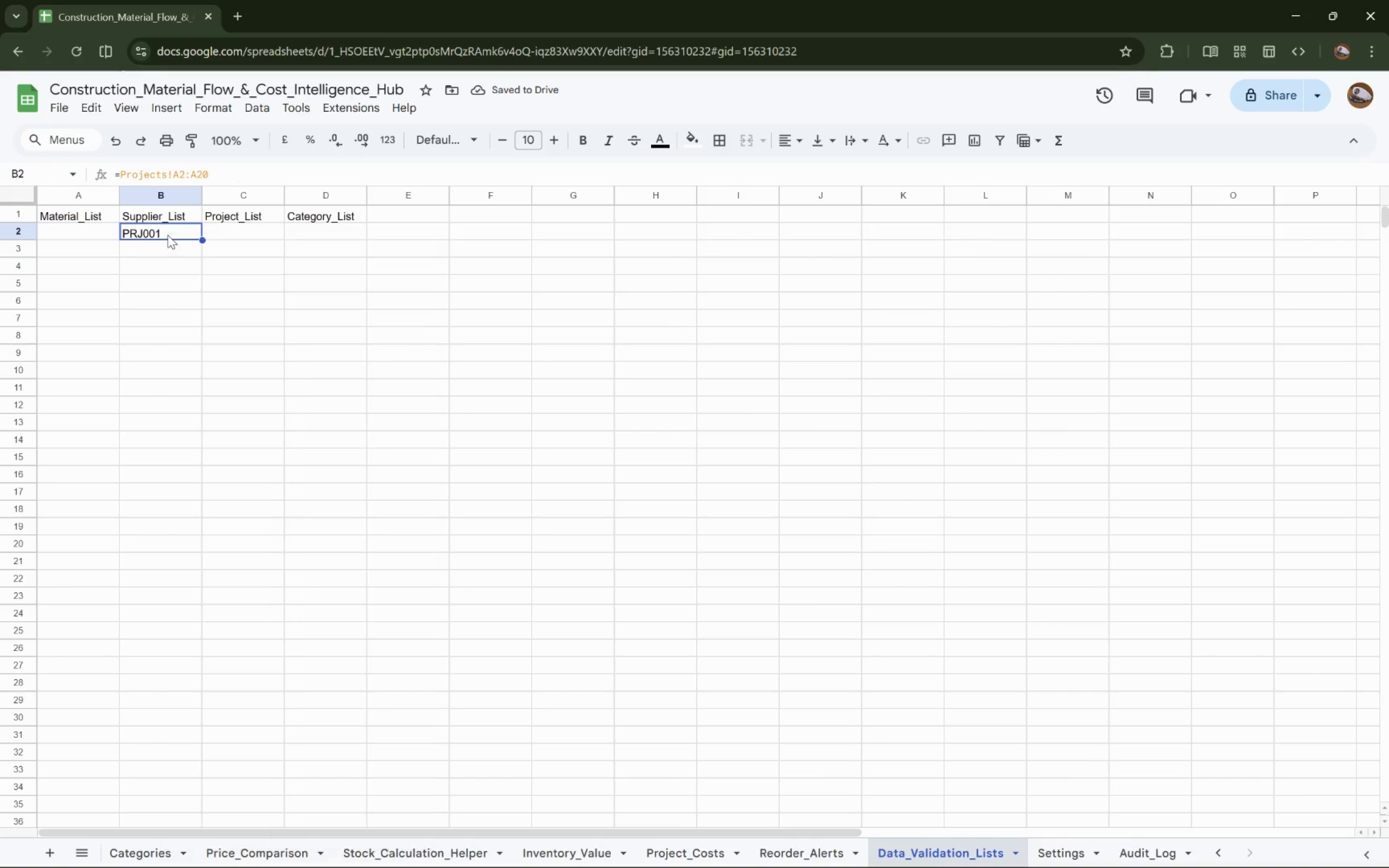 
double_click([168, 235])
 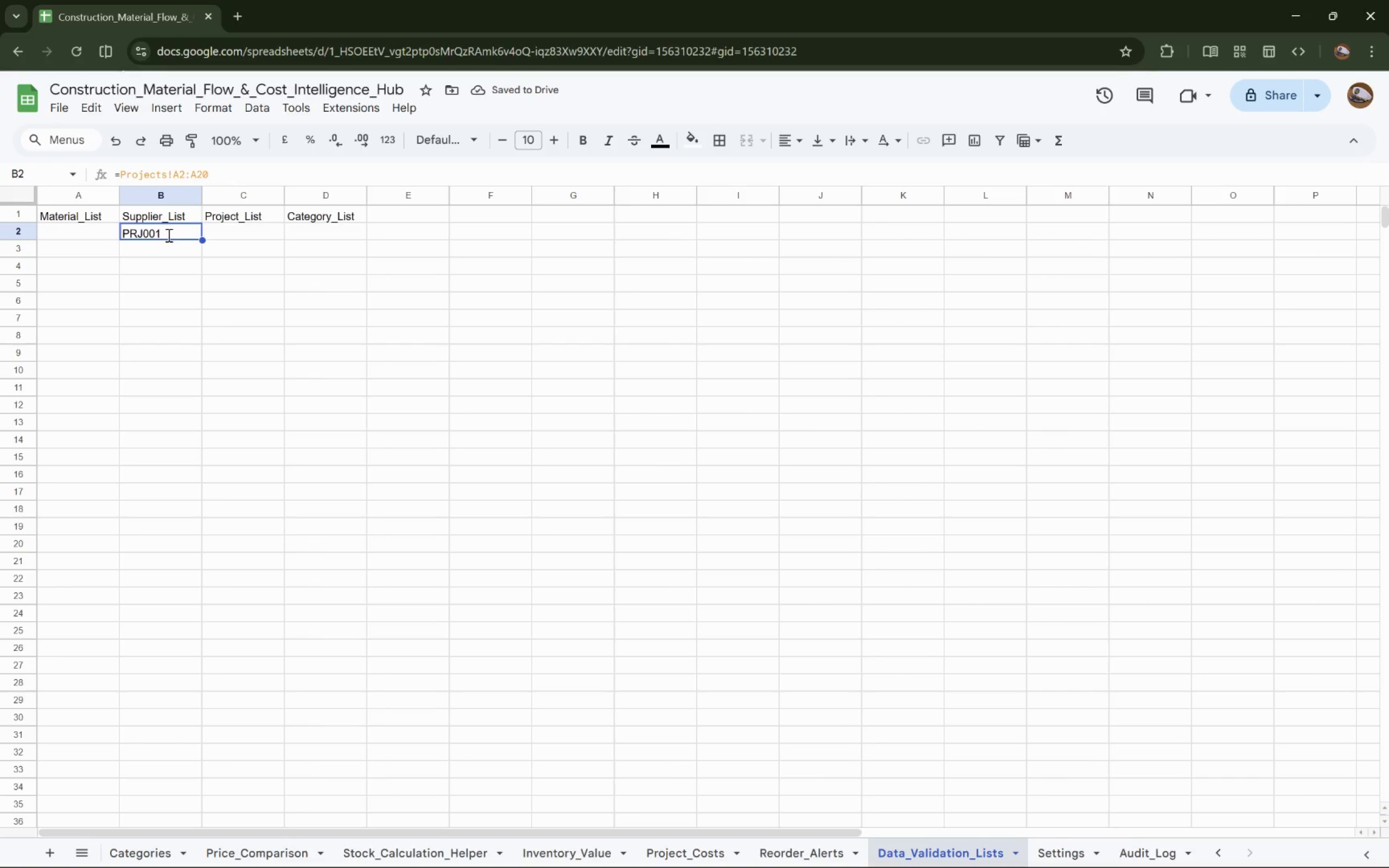 
triple_click([168, 235])
 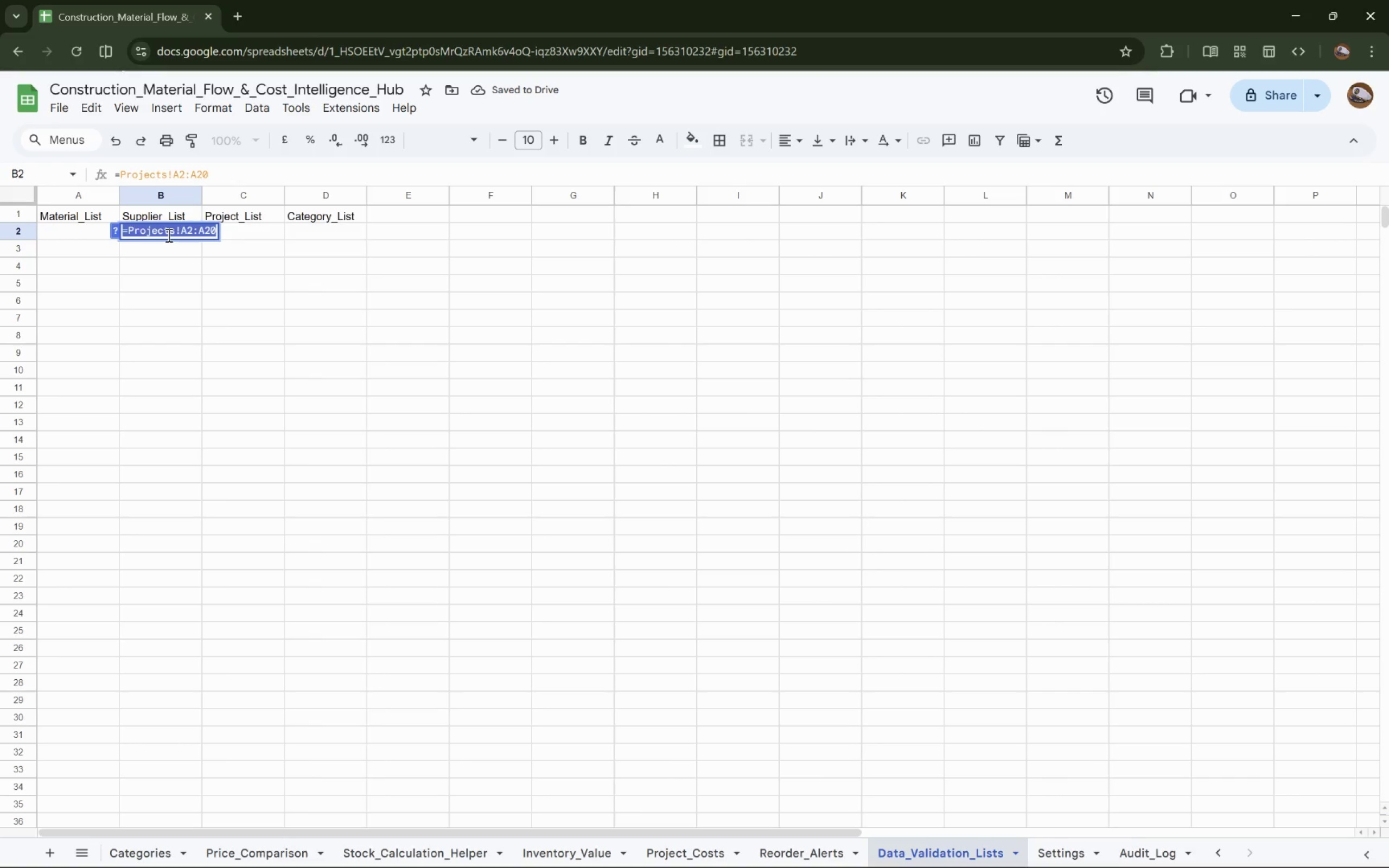 
key(ArrowRight)
 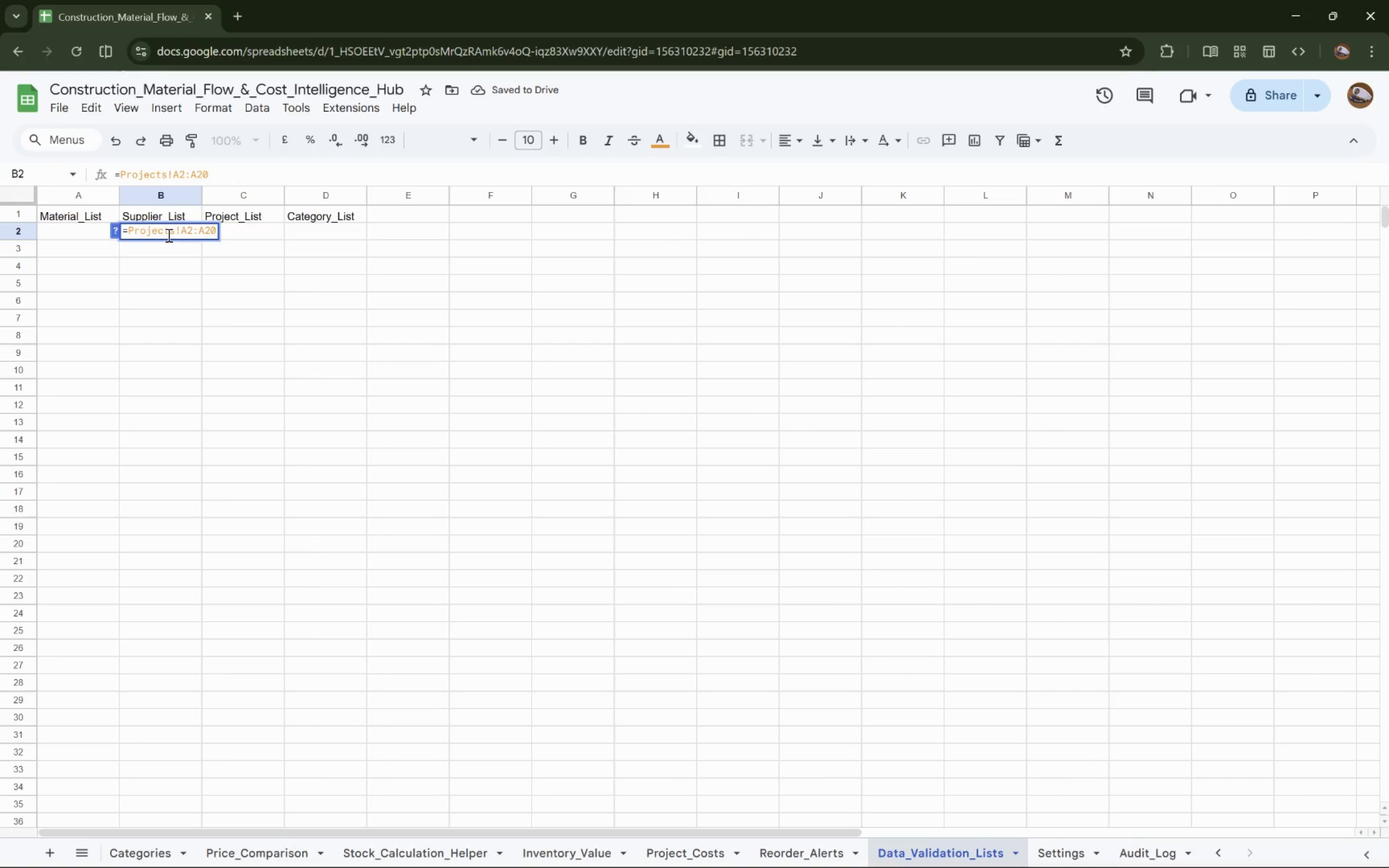 
key(Backspace)
 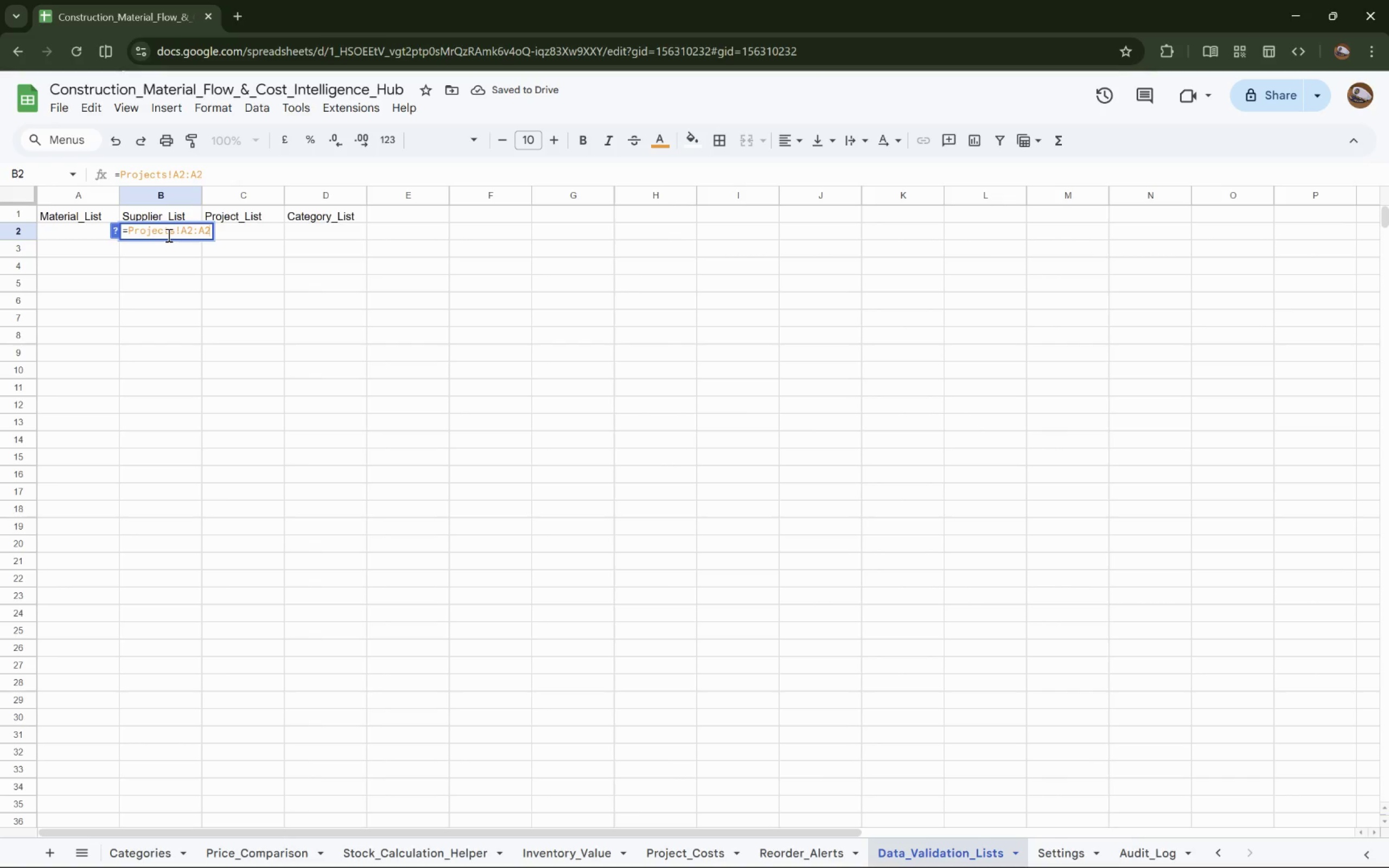 
key(Enter)
 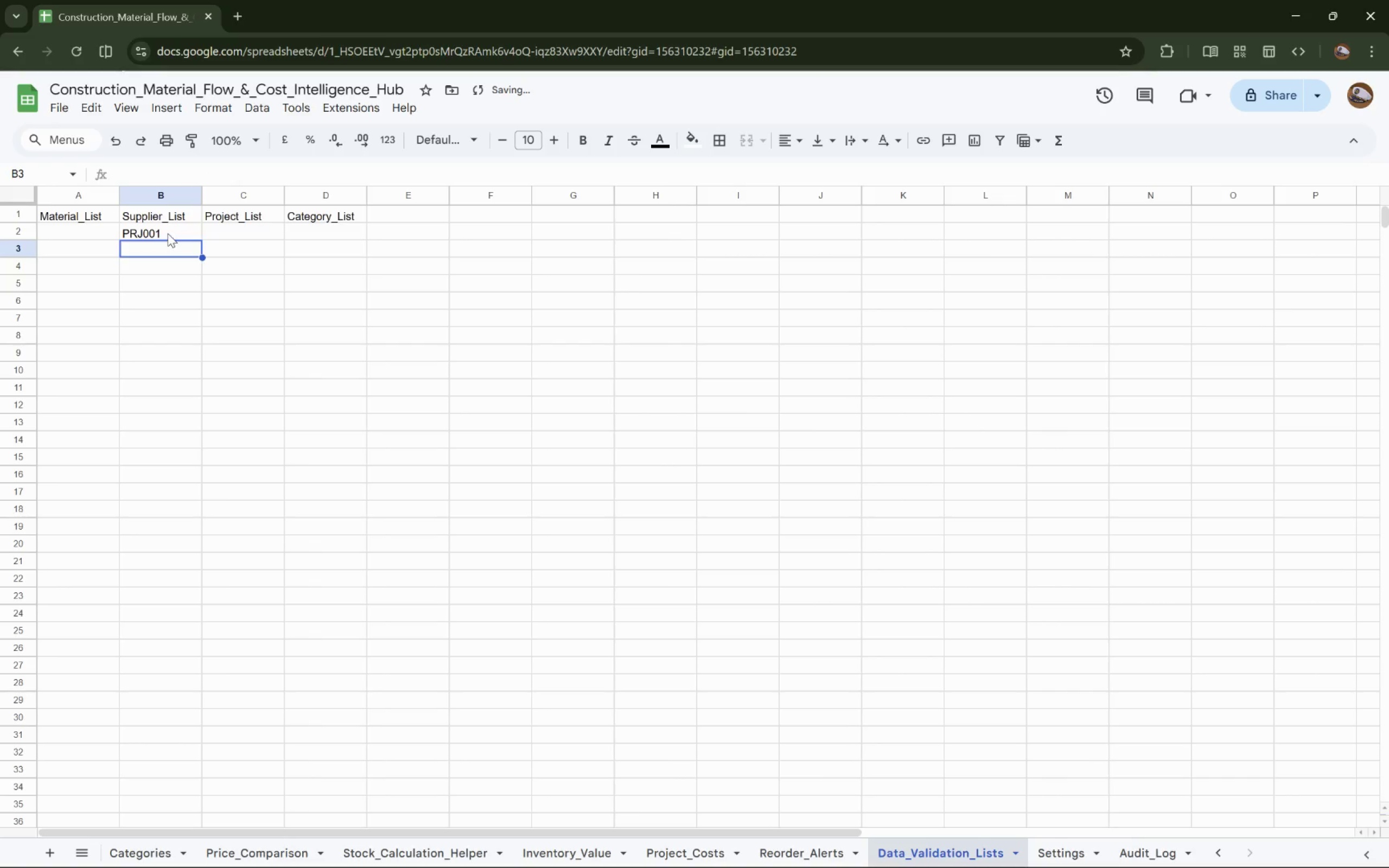 
double_click([168, 232])
 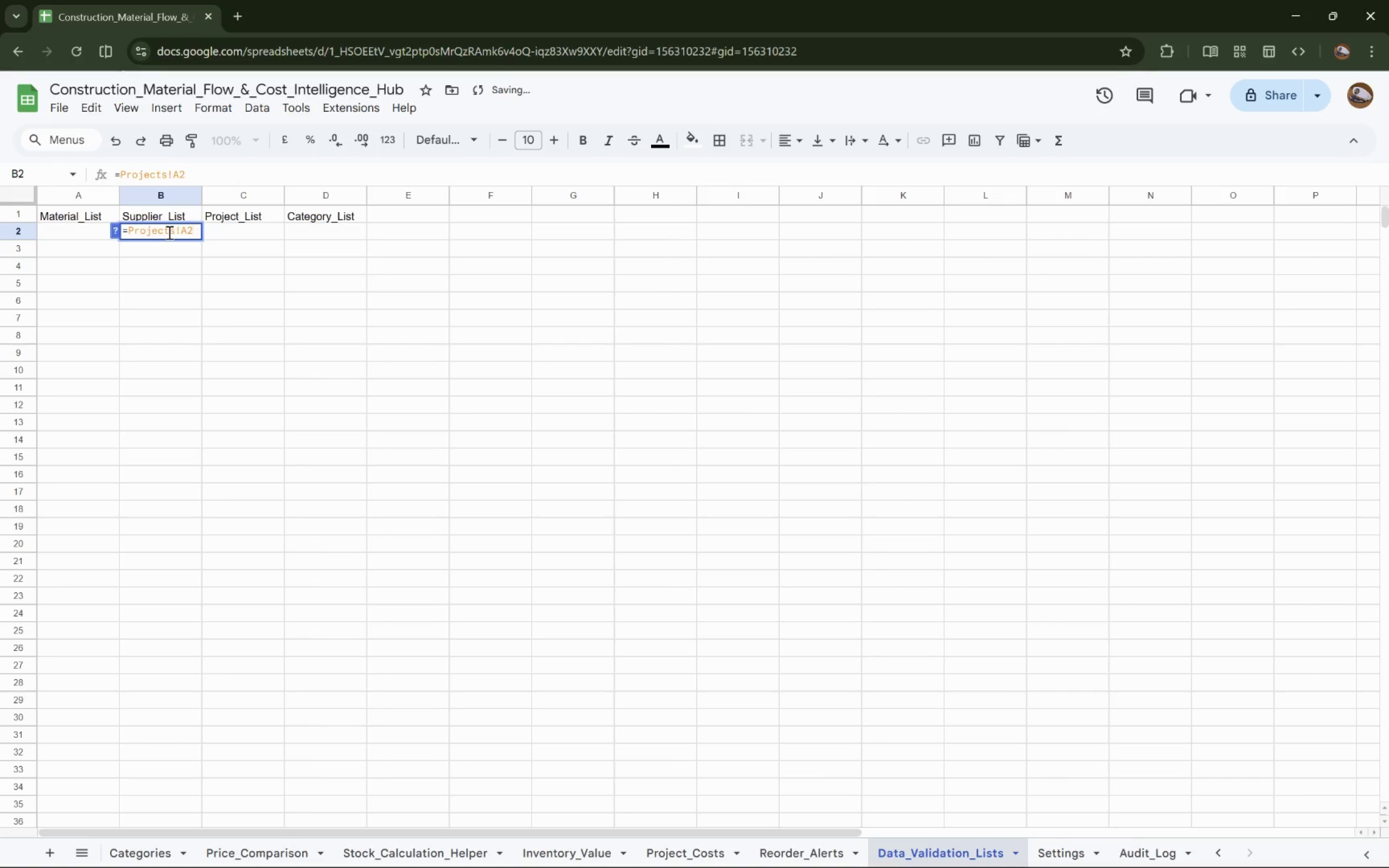 
key(ArrowRight)
 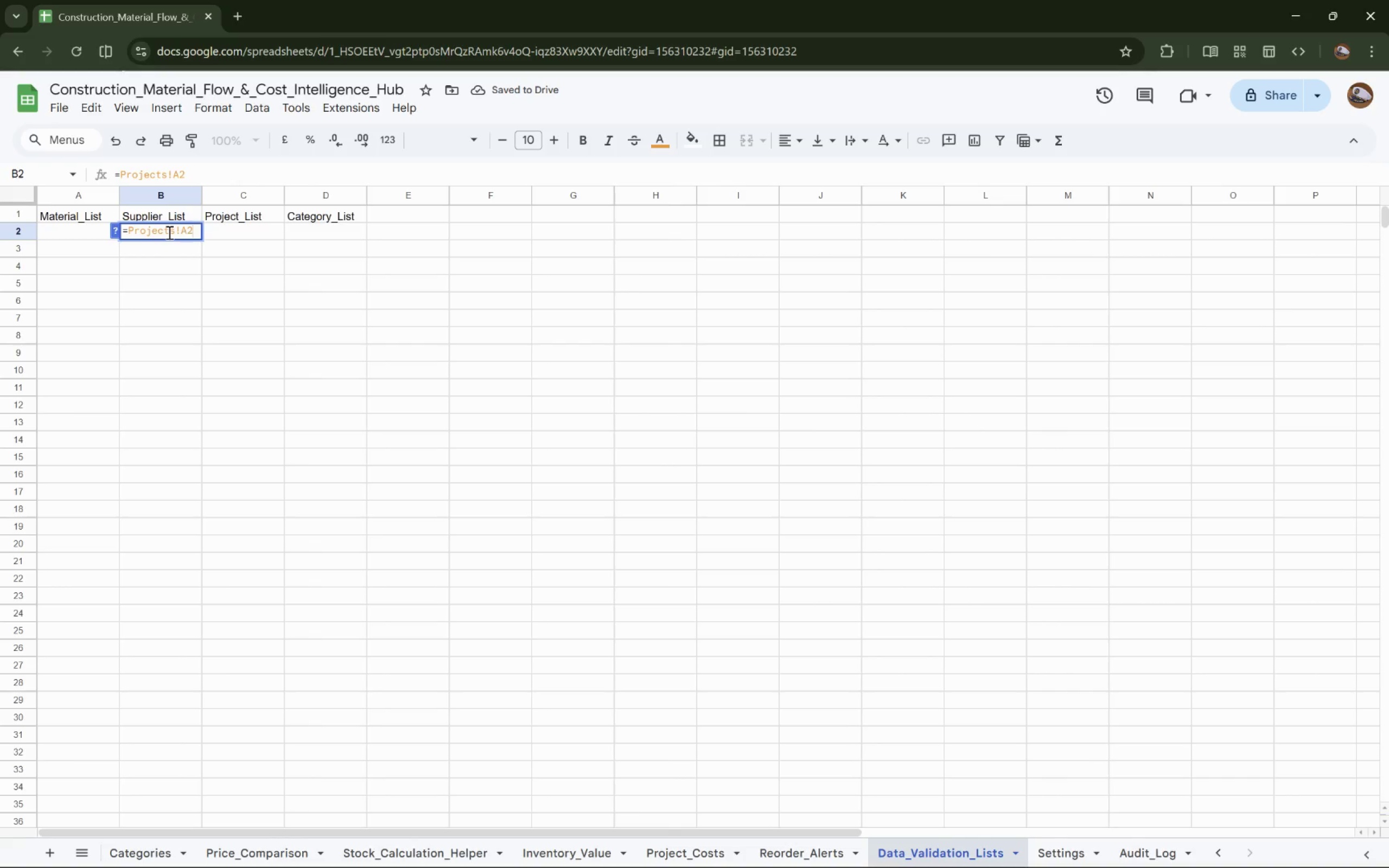 
key(Backspace)
 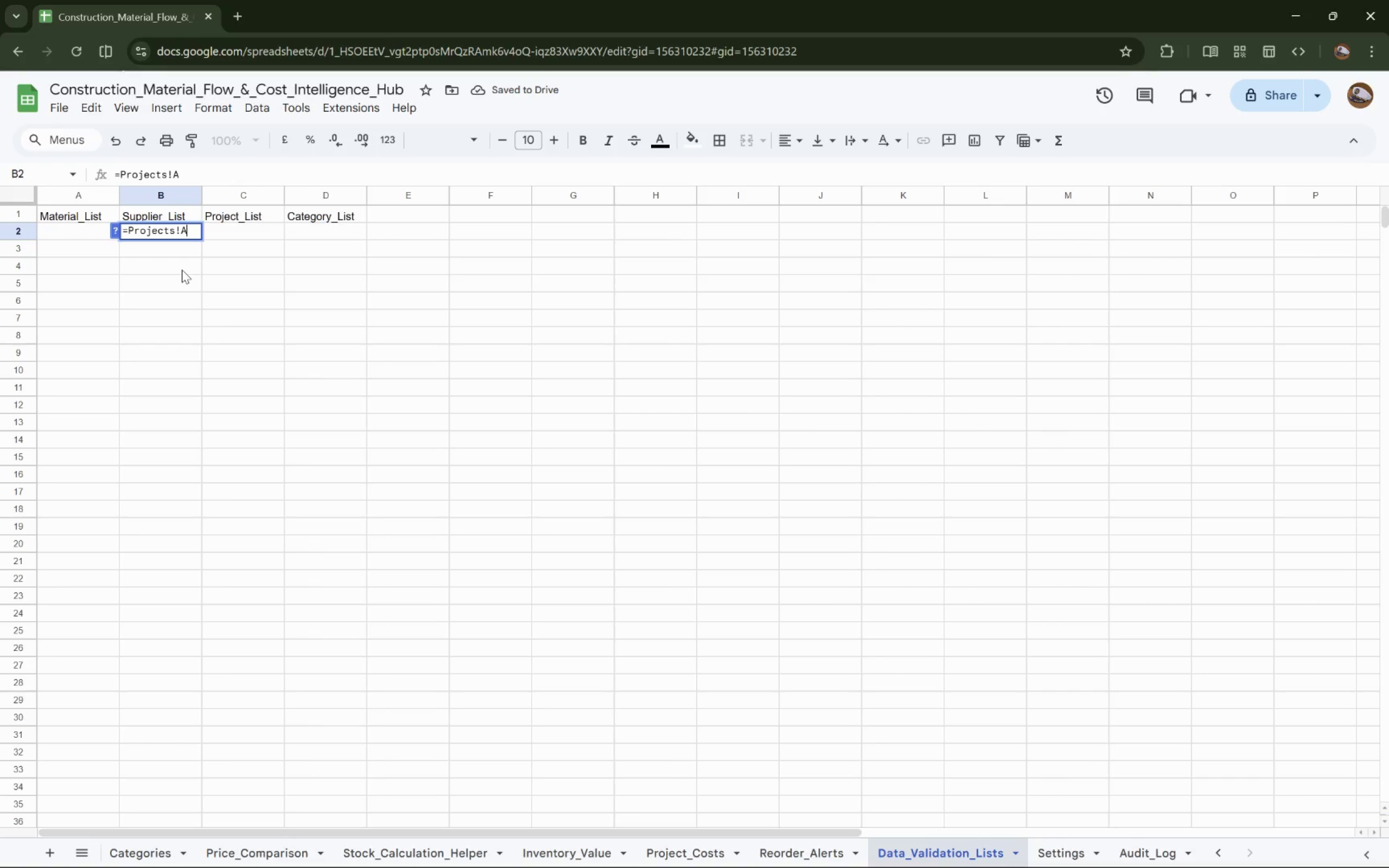 
key(Shift+ShiftLeft)
 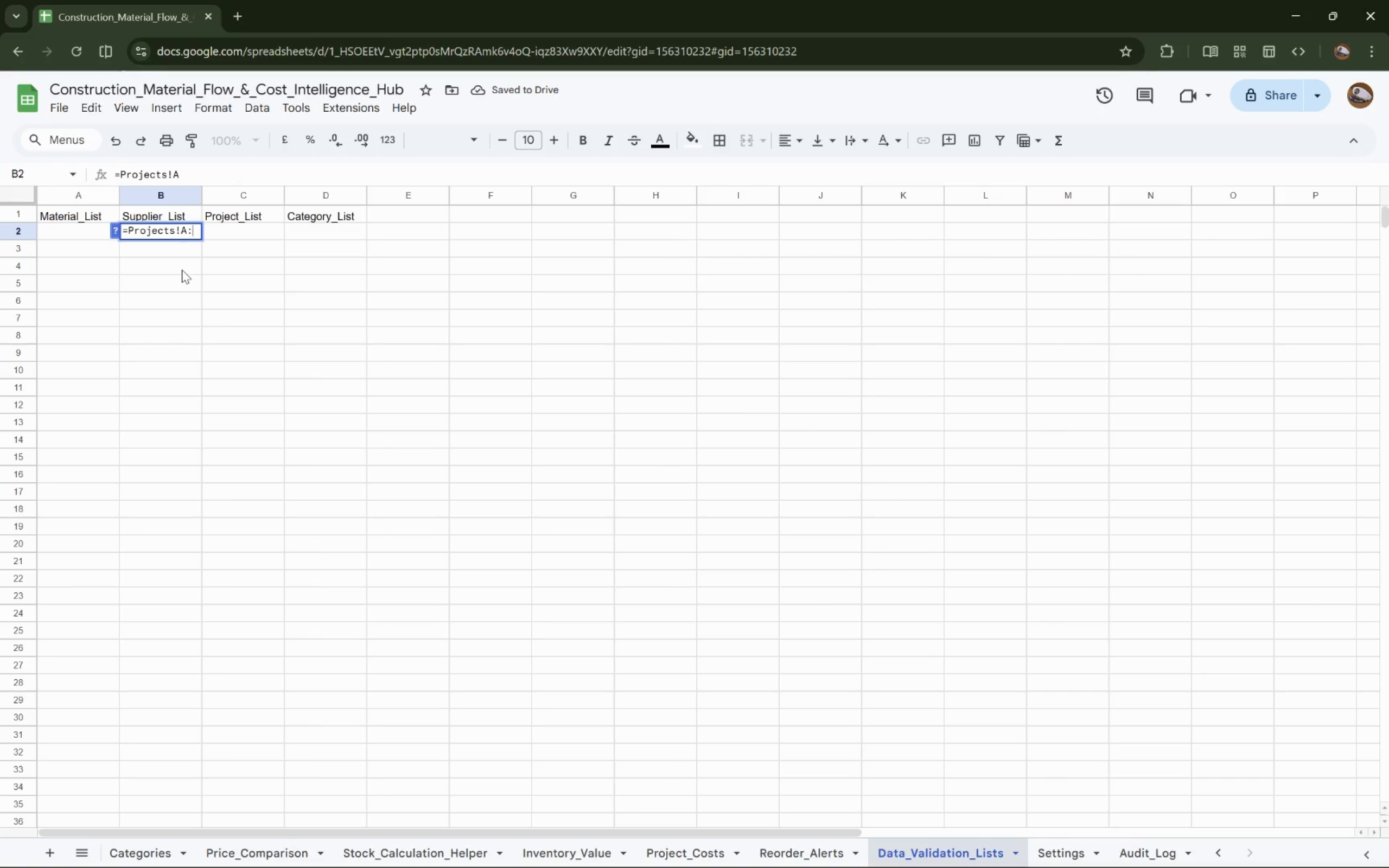 
key(Shift+Semicolon)
 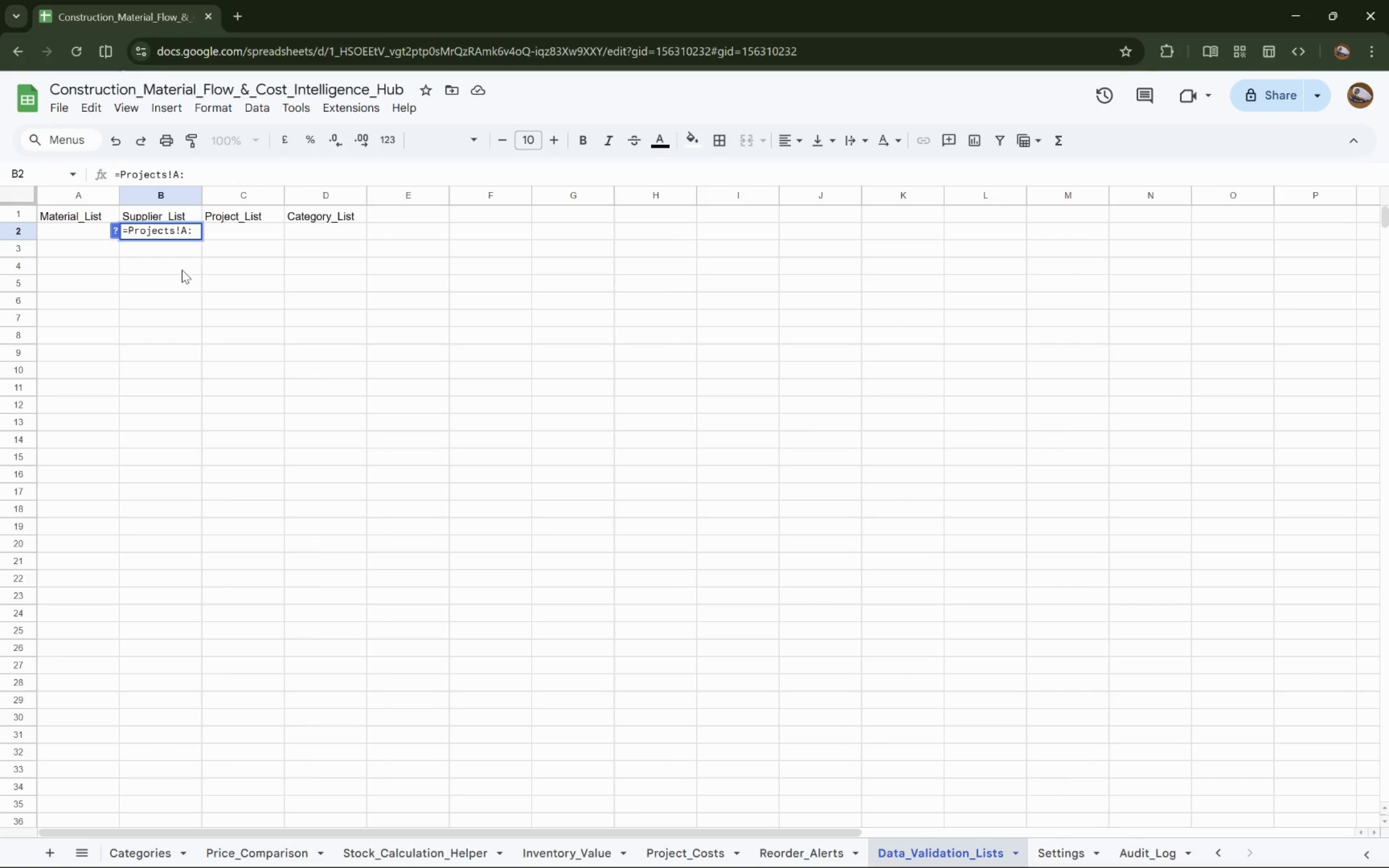 
hold_key(key=ShiftRight, duration=1.16)
 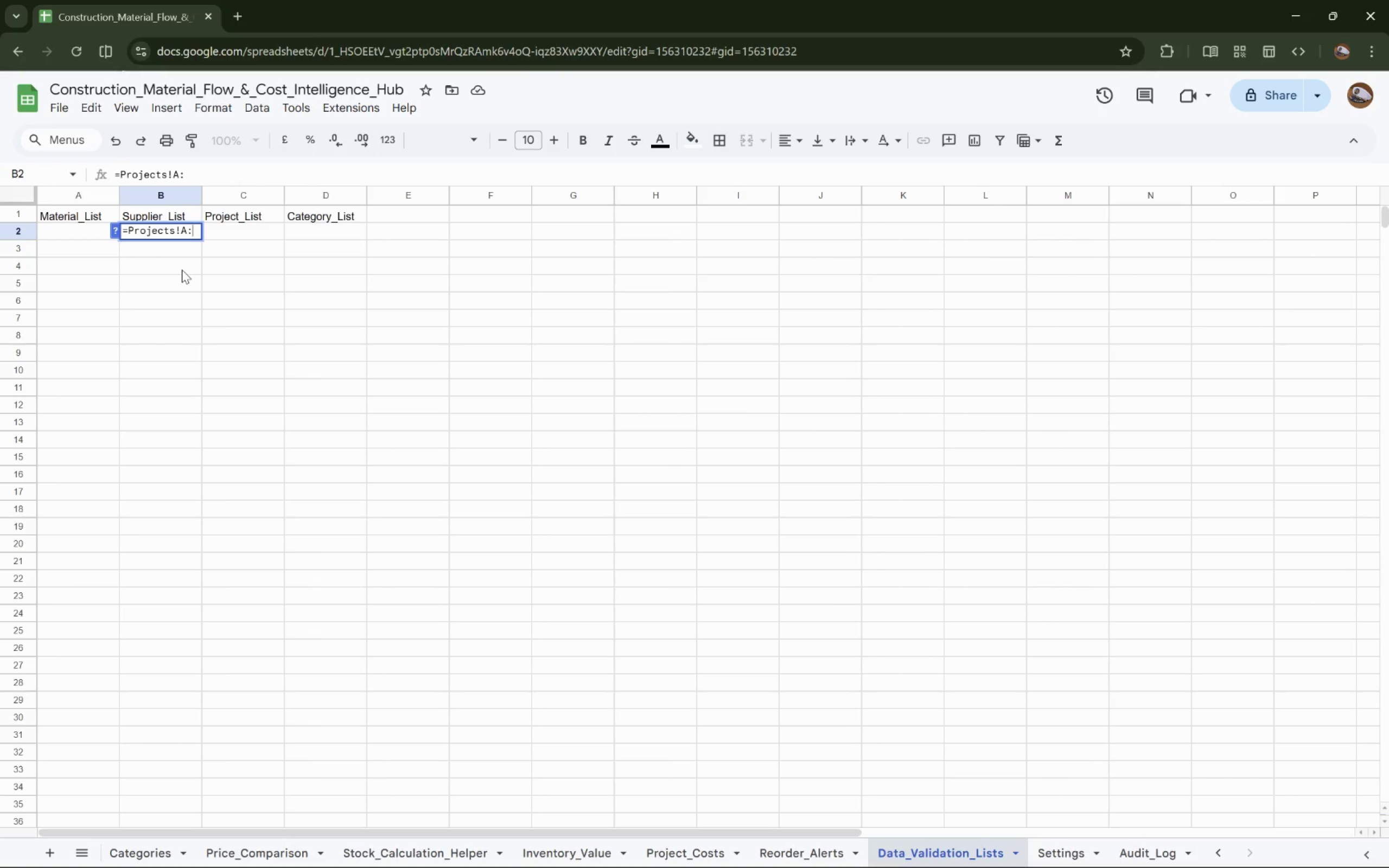 
key(Backspace)
 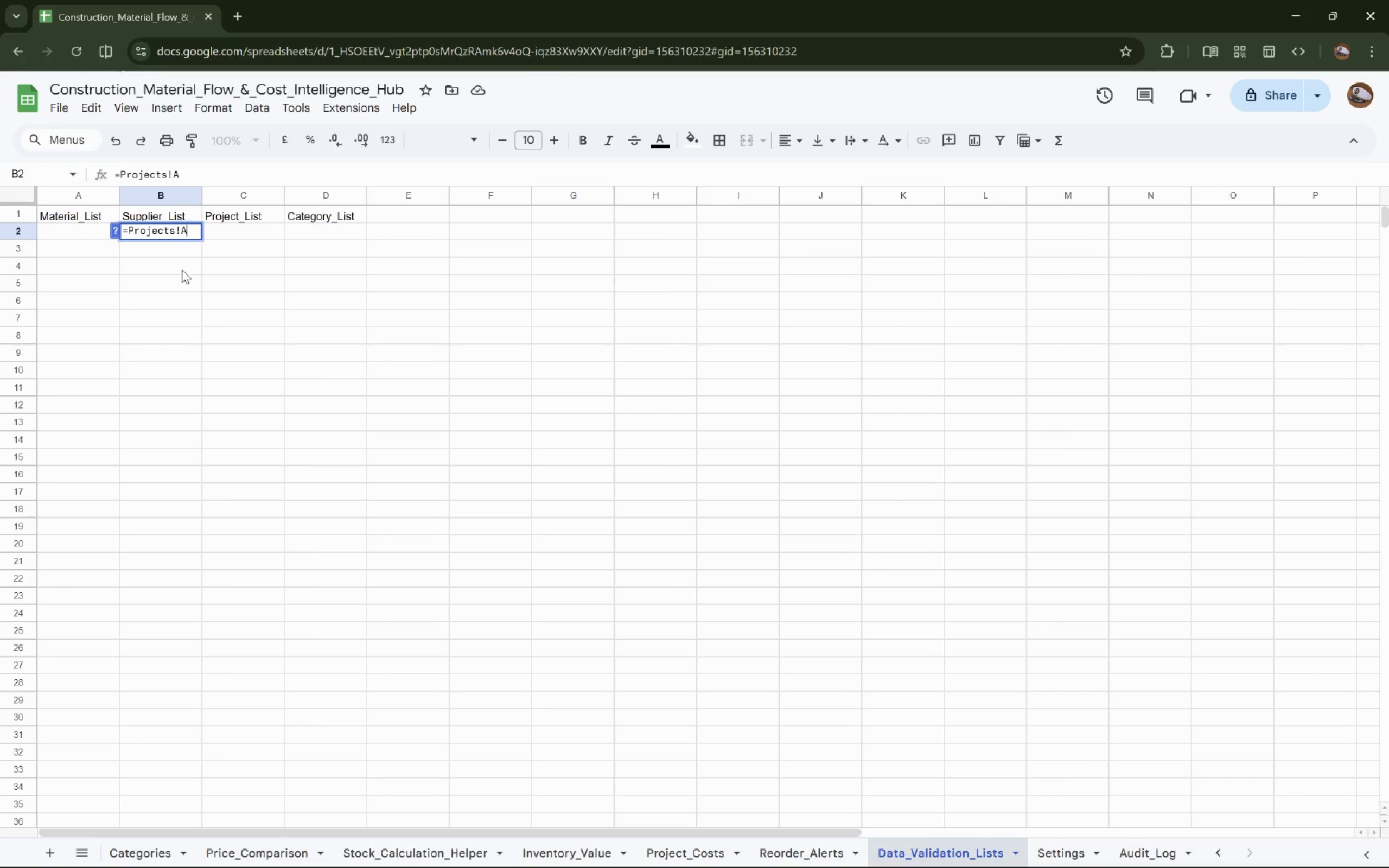 
key(2)
 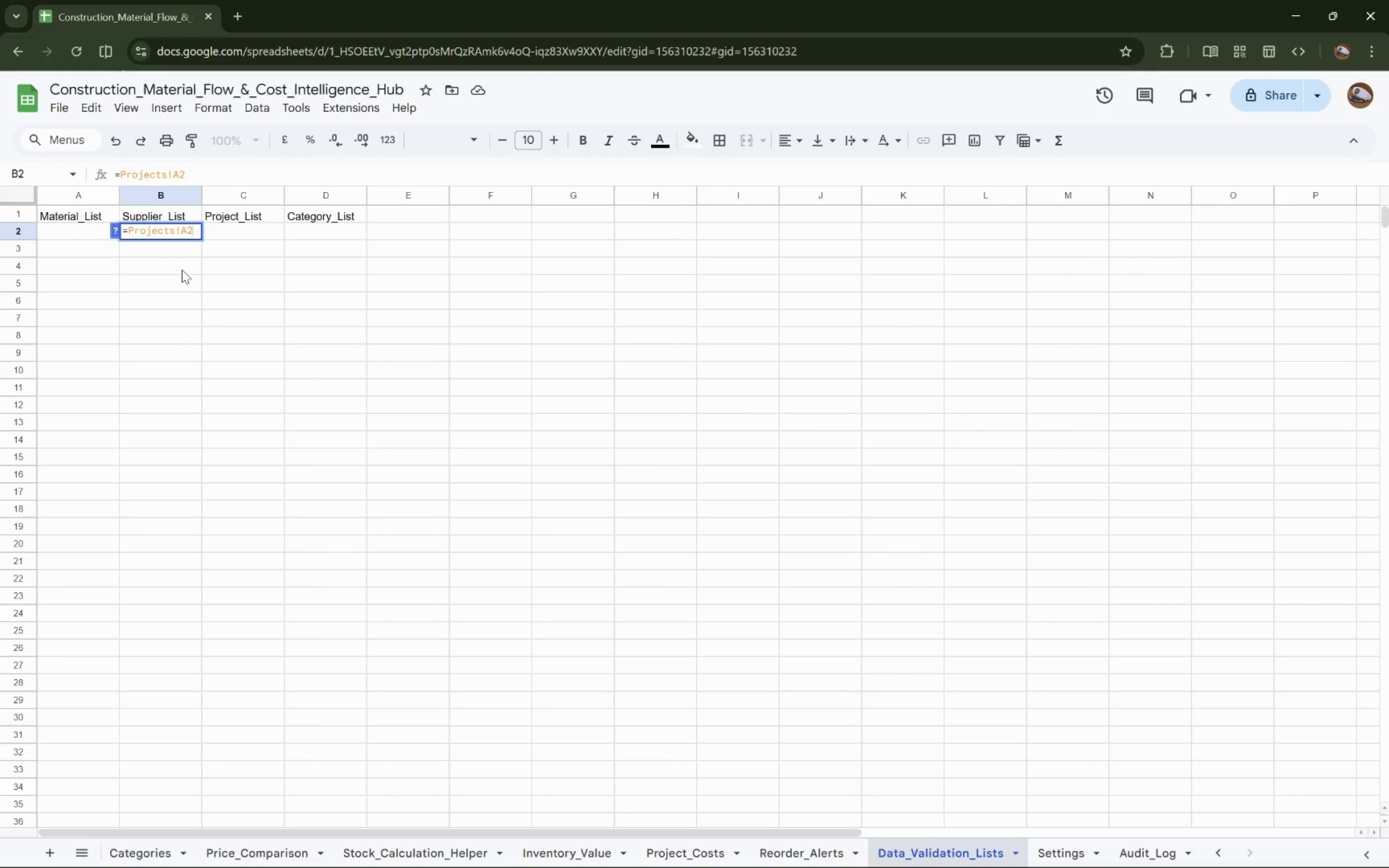 
key(Shift+ShiftLeft)
 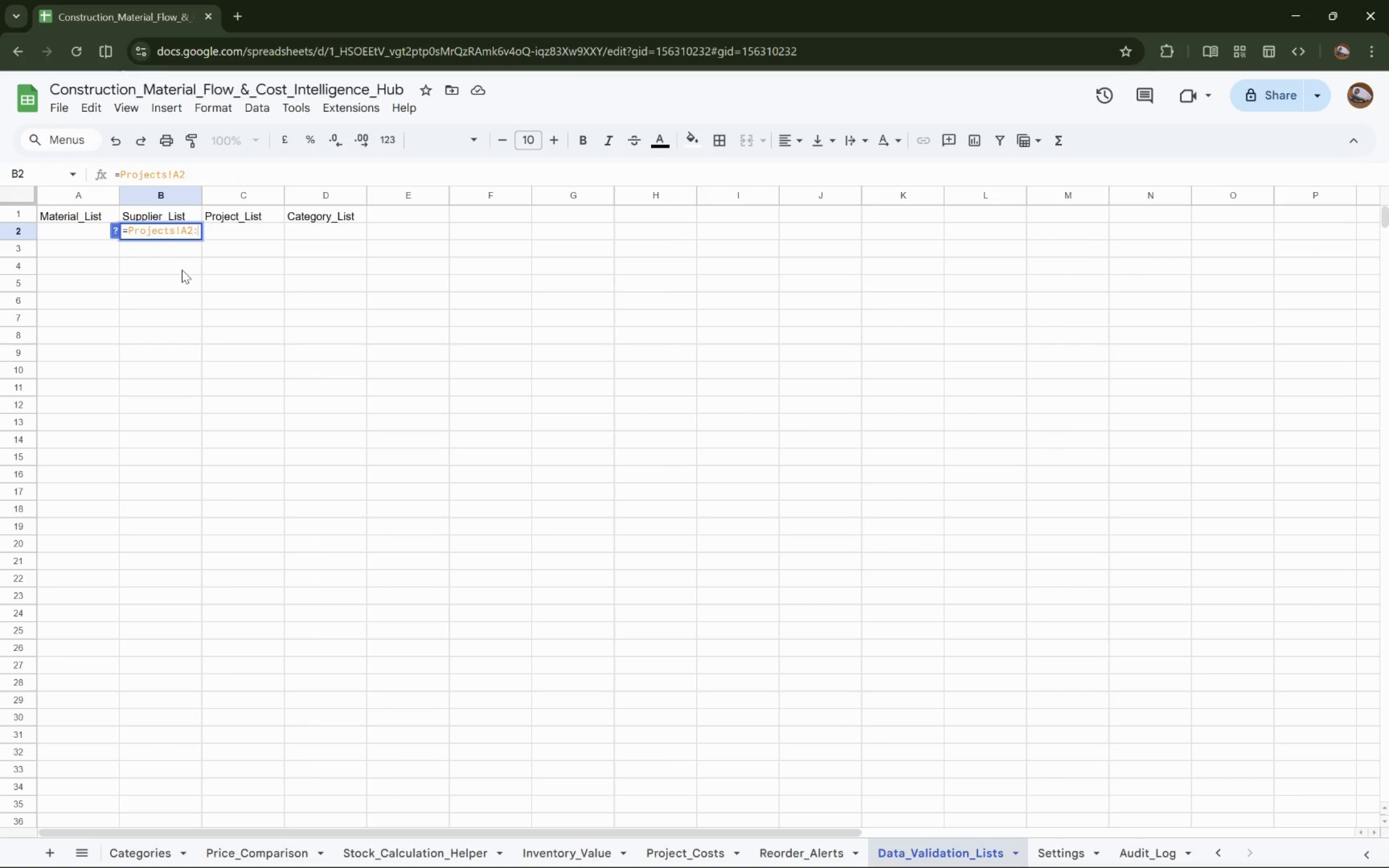 
key(Shift+Semicolon)
 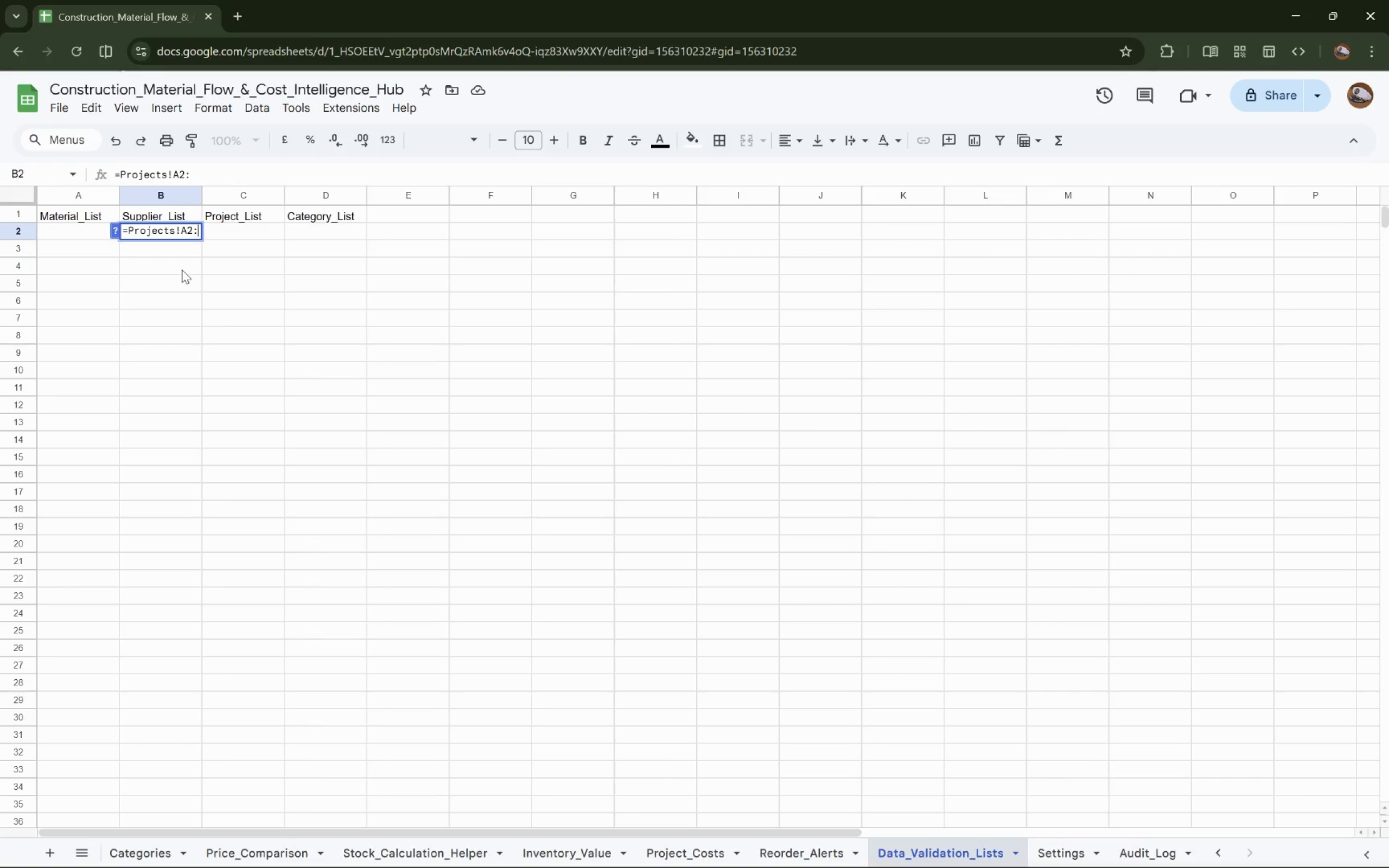 
key(Shift+ShiftRight)
 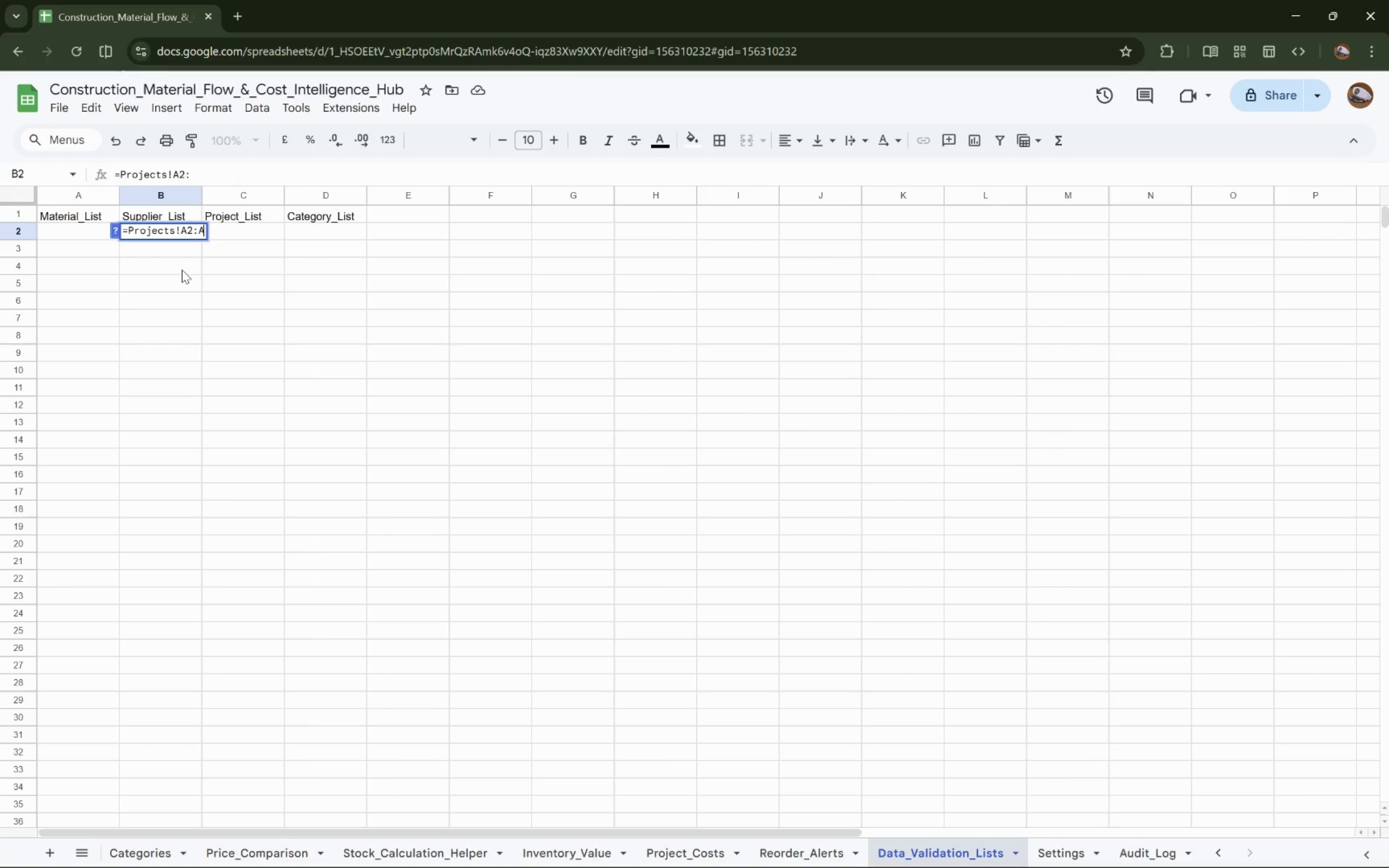 
key(Shift+A)
 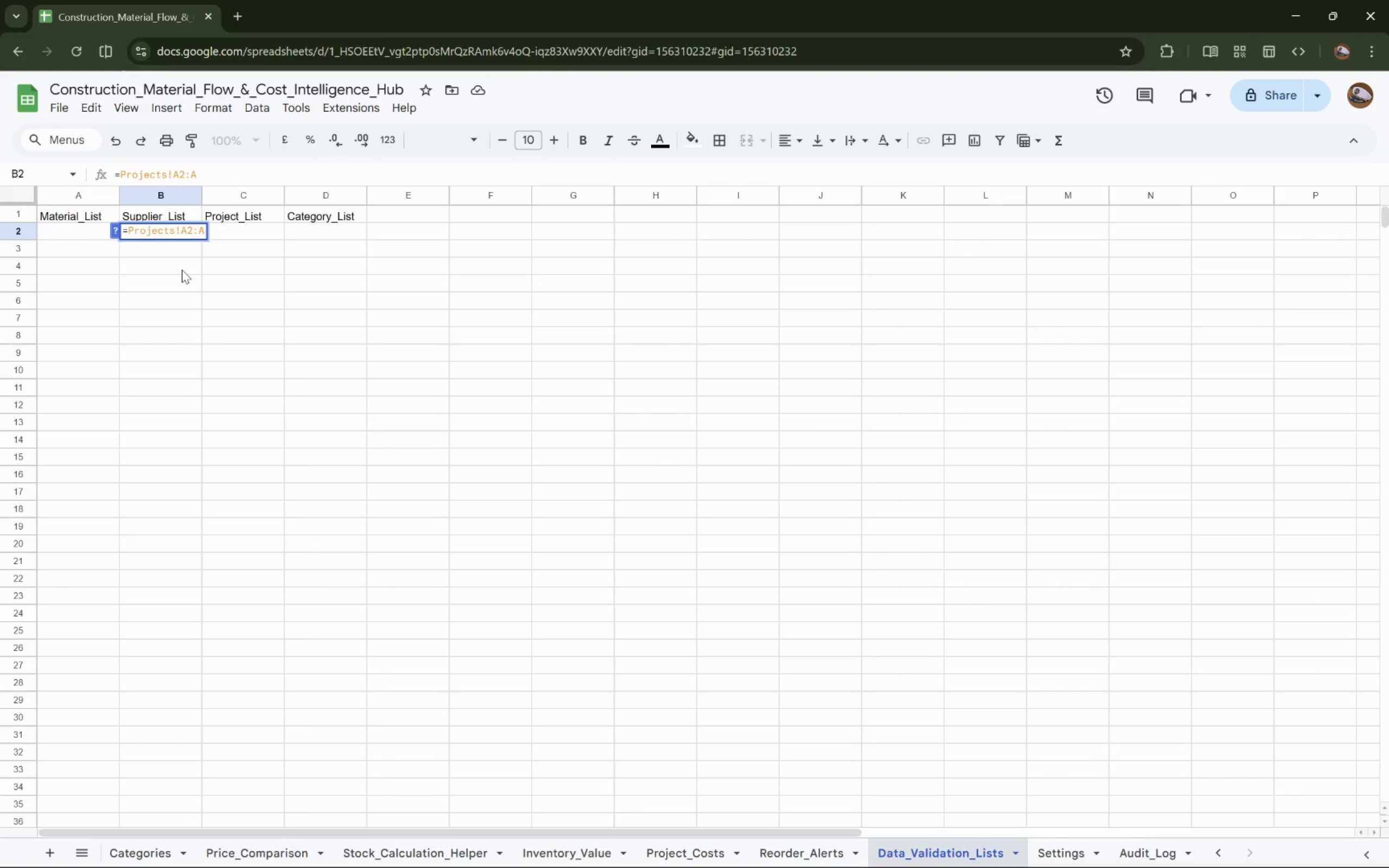 
key(Enter)
 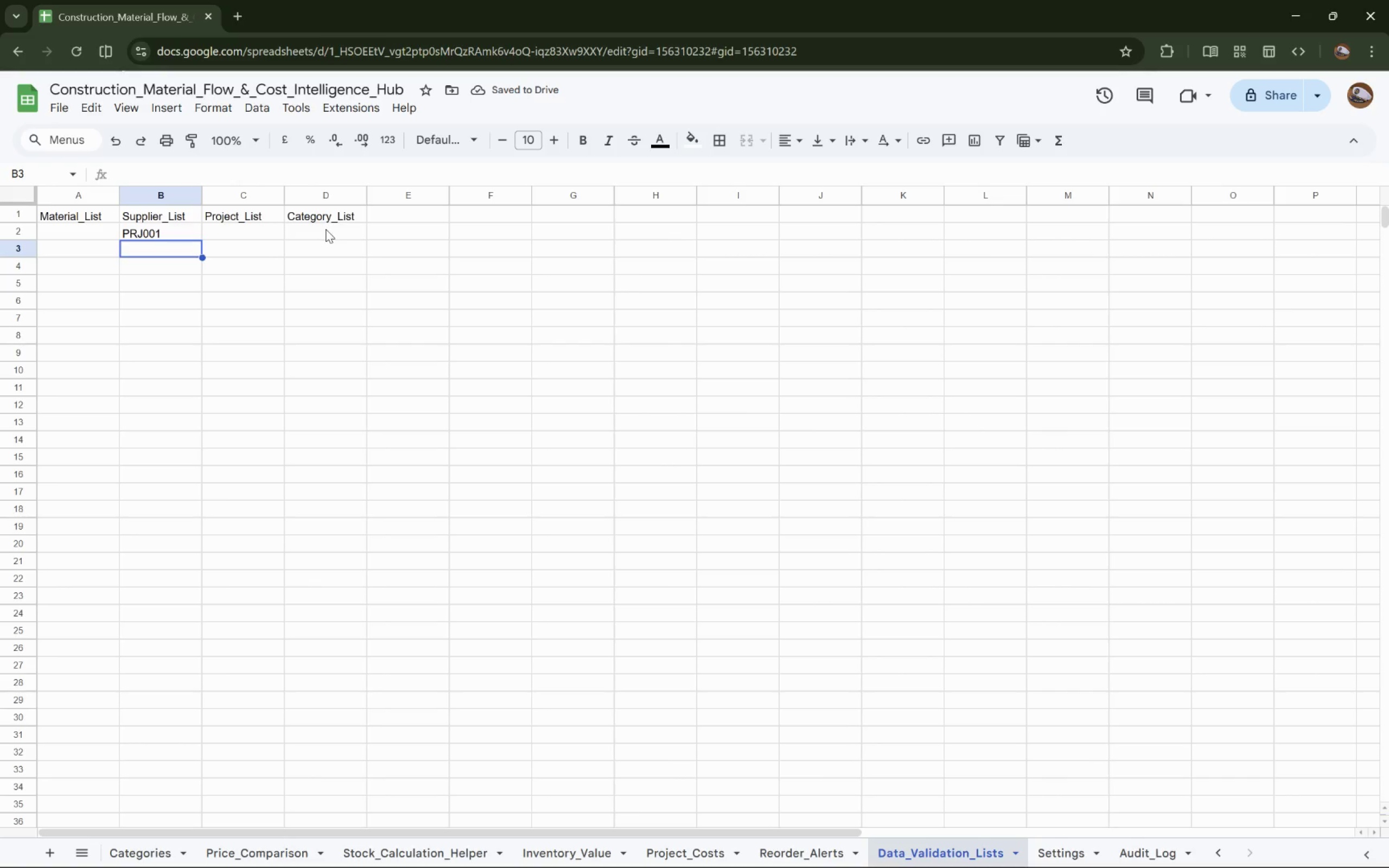 
wait(5.7)
 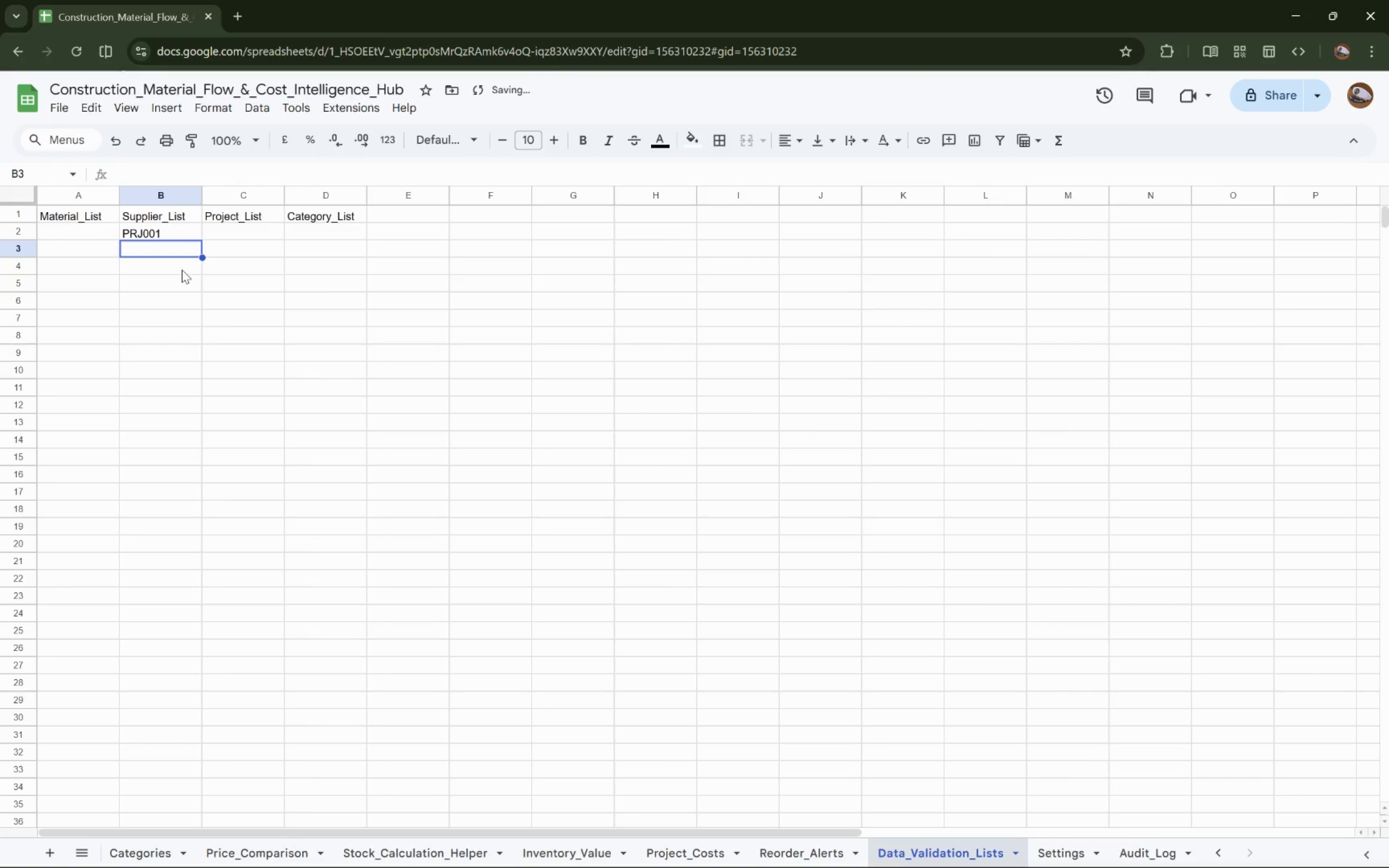 
left_click([165, 237])
 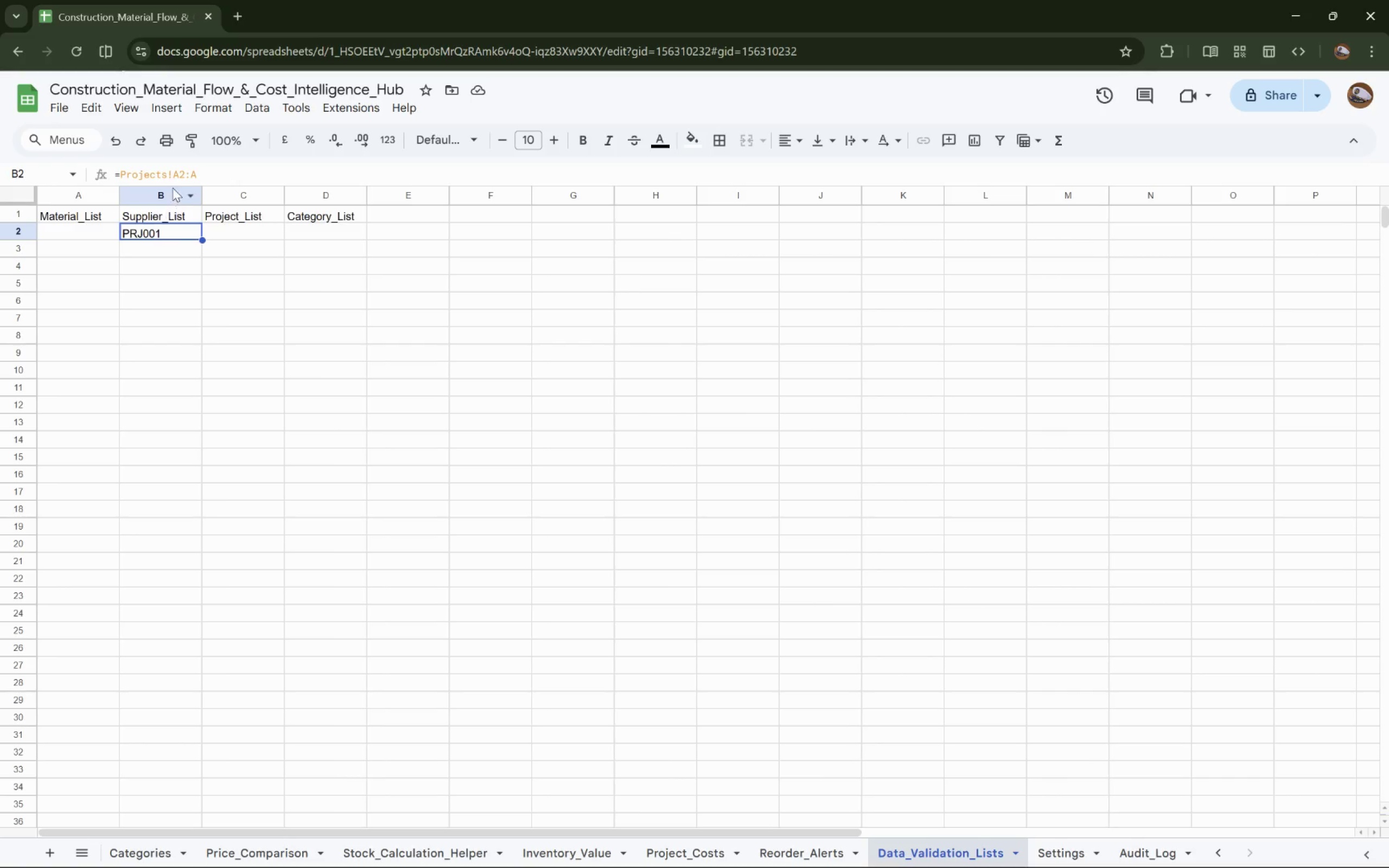 
left_click_drag(start_coordinate=[197, 175], to_coordinate=[100, 167])
 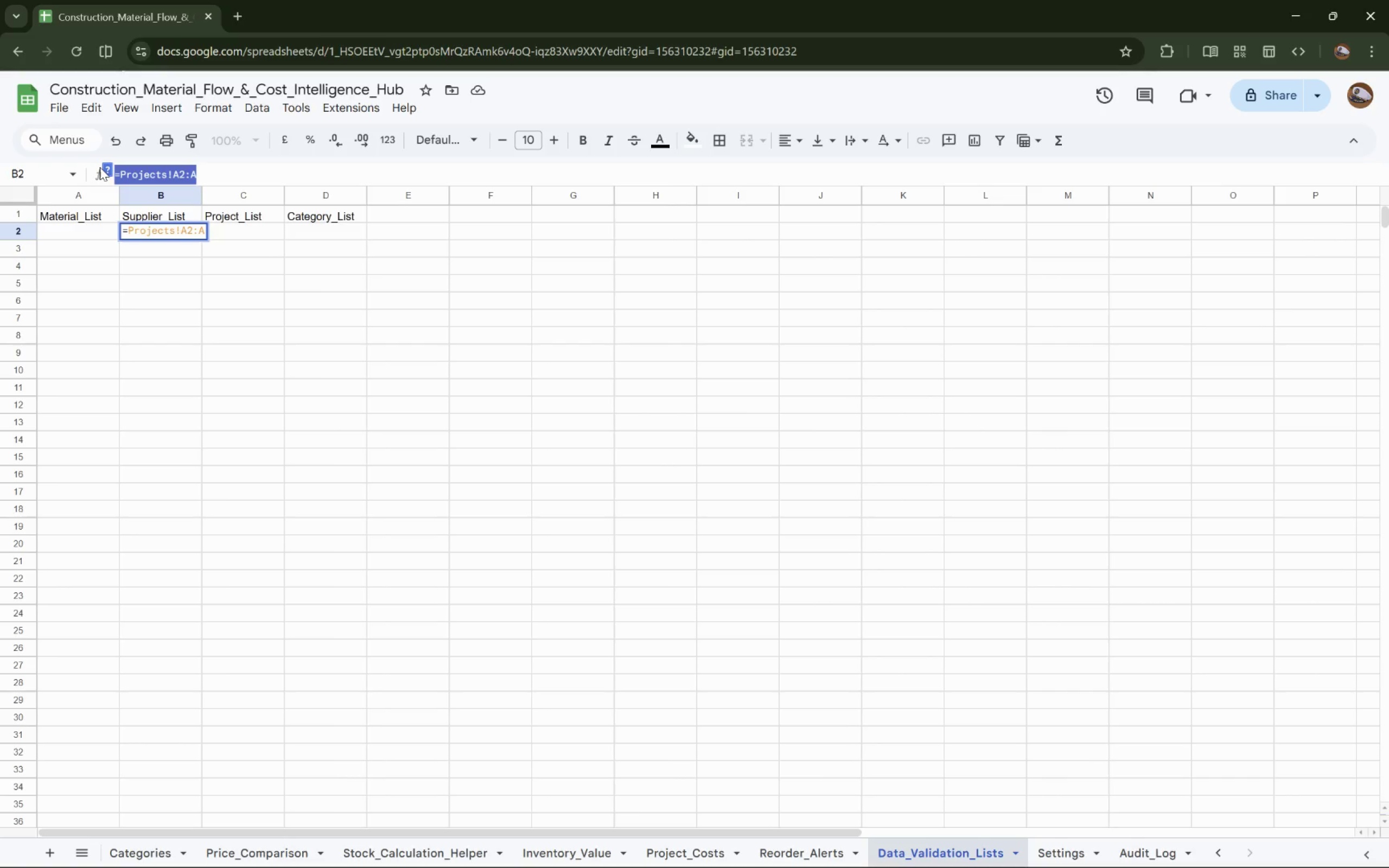 
key(Control+X)
 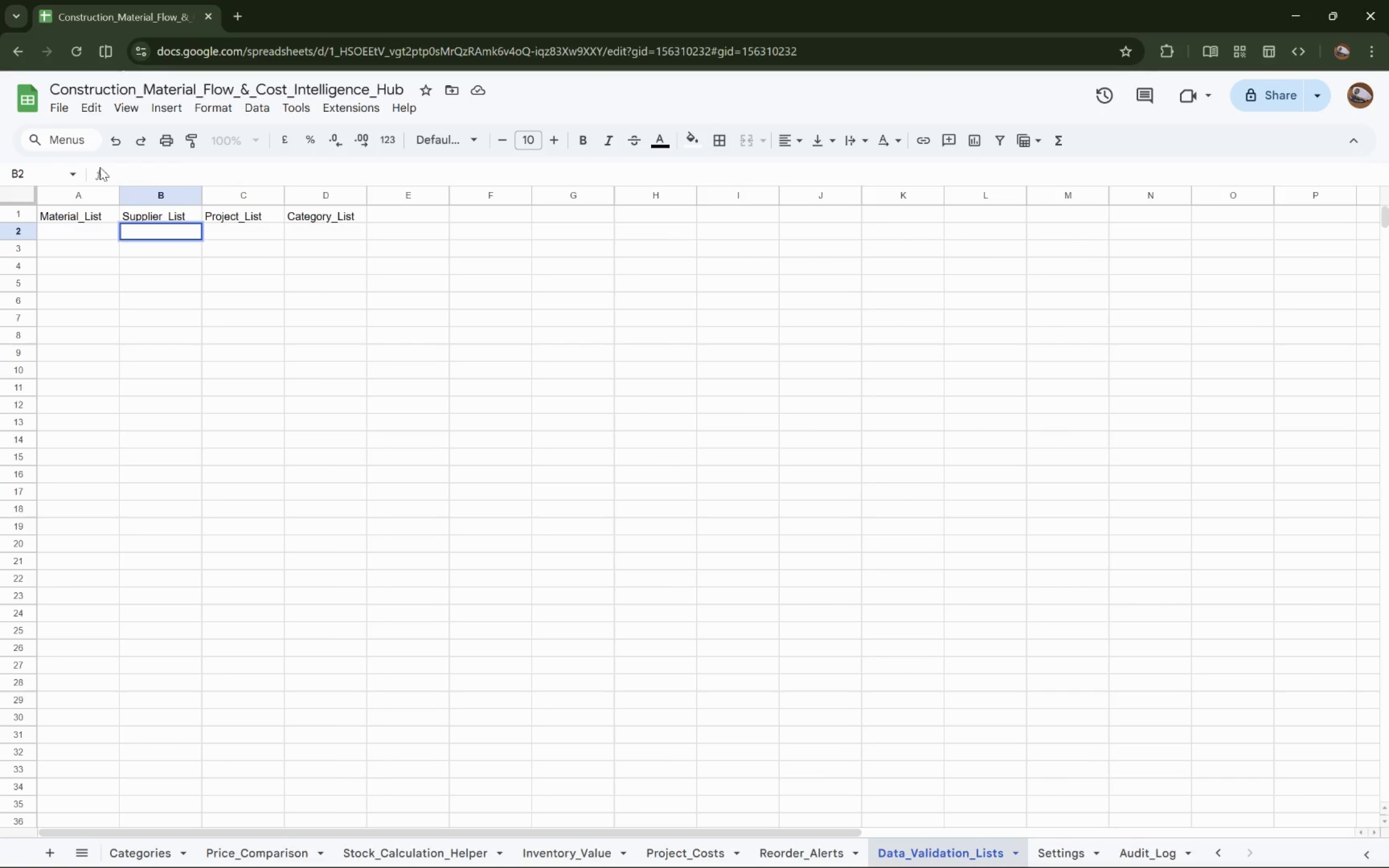 
key(Enter)
 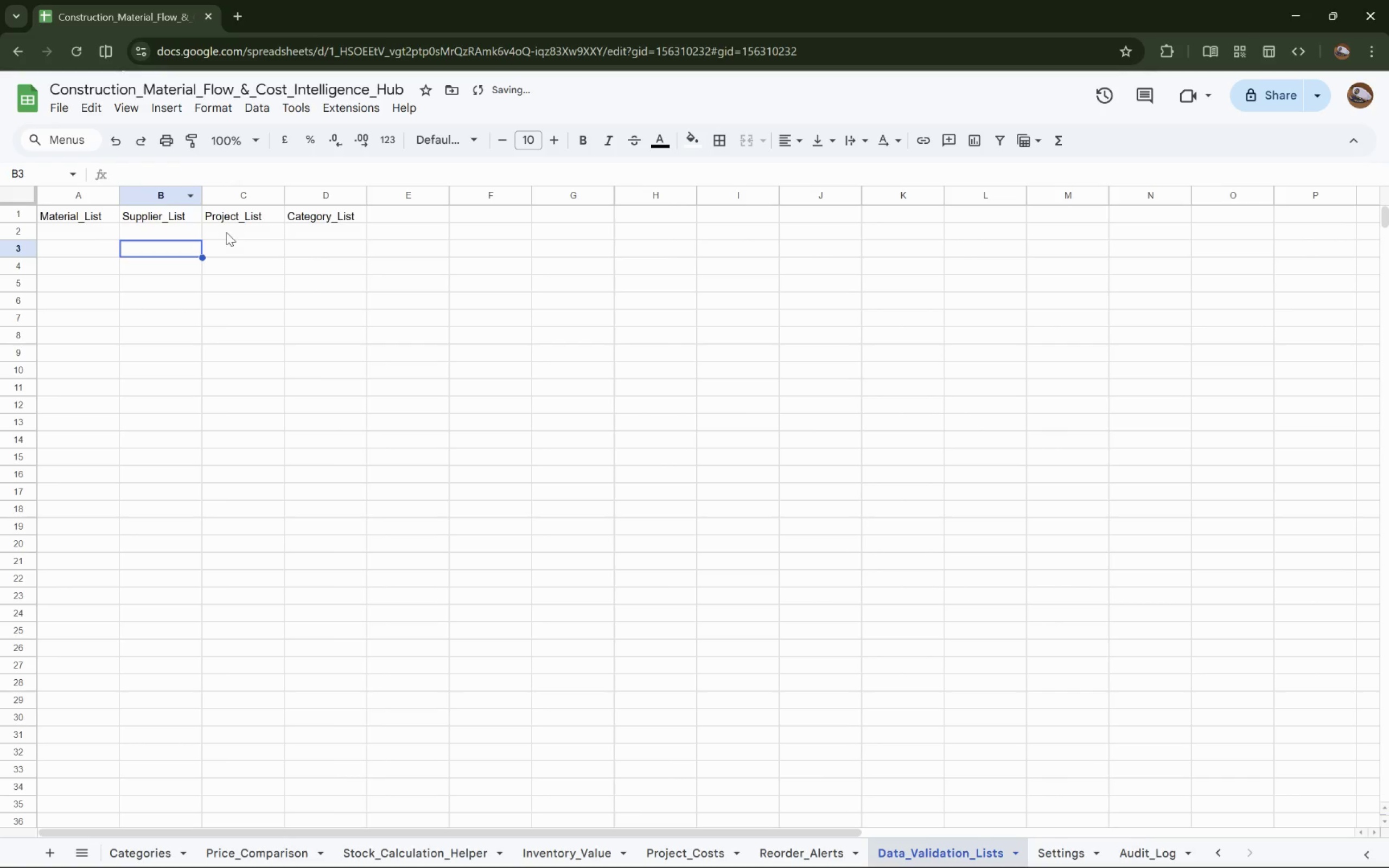 
left_click([171, 230])
 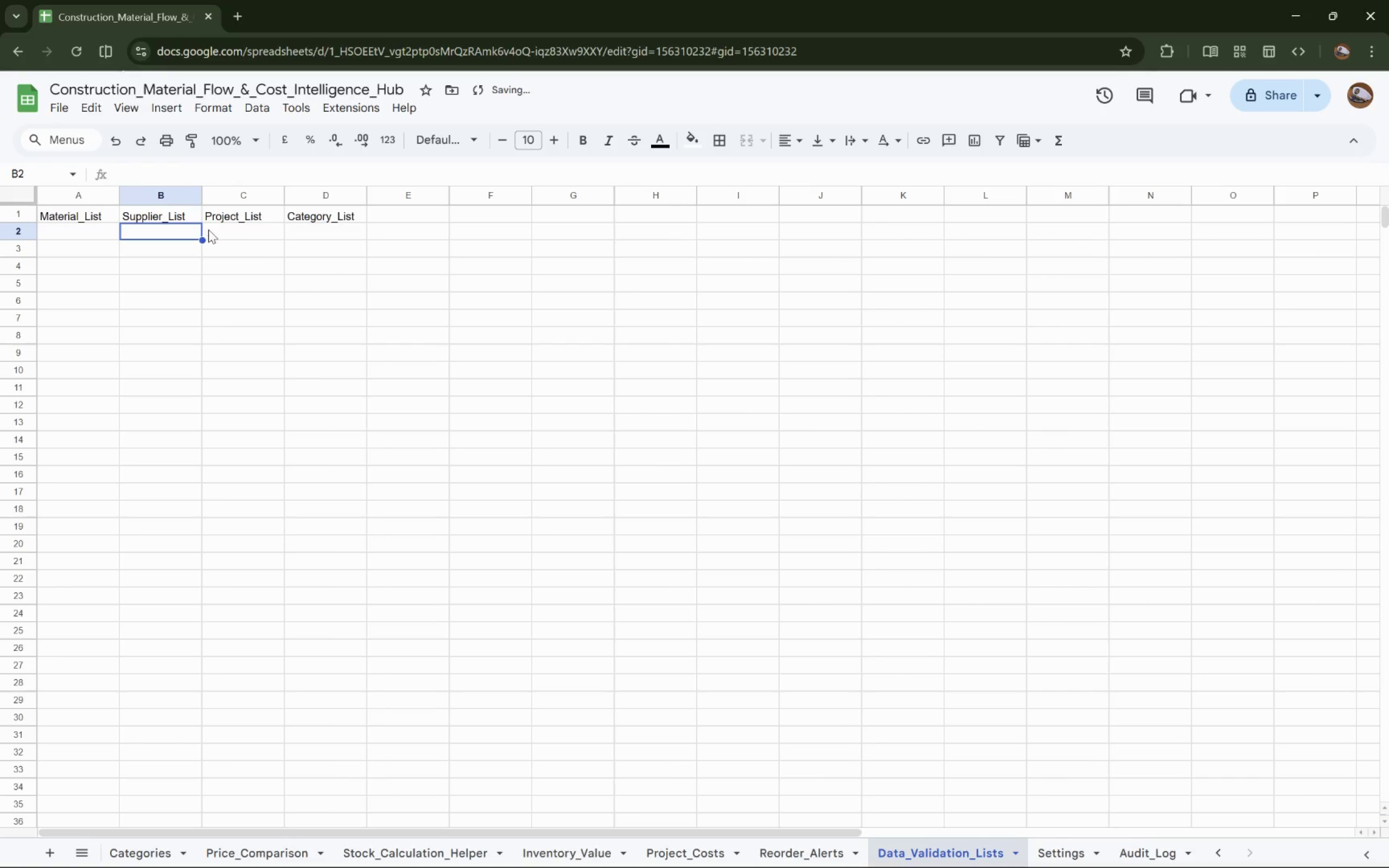 
left_click([235, 229])
 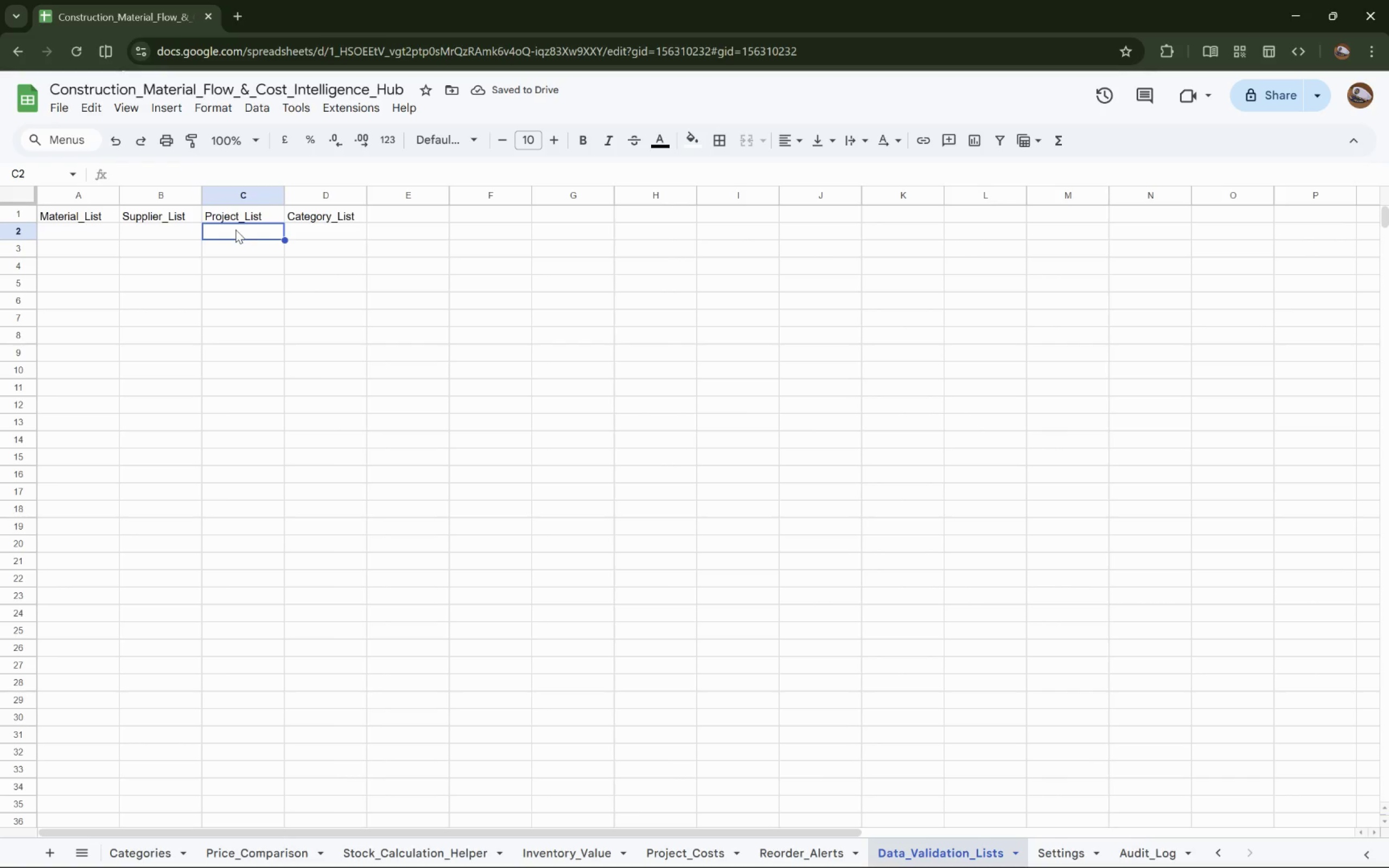 
key(Control+V)
 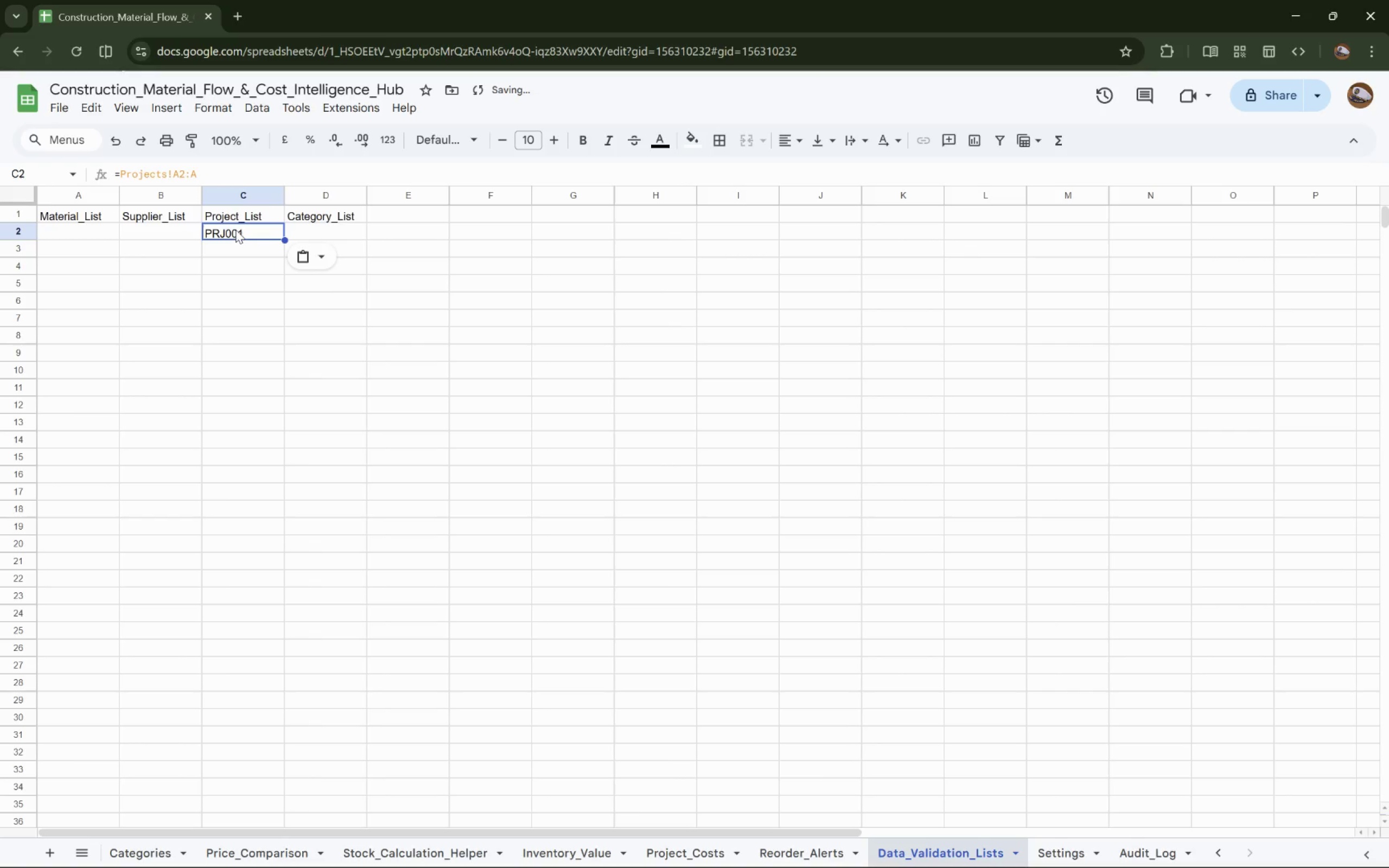 
key(Shift+ShiftRight)
 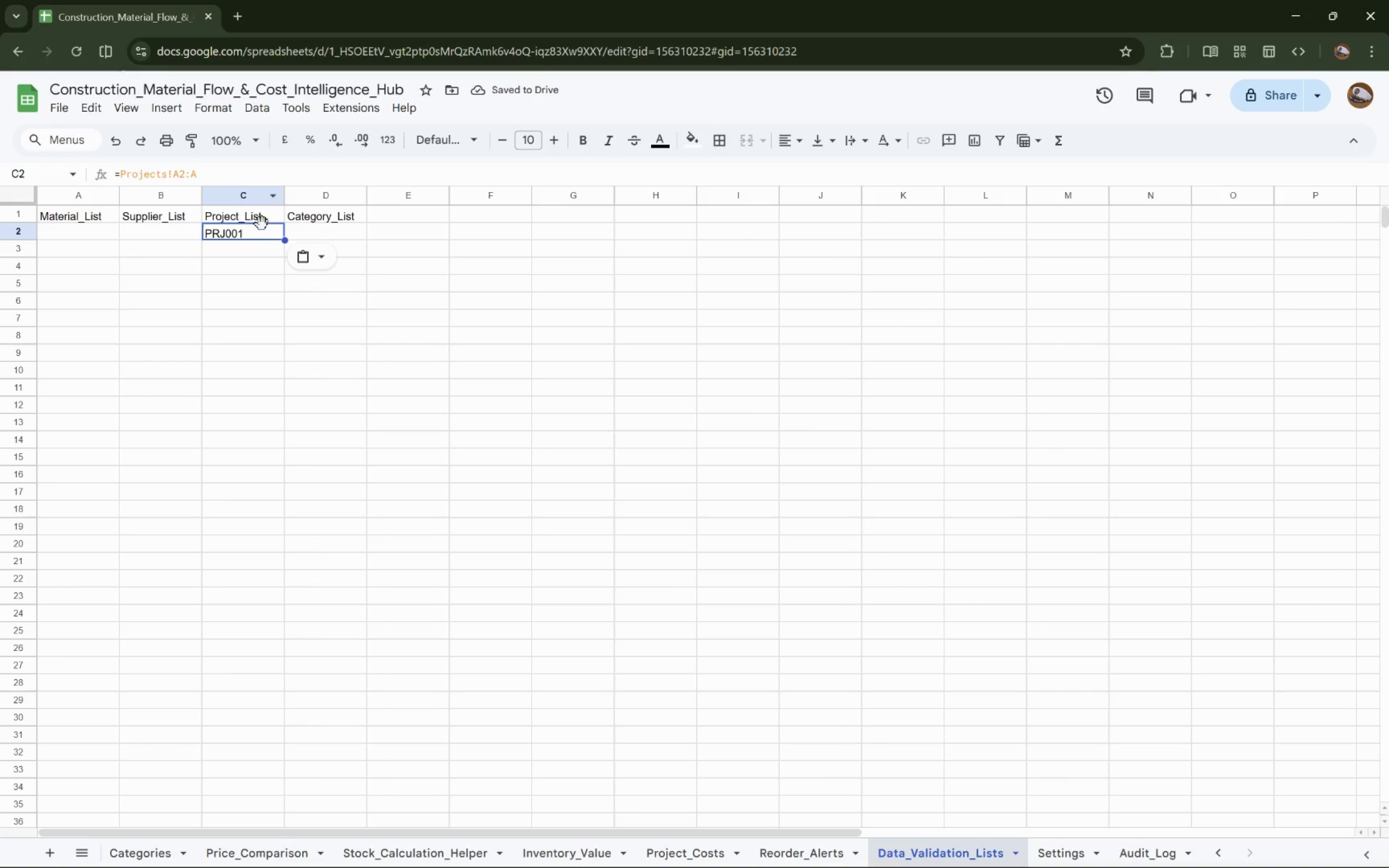 
left_click([324, 232])
 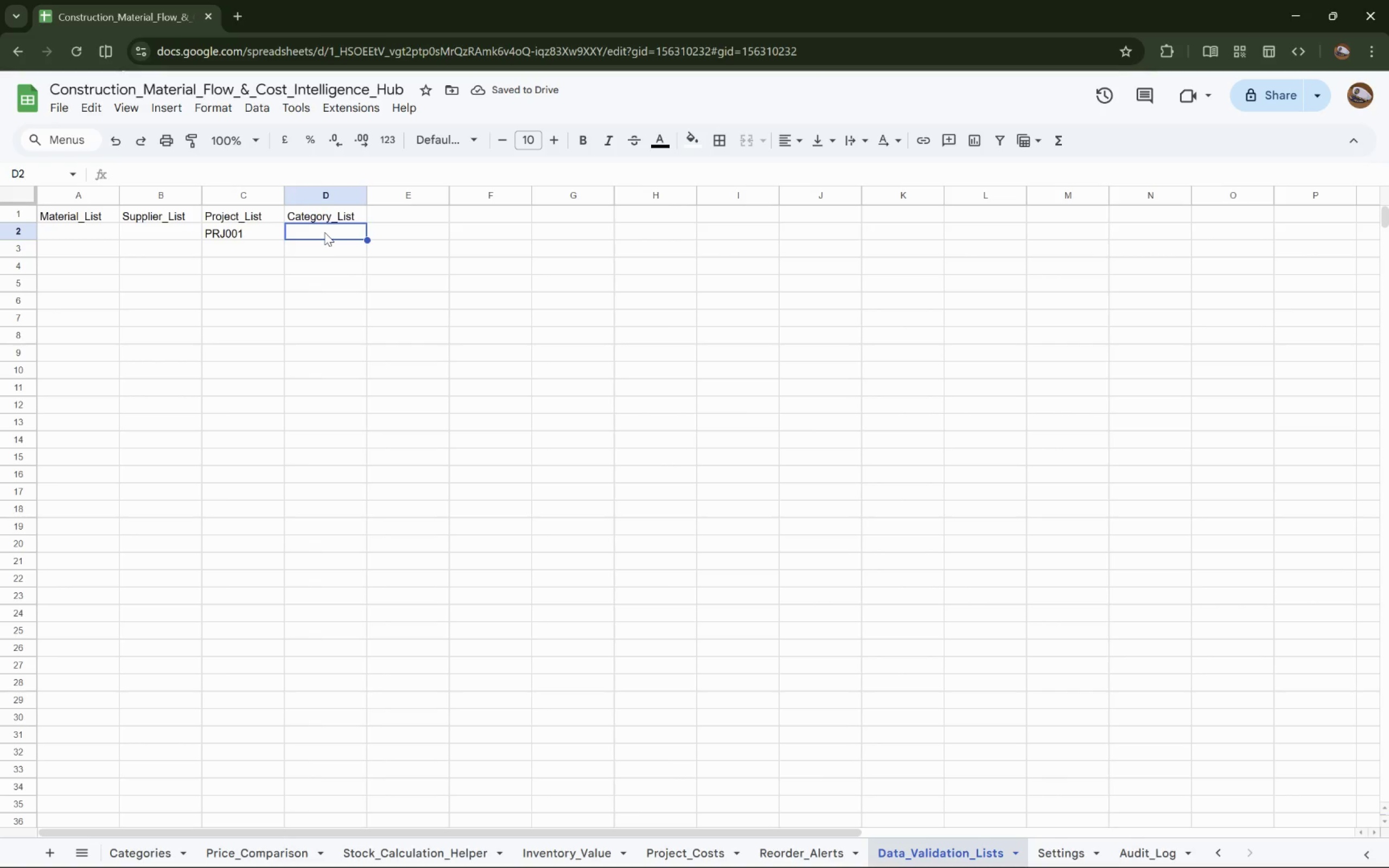 
left_click([74, 234])
 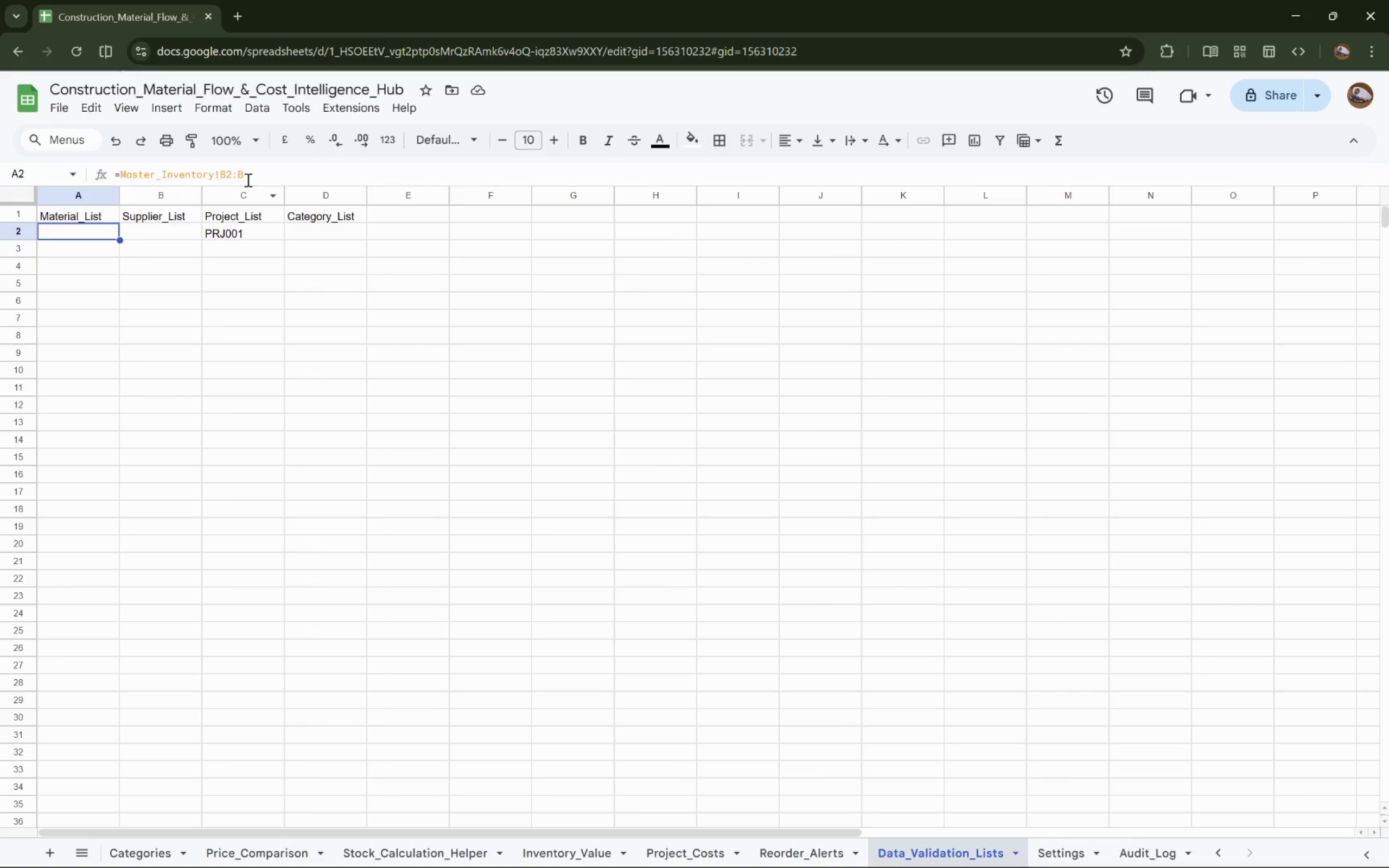 
left_click_drag(start_coordinate=[259, 178], to_coordinate=[77, 165])
 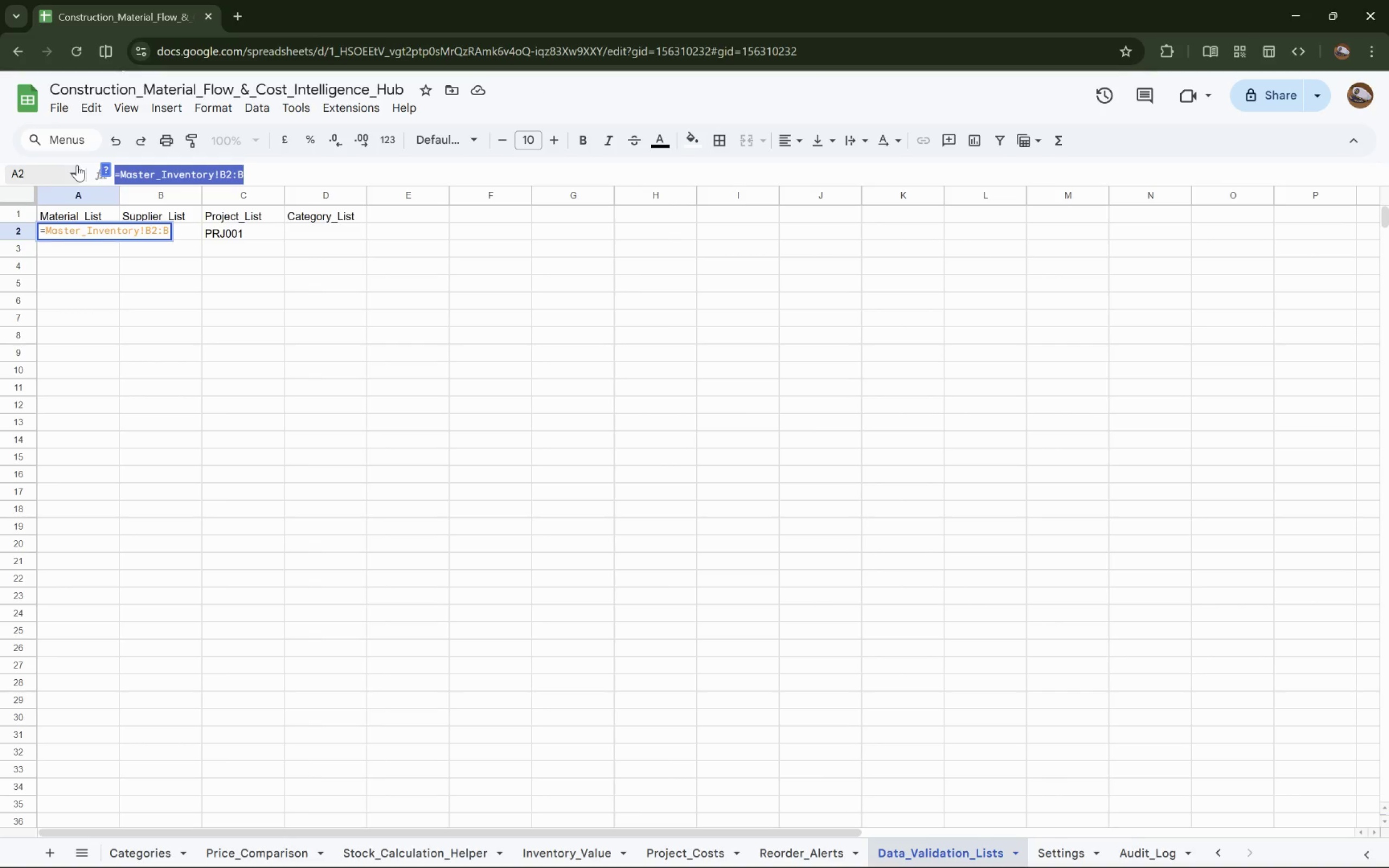 
key(Control+X)
 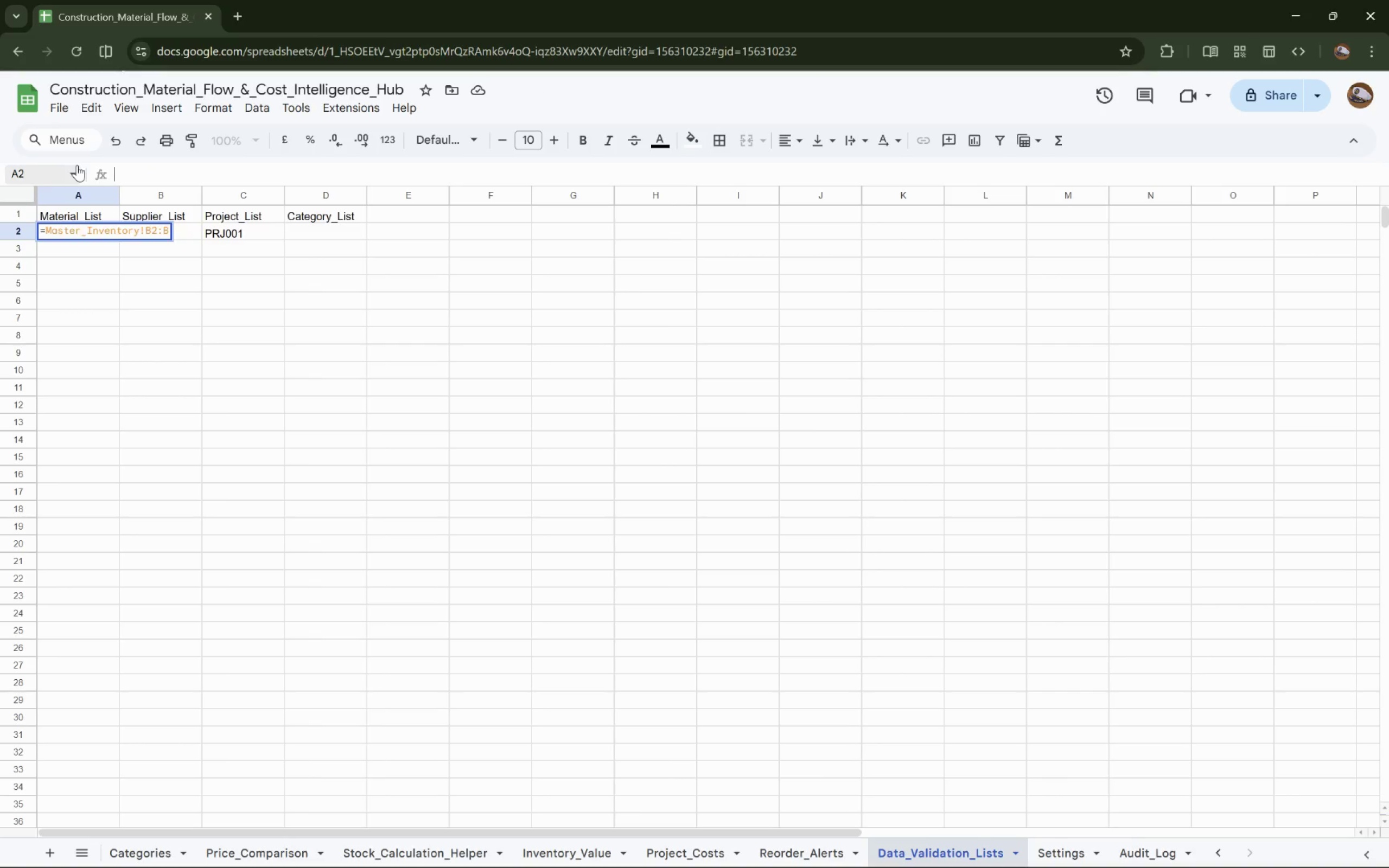 
key(Alt+Control+AltLeft)
 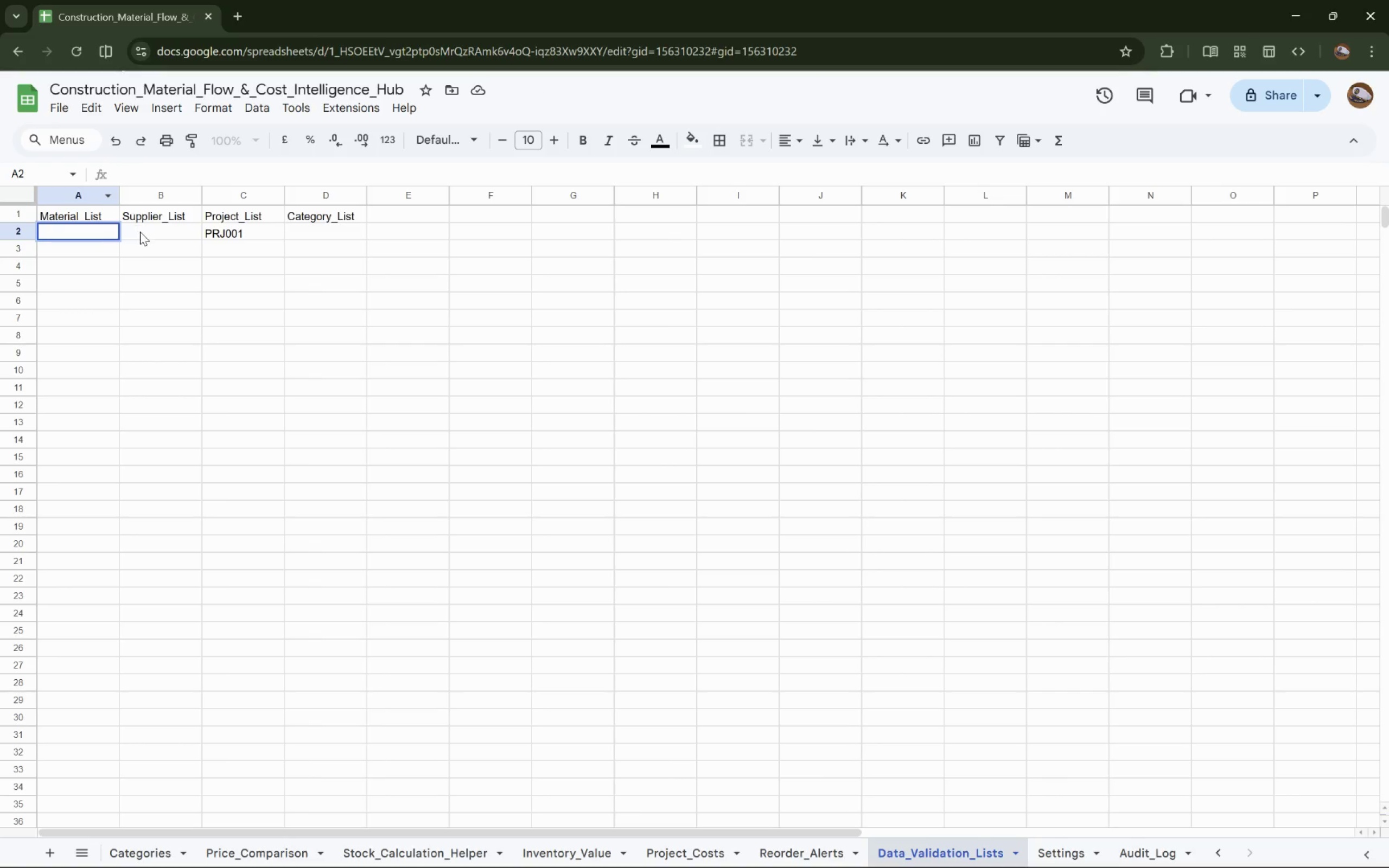 
double_click([140, 232])
 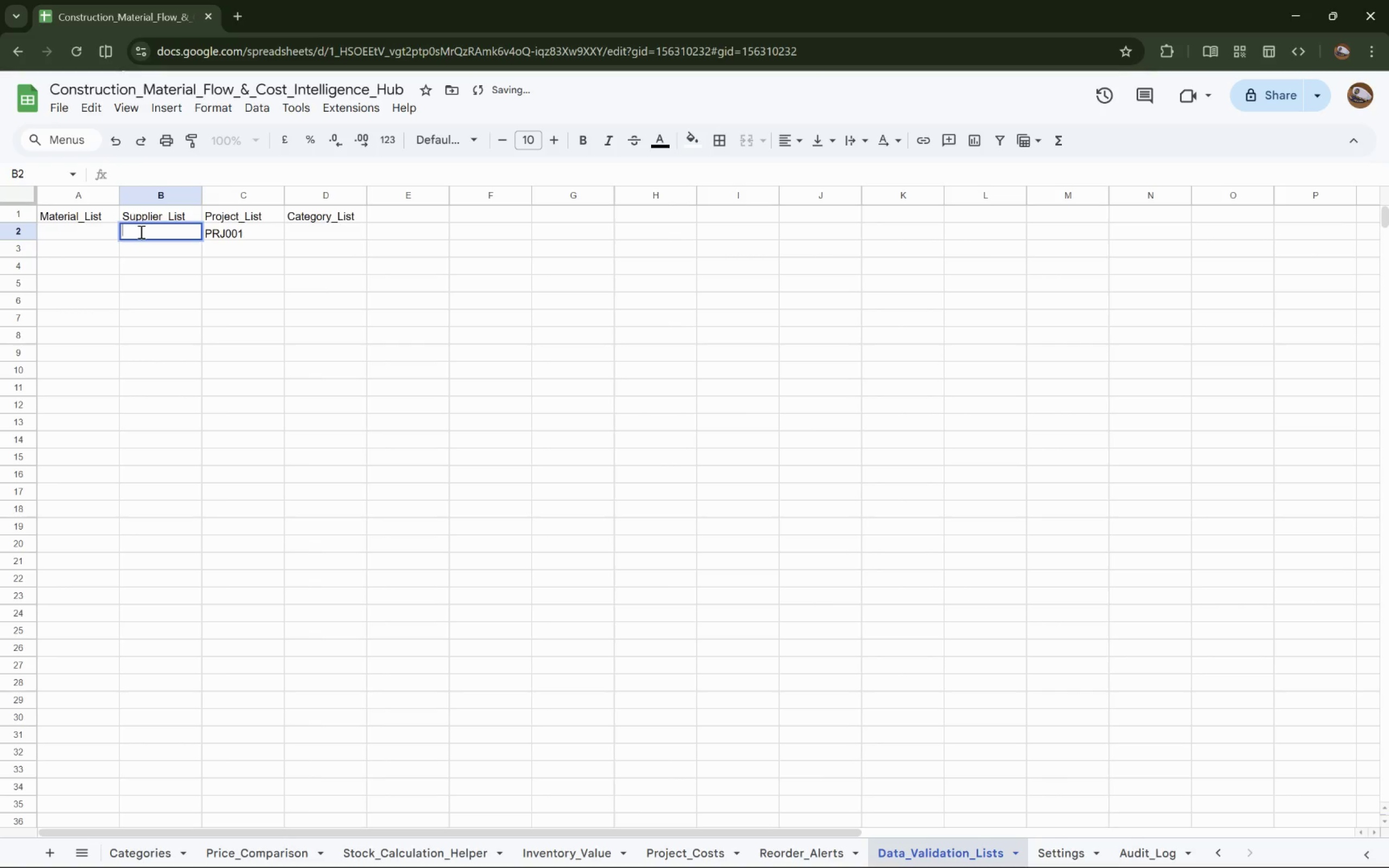 
key(Control+V)
 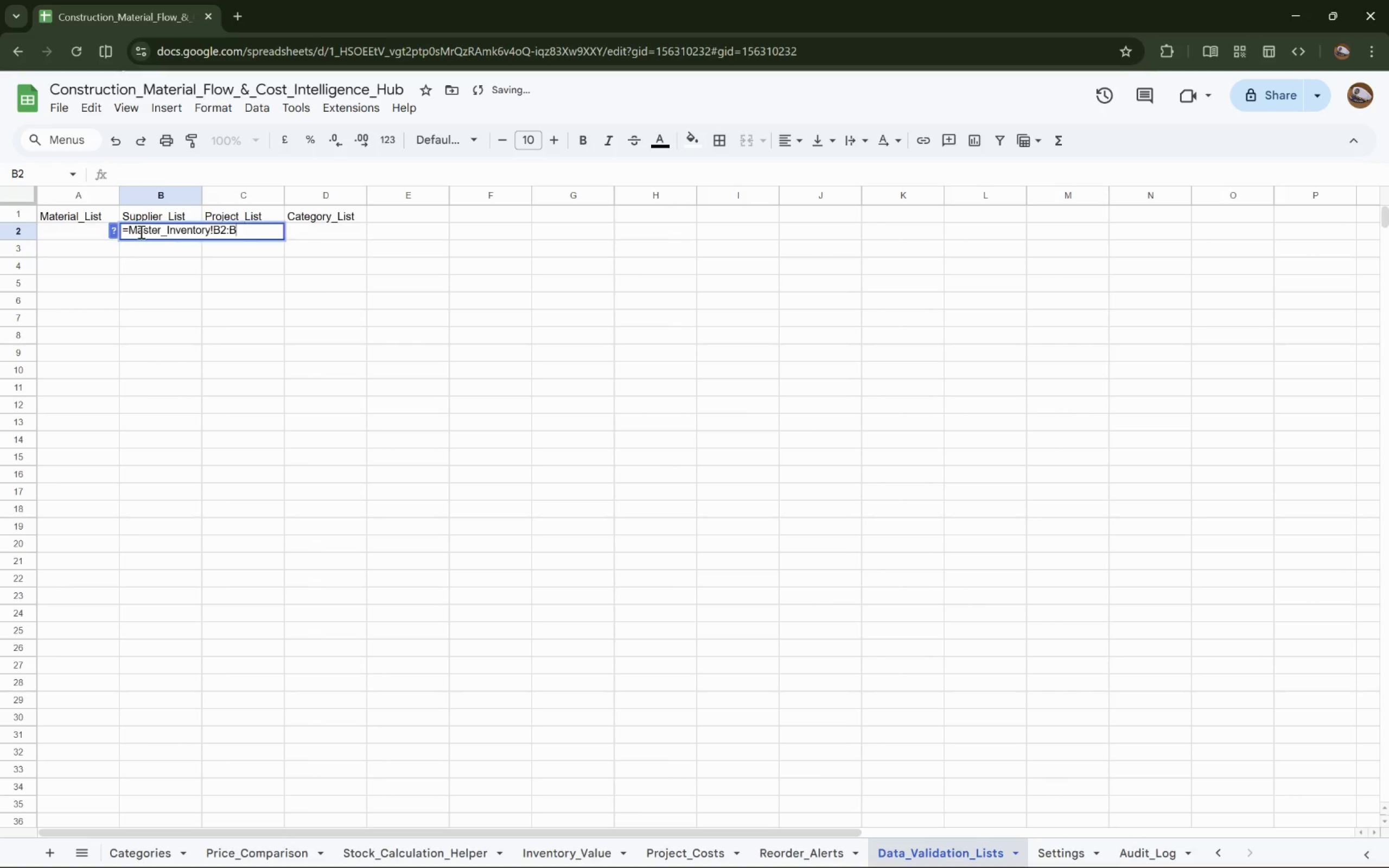 
key(Control+Space)
 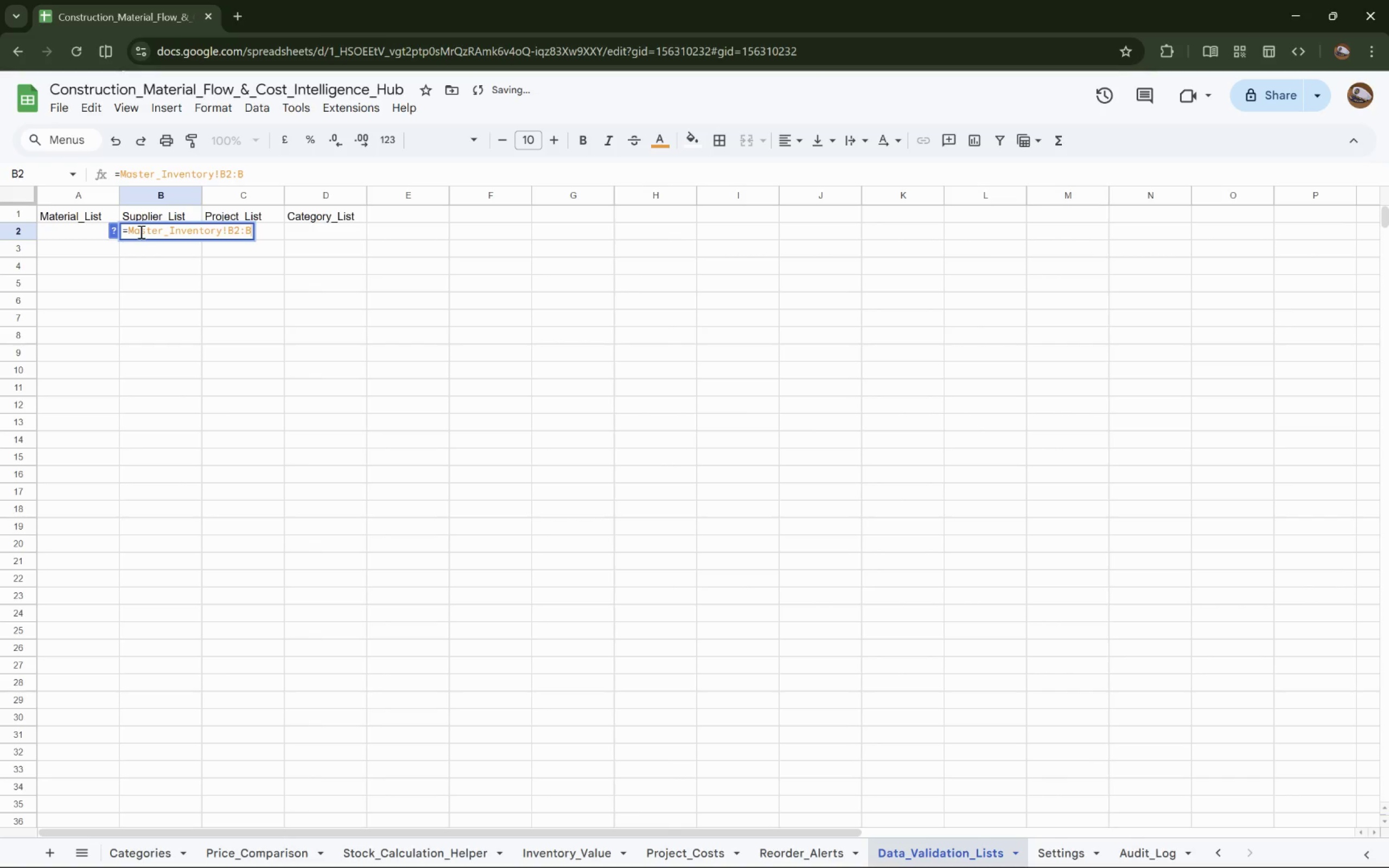 
key(Enter)
 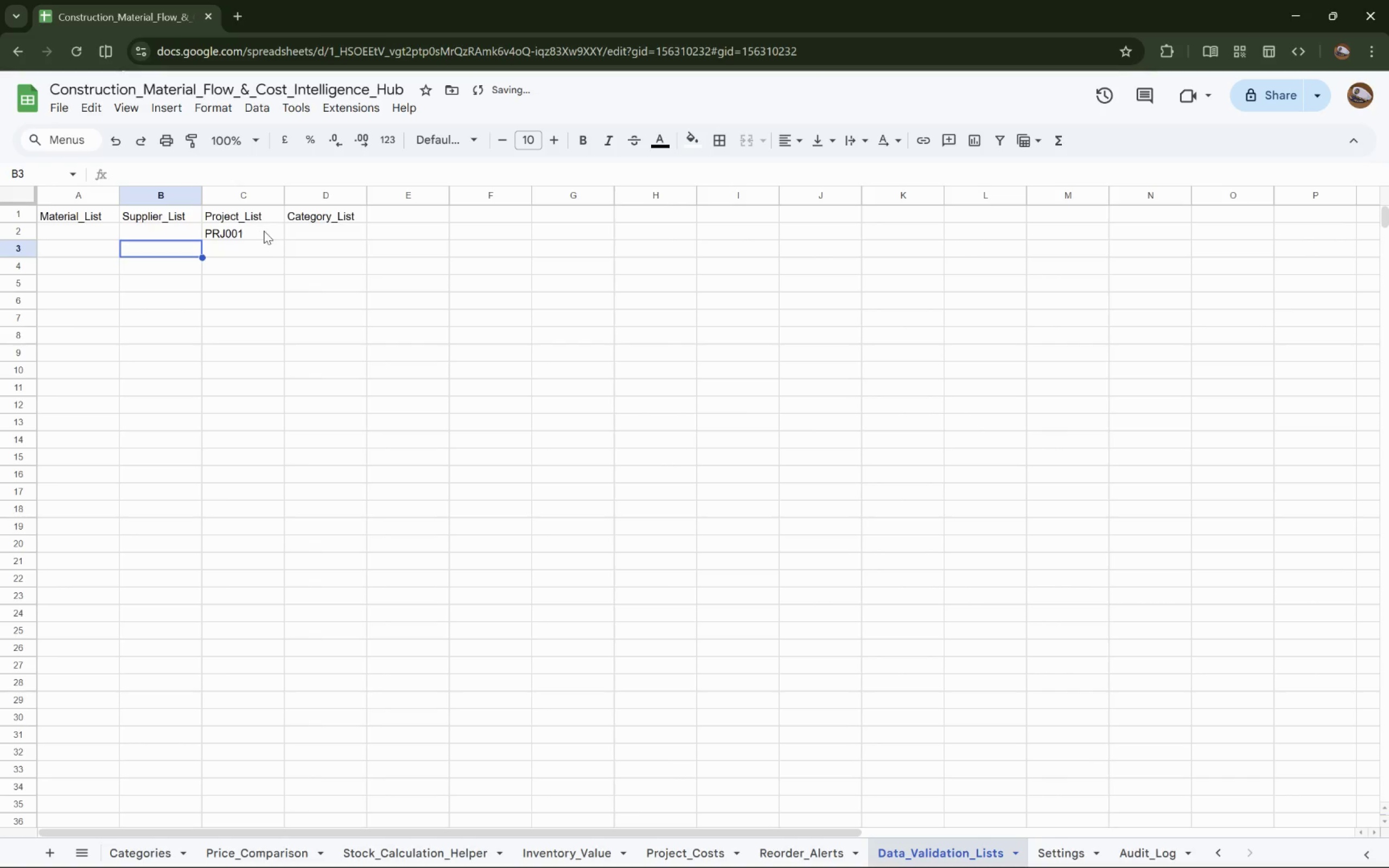 
left_click([303, 231])
 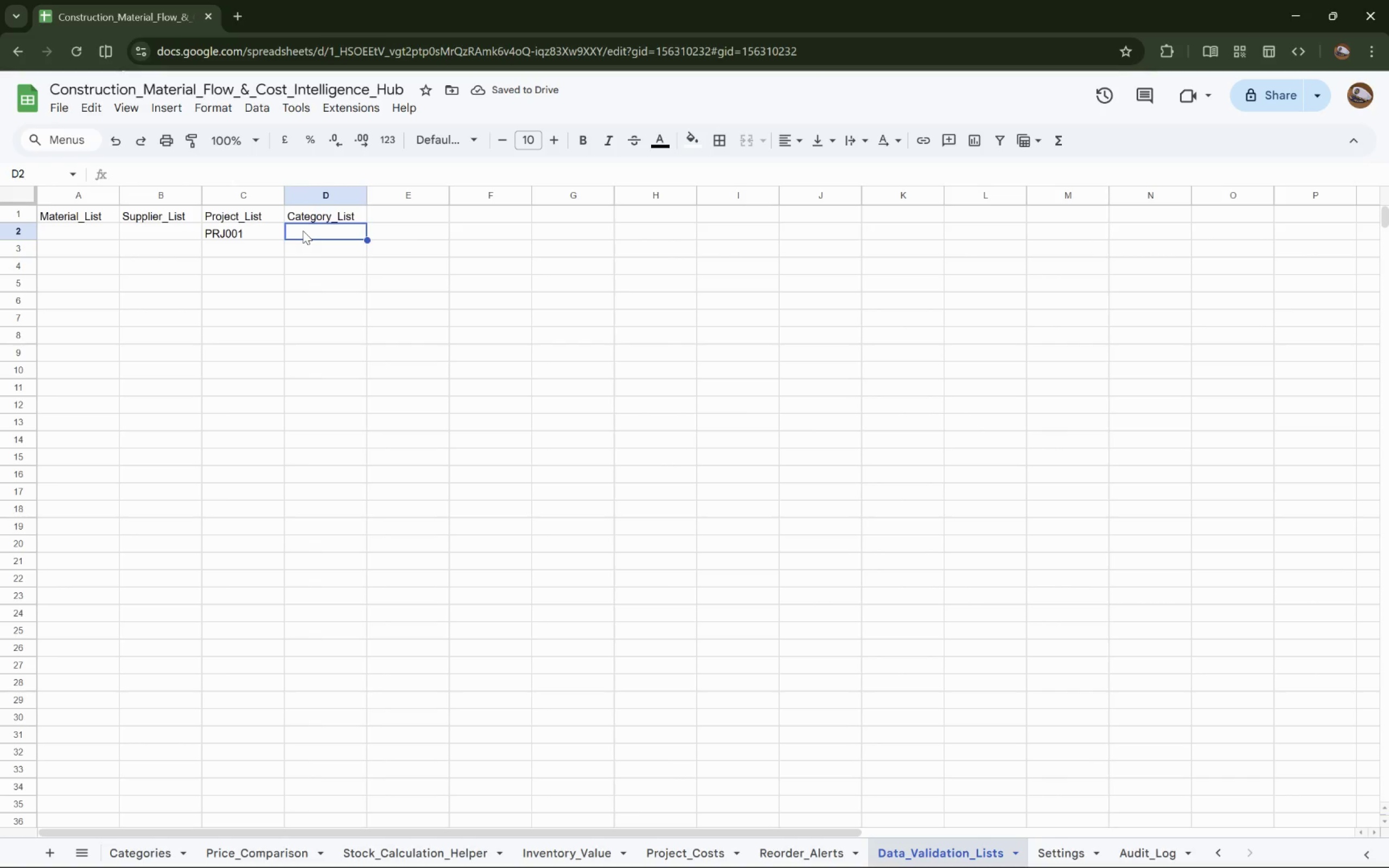 
type(=Categories:!)
key(Backspace)
key(Backspace)
type(!B2:B)
 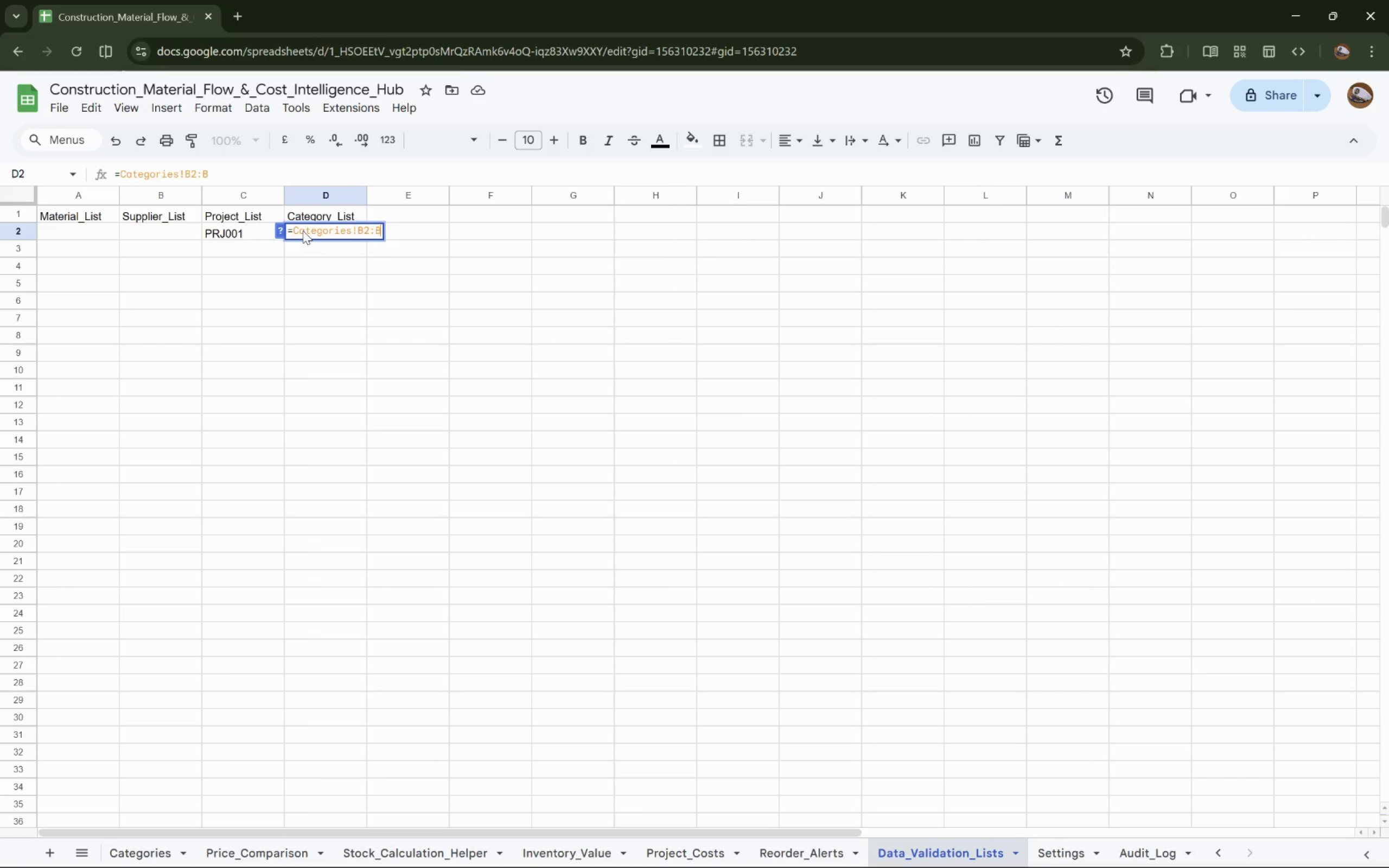 
 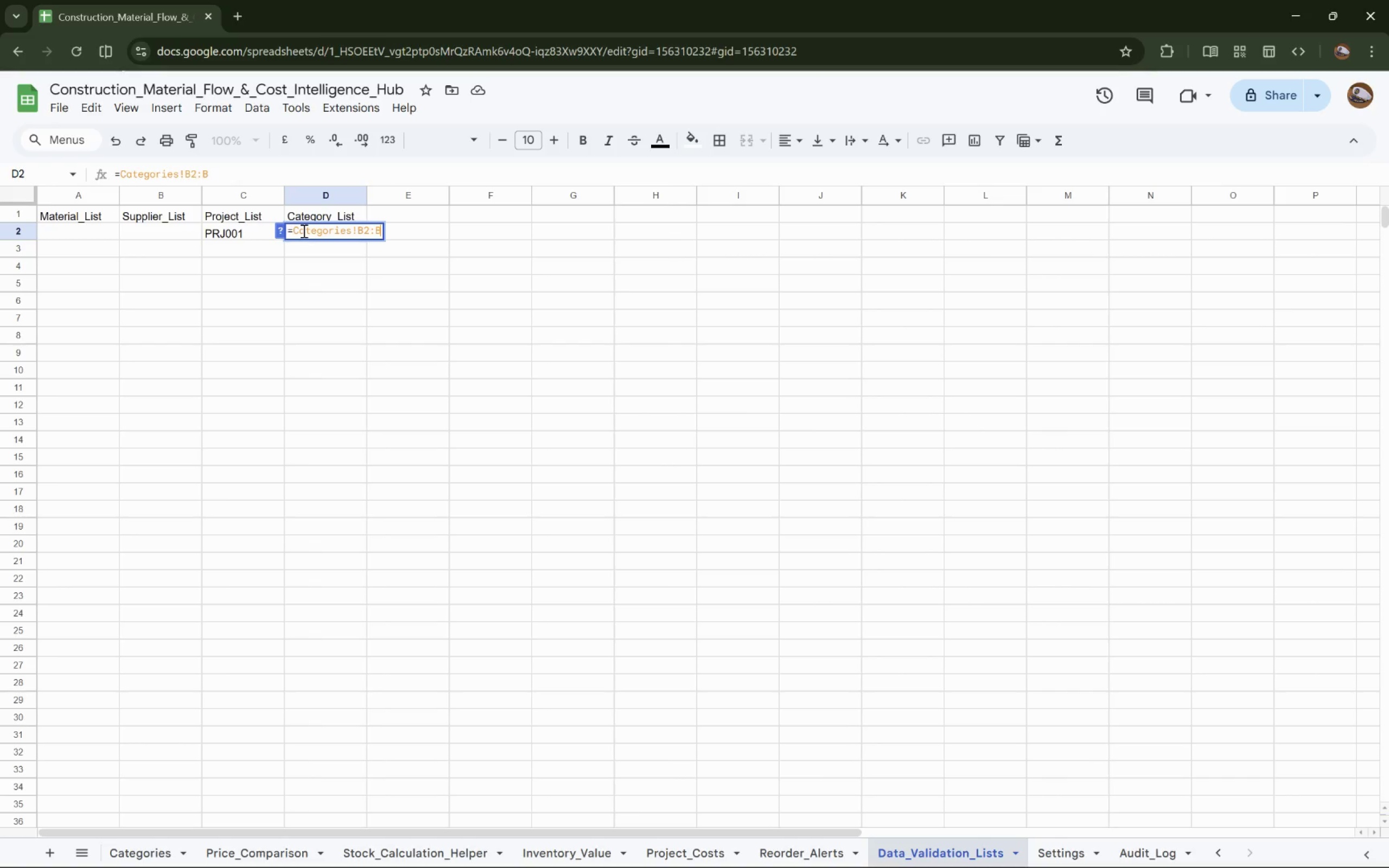 
key(Enter)
 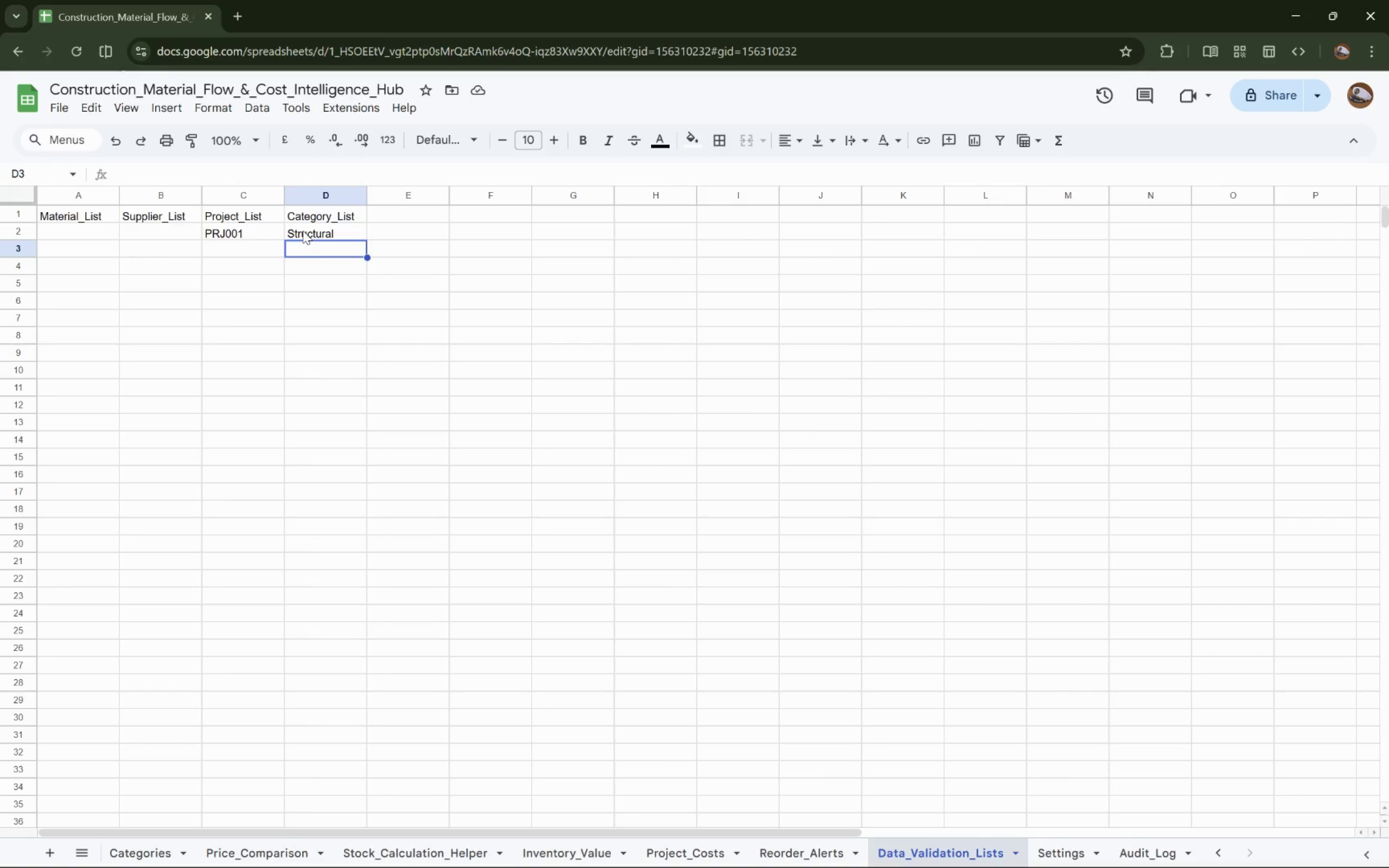 
wait(10.67)
 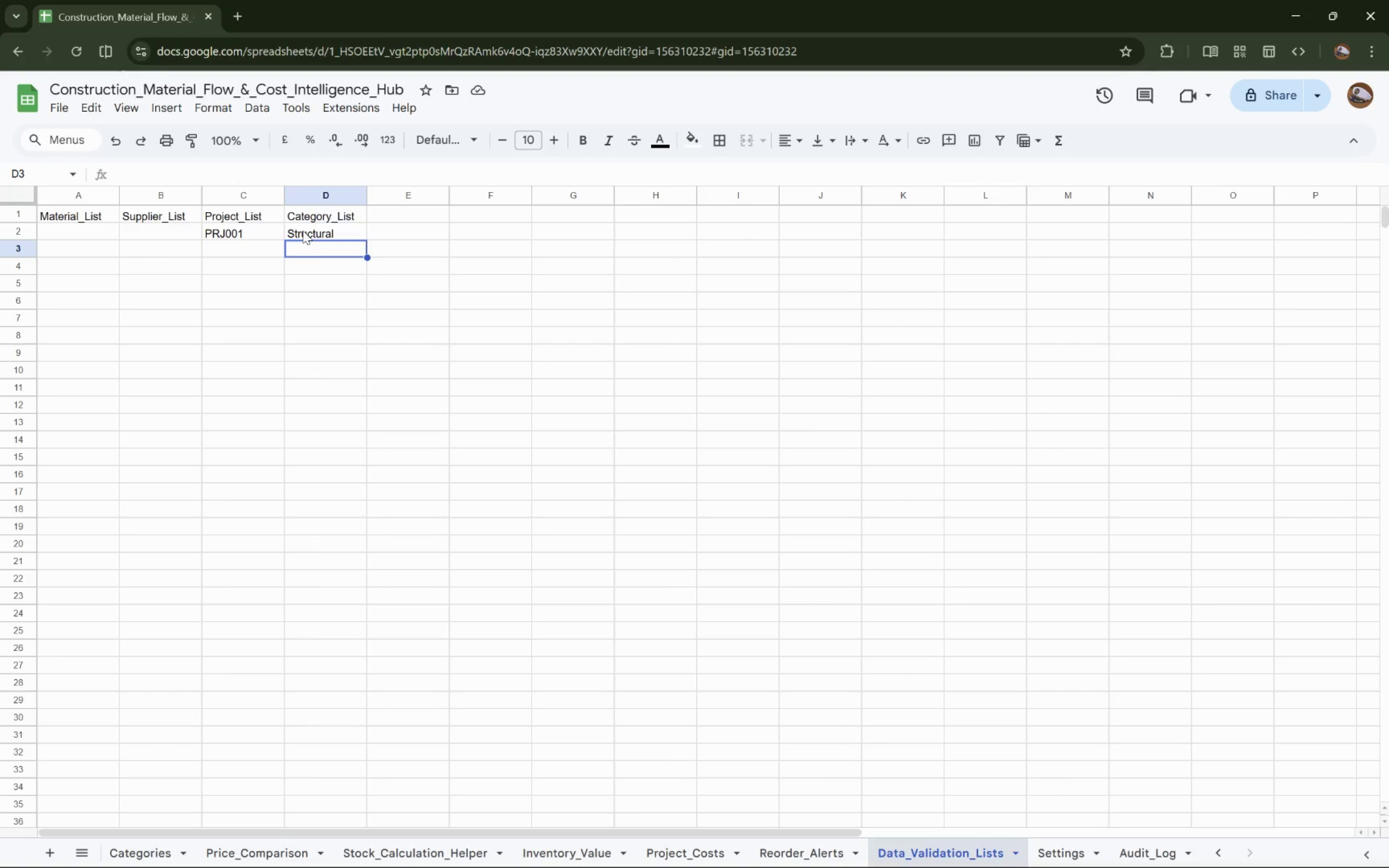 
left_click([245, 229])
 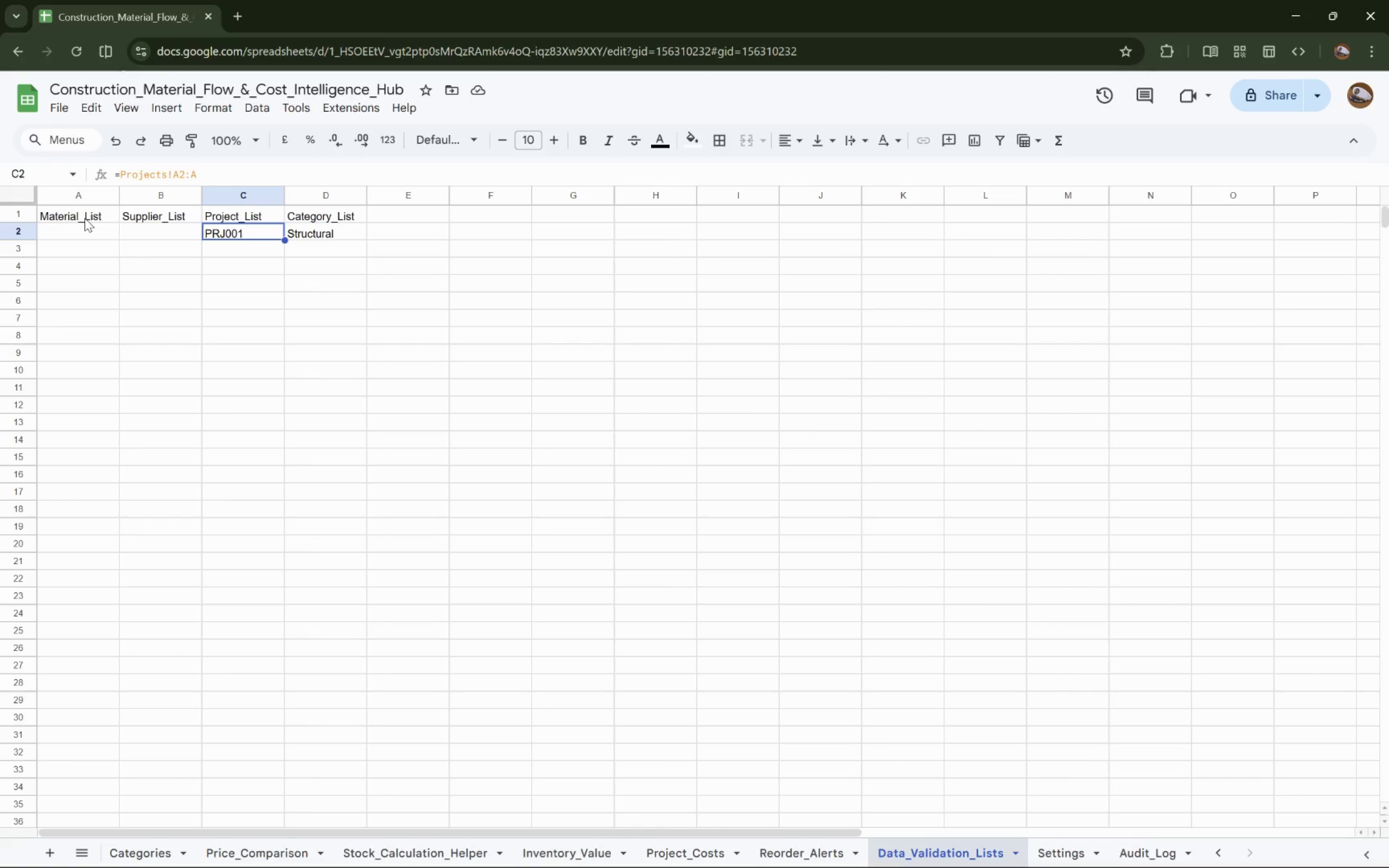 
left_click([68, 214])
 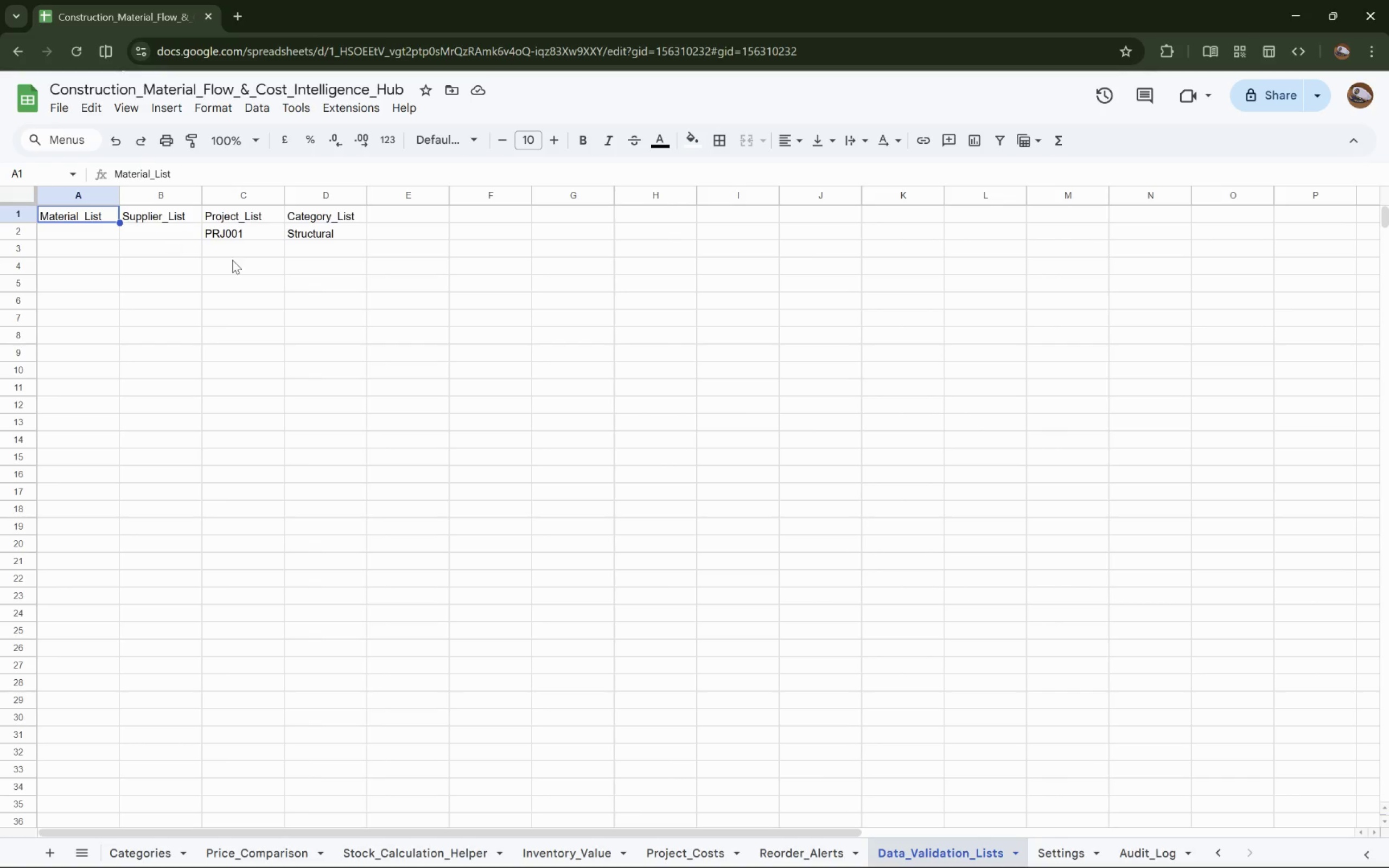 
hold_key(key=ShiftLeft, duration=1.0)
left_click([337, 237])
 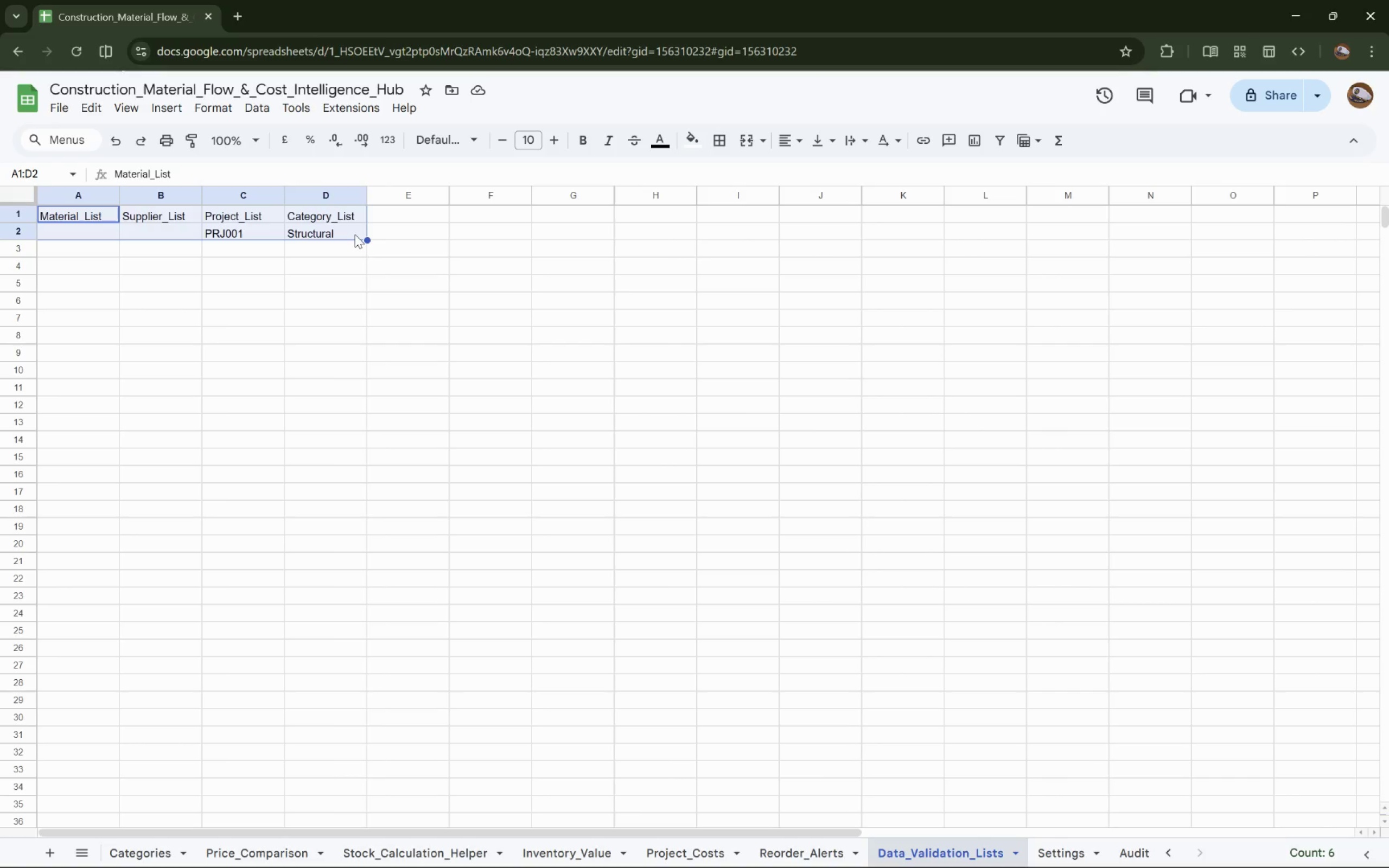 
right_click([355, 234])
 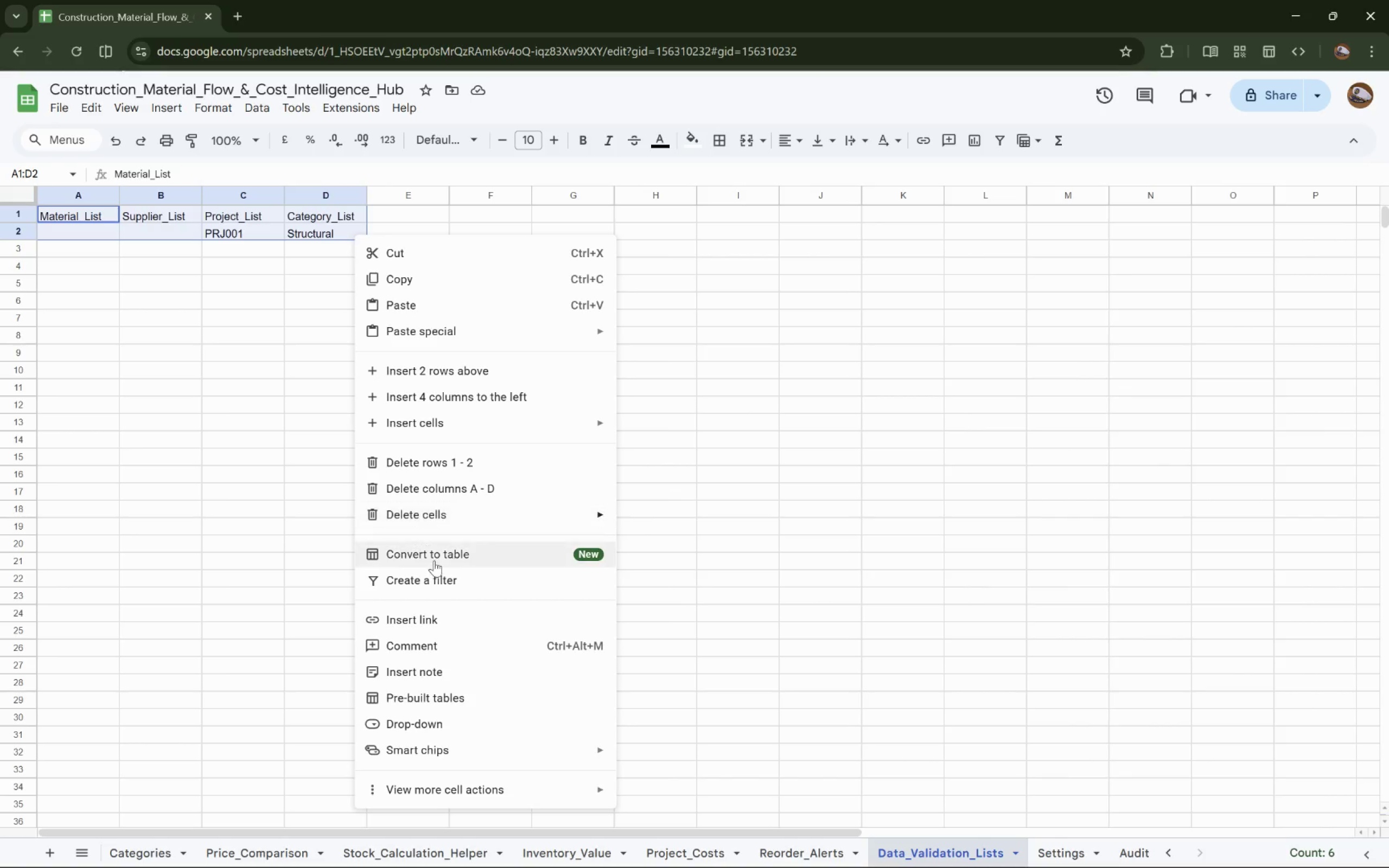 
left_click([435, 563])
 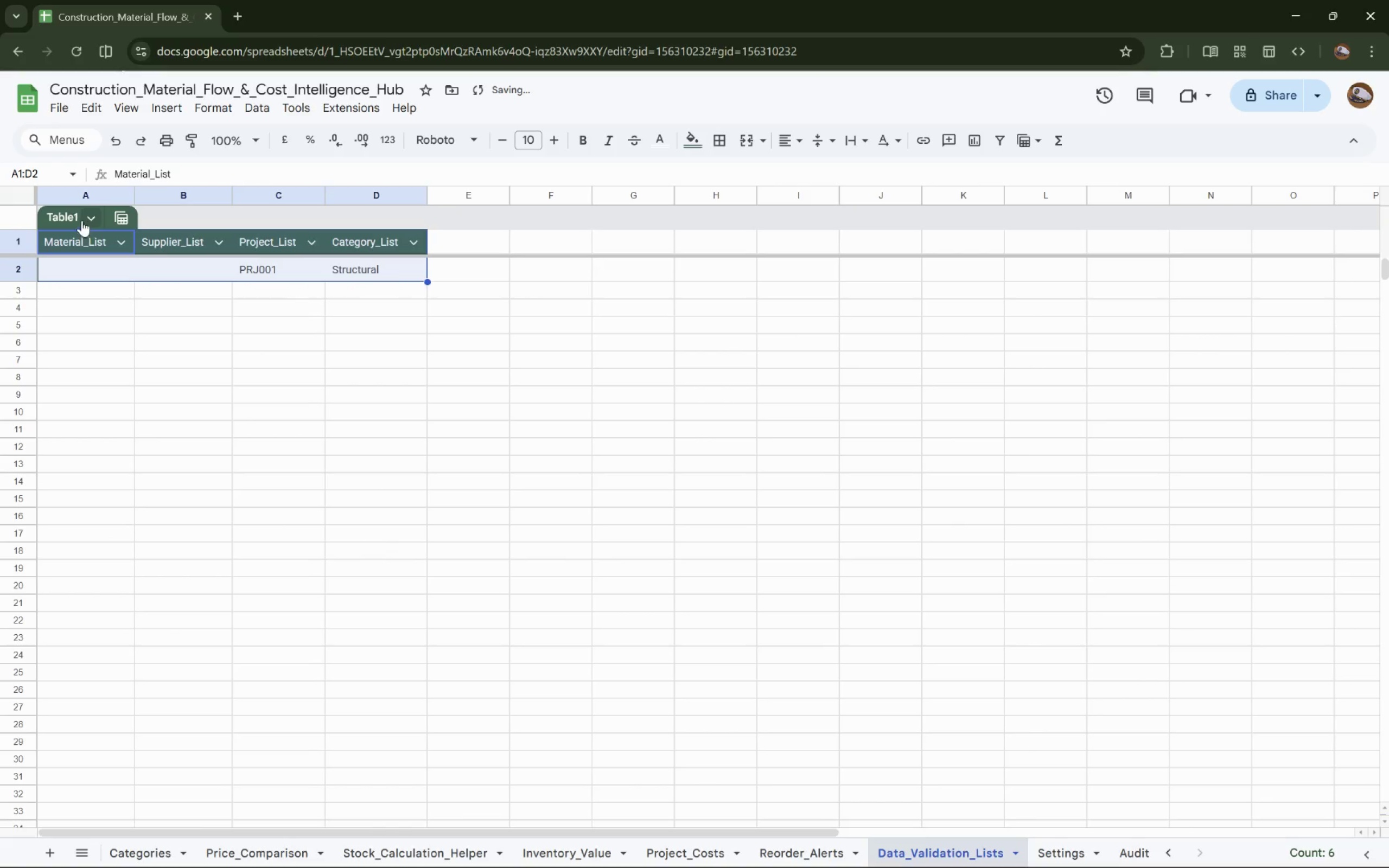 
double_click([71, 215])
 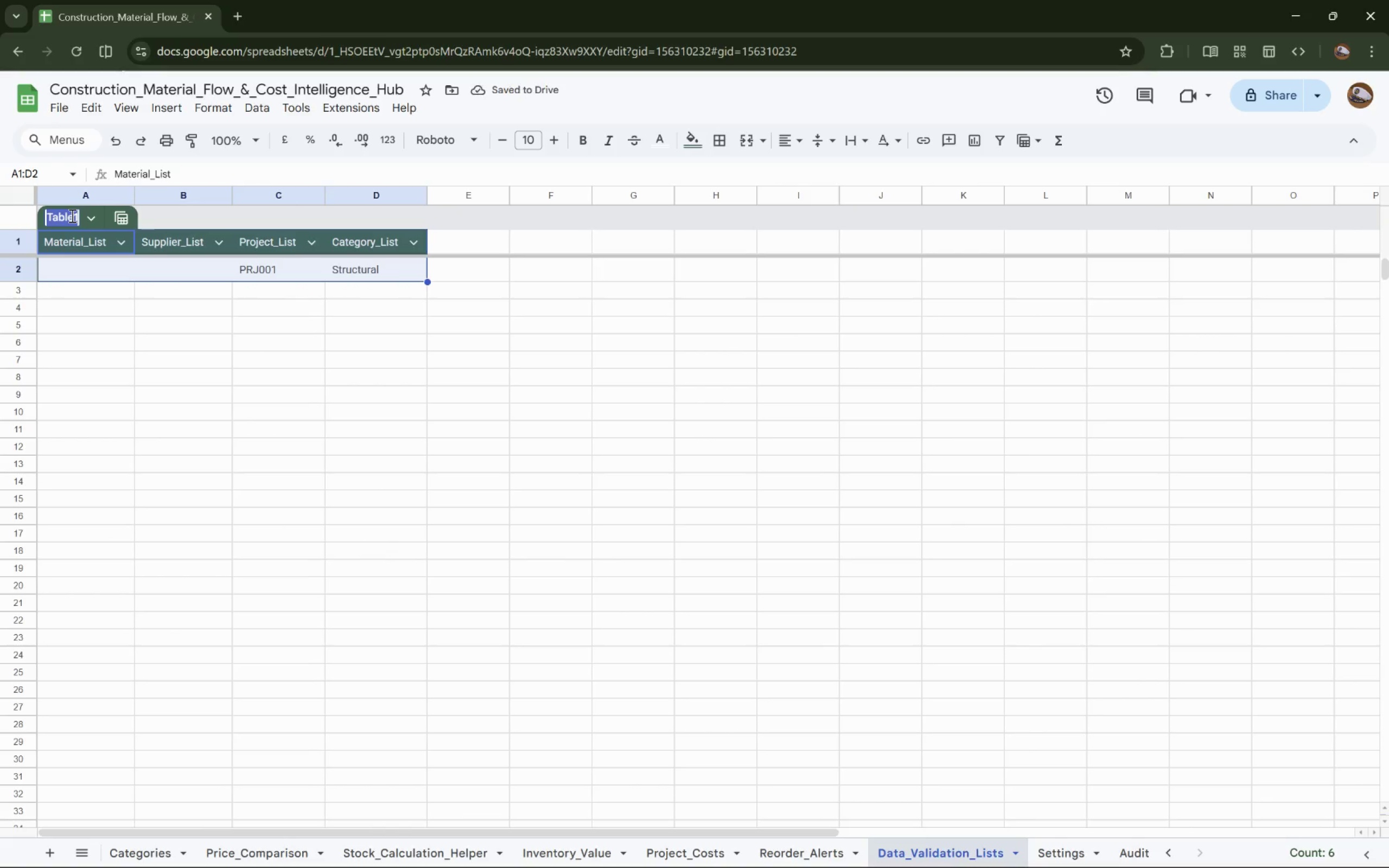 
double_click([71, 215])
 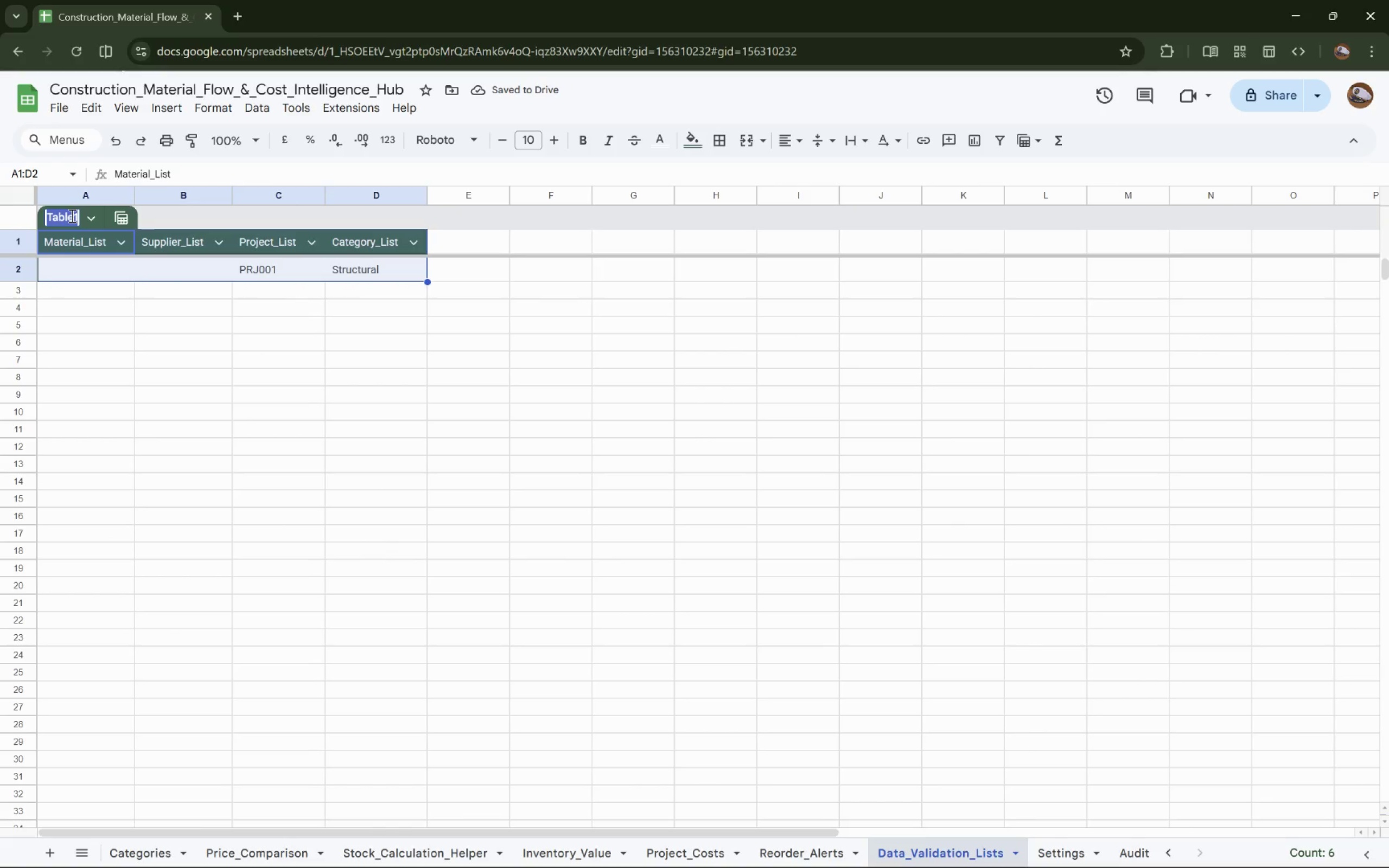 
type(Data Validation Lists)
 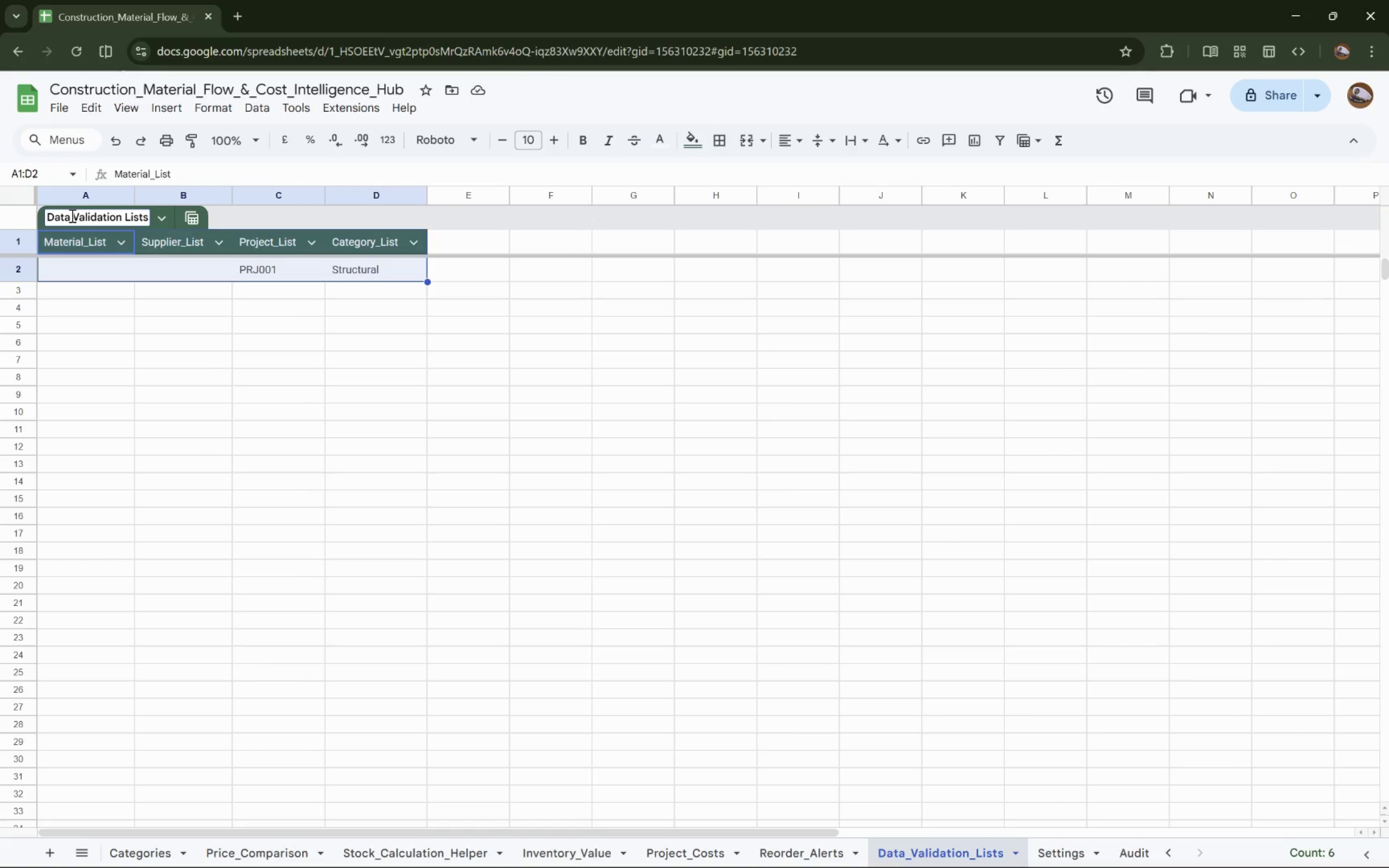 
key(Enter)
 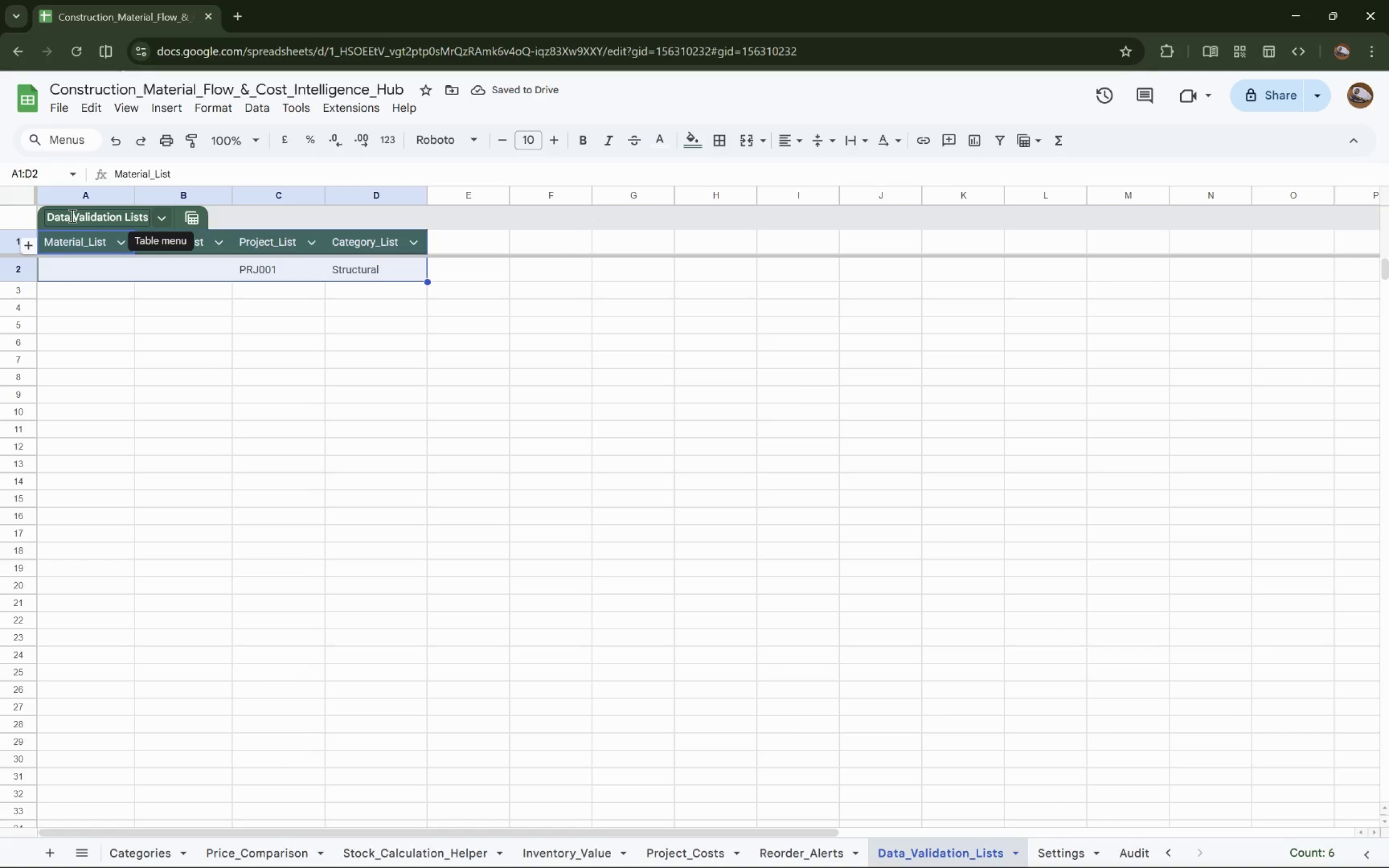 
wait(8.36)
 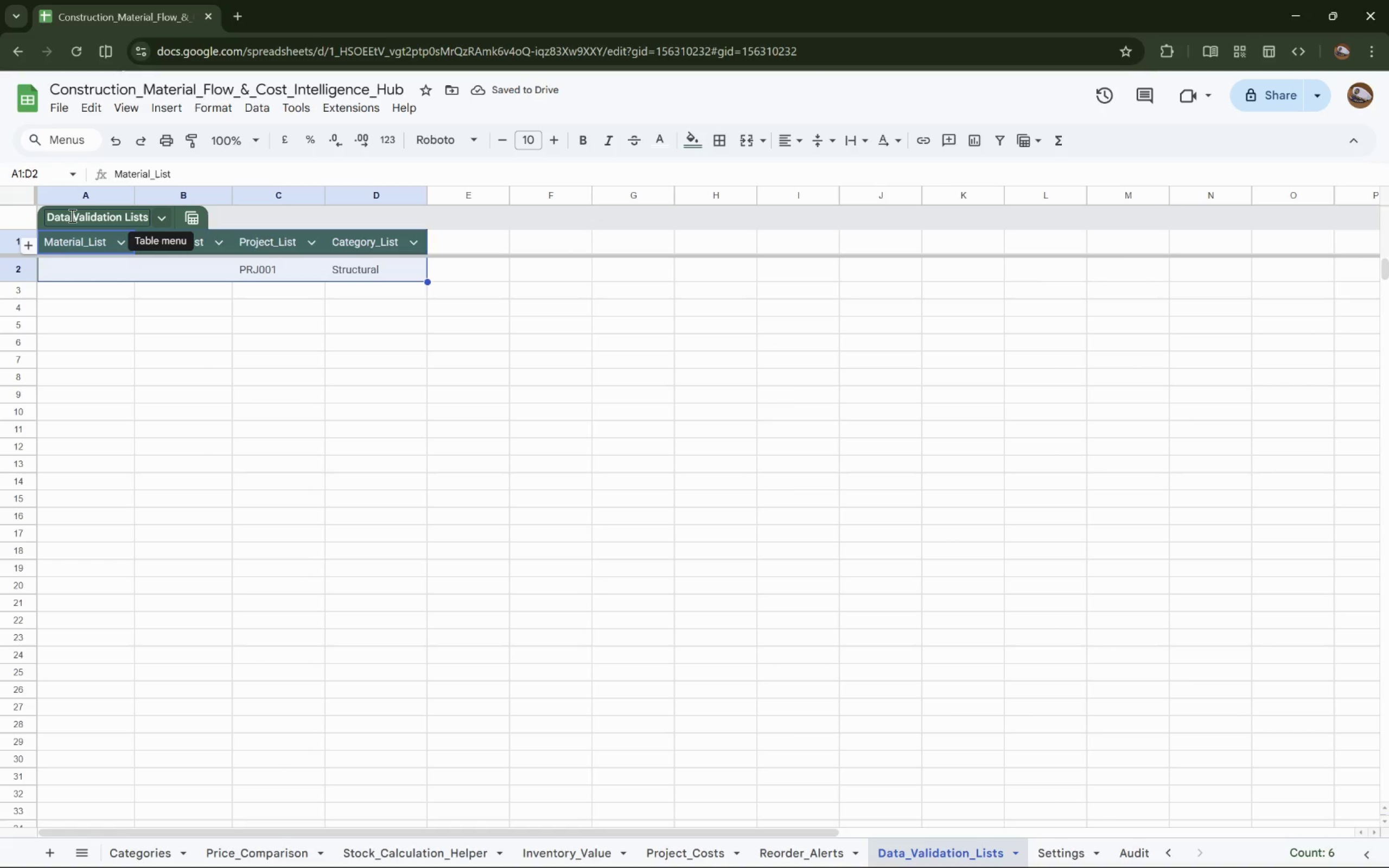 
left_click_drag(start_coordinate=[427, 281], to_coordinate=[410, 439])
 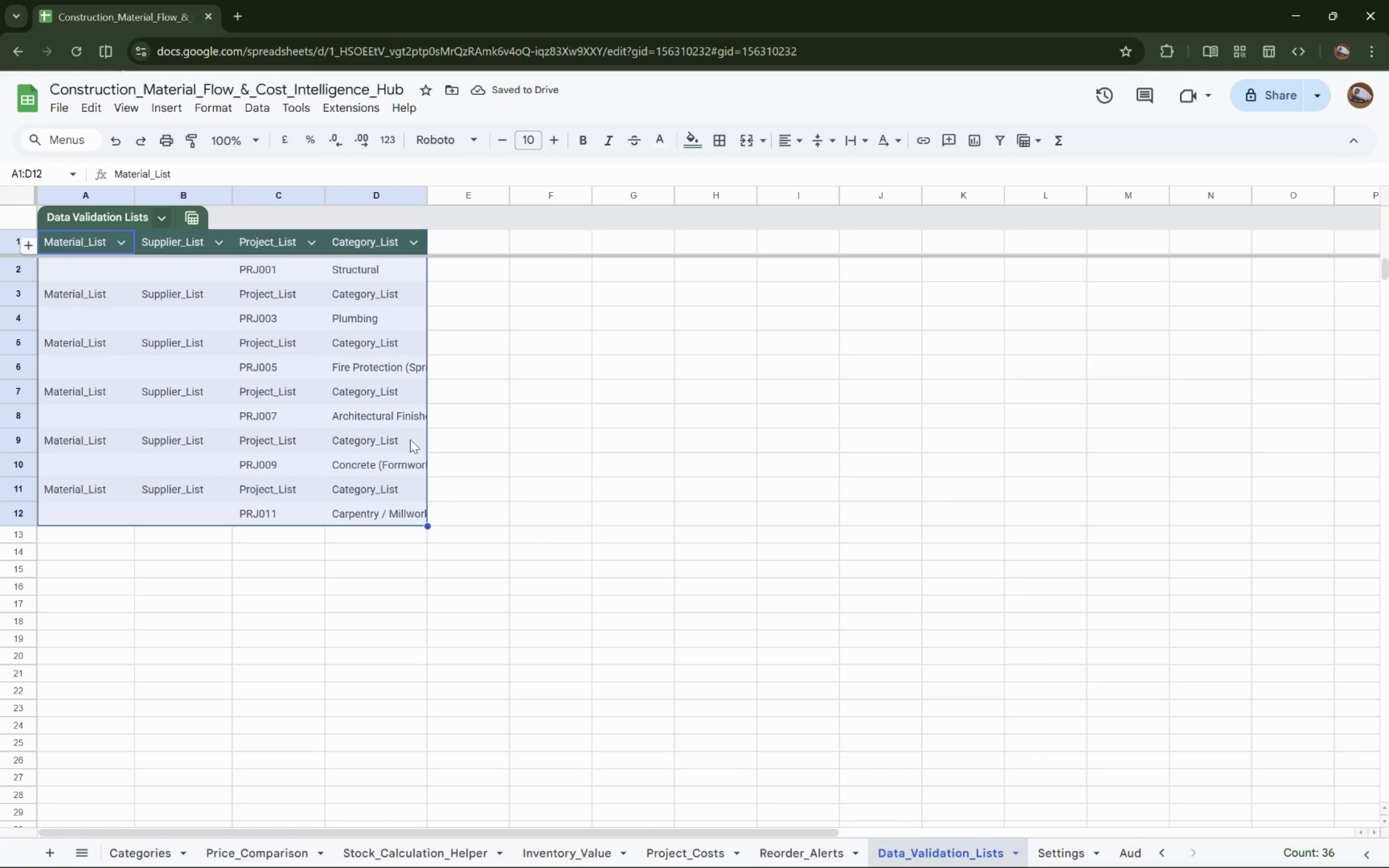 
wait(6.72)
 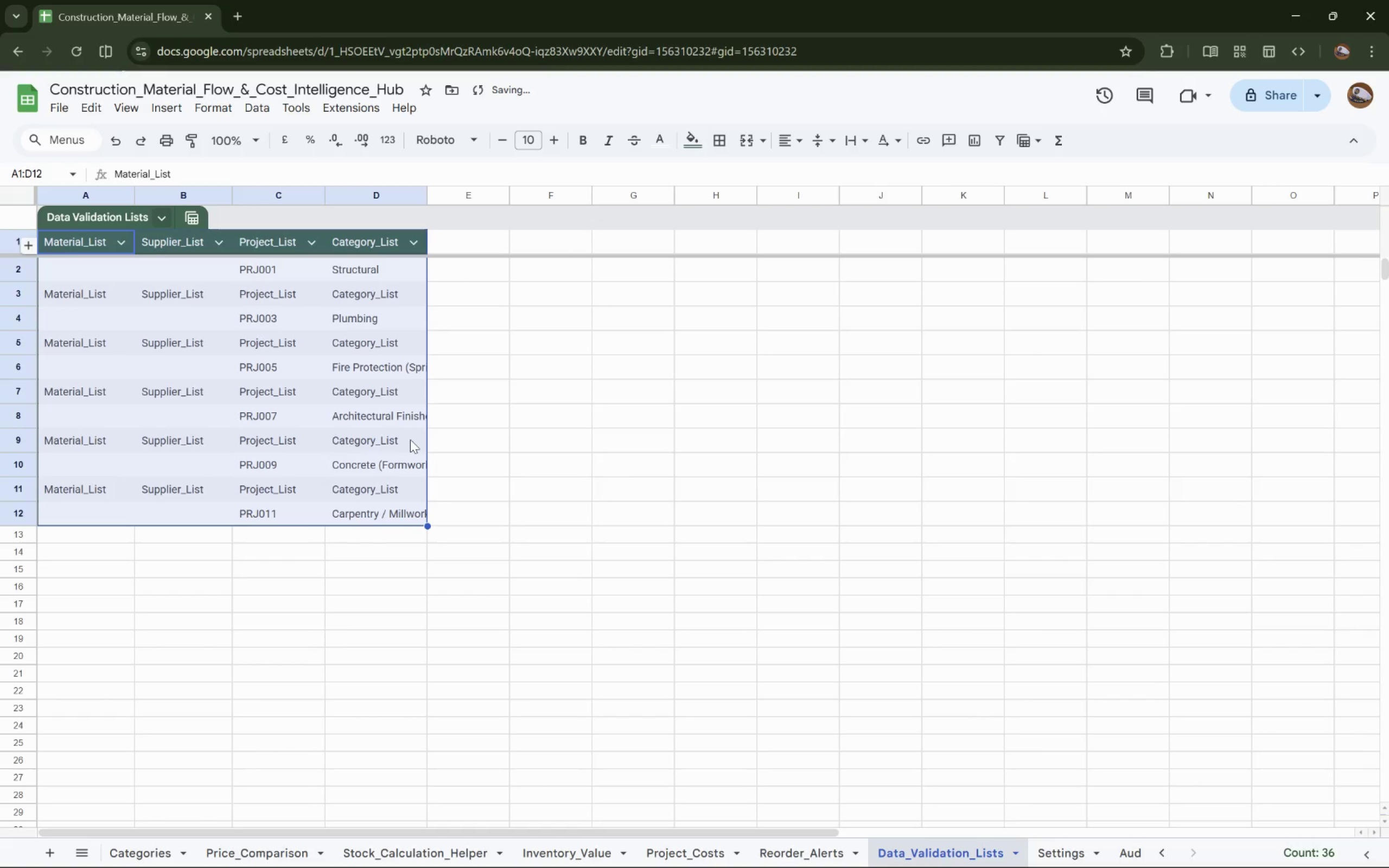 
key(Control+Z)
 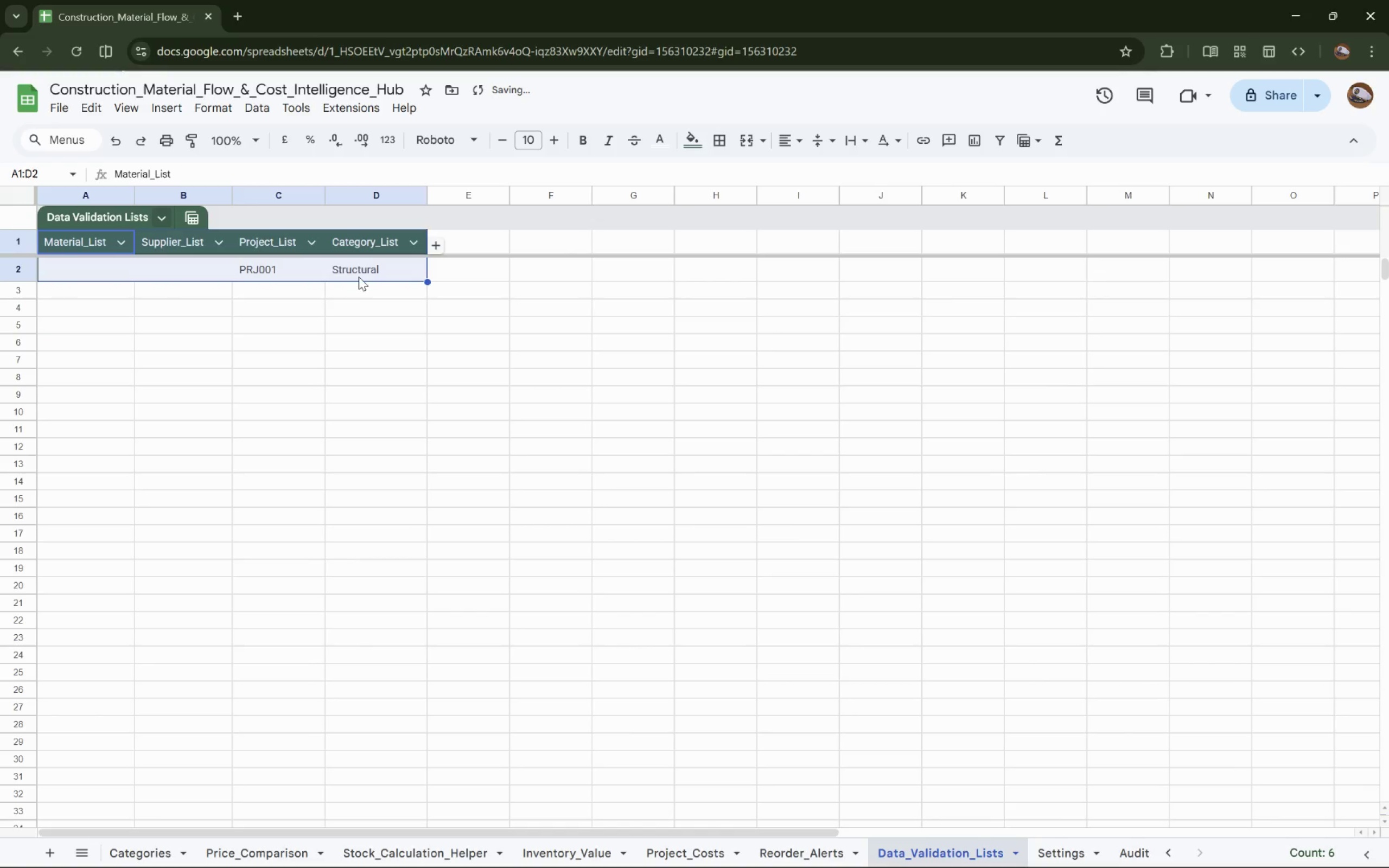 
left_click([358, 273])
 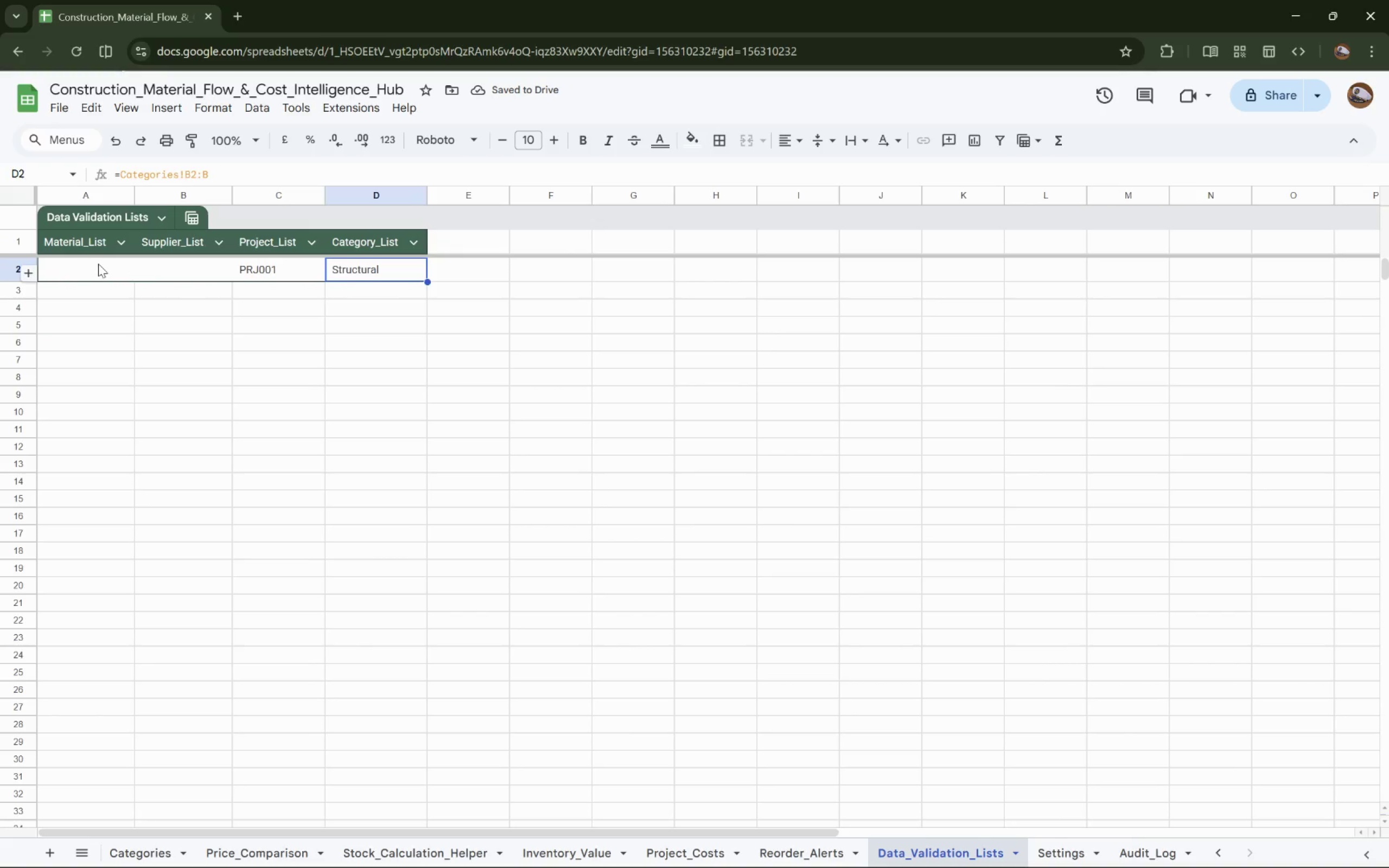 
hold_key(key=ShiftLeft, duration=0.59)
left_click([84, 263])
 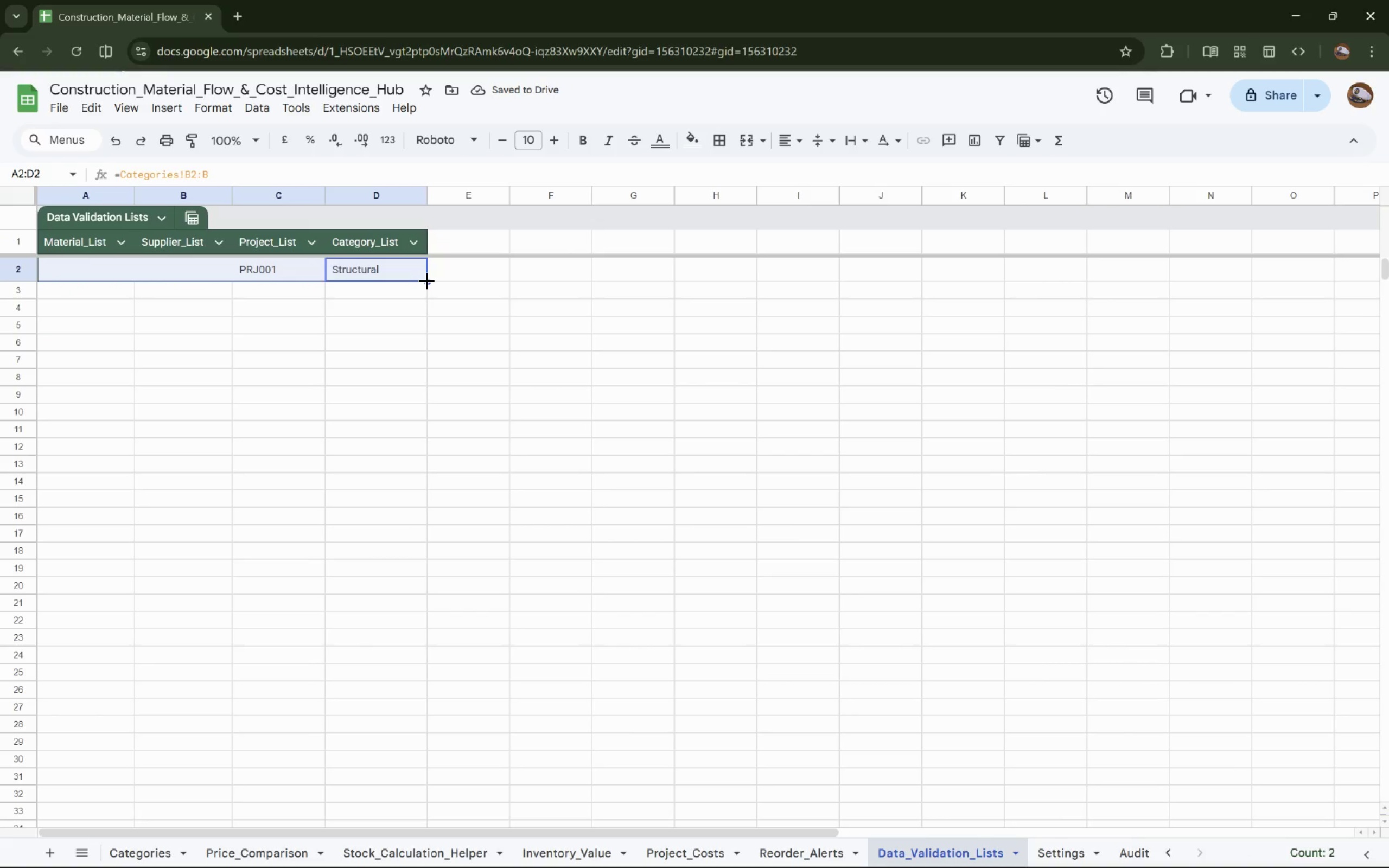 
left_click_drag(start_coordinate=[425, 280], to_coordinate=[435, 596])
 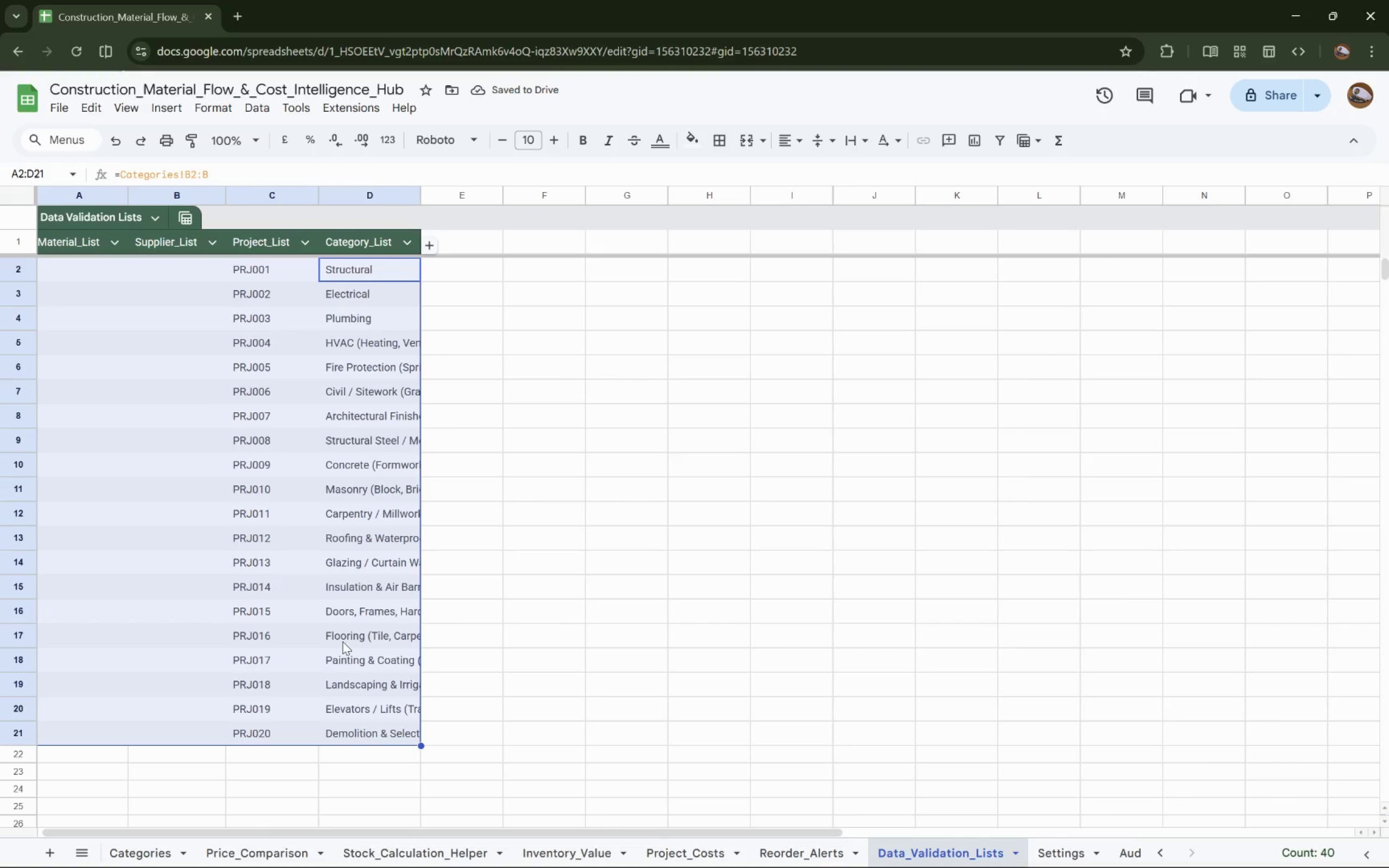 
left_click([551, 585])
 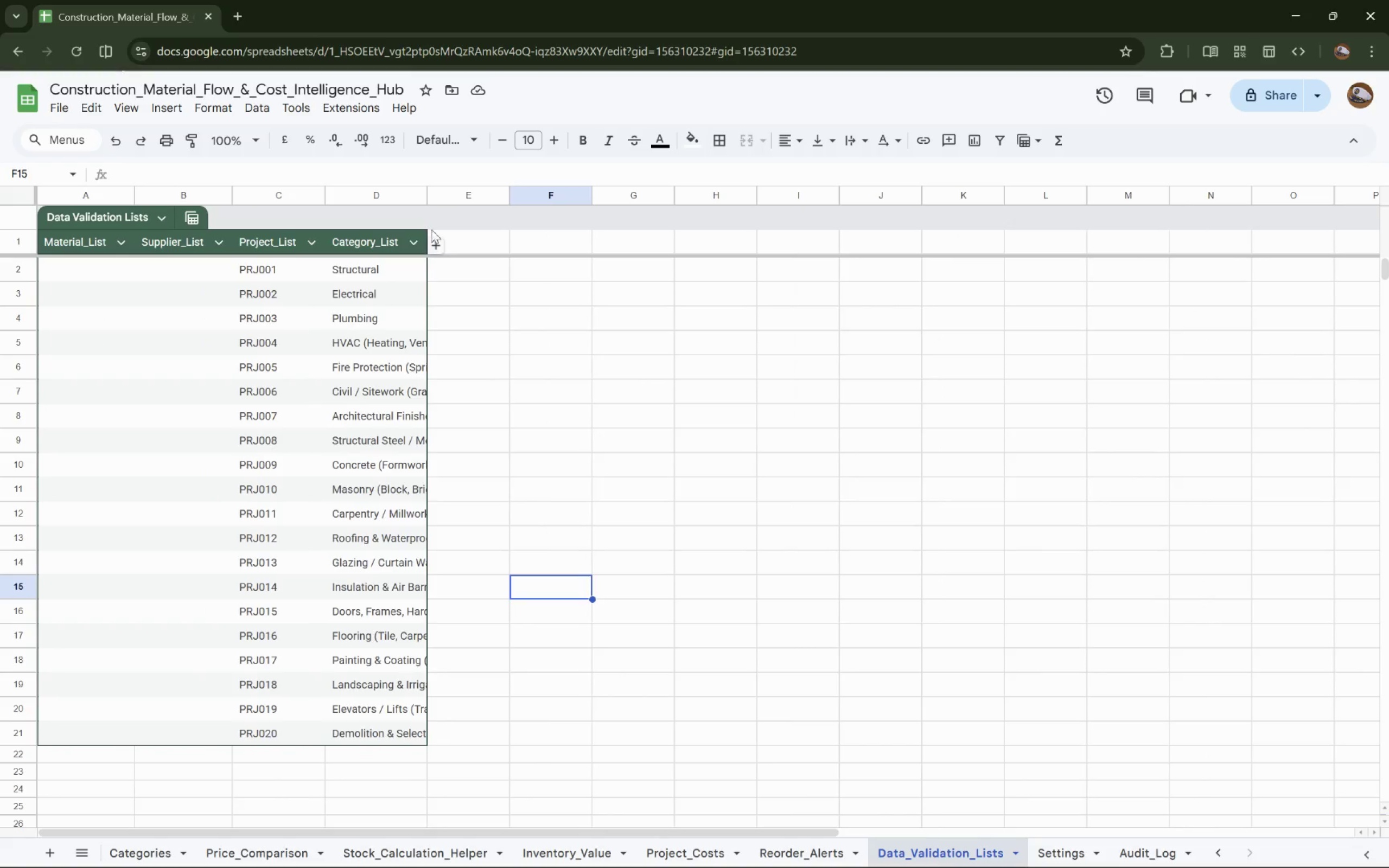 
double_click([425, 197])
 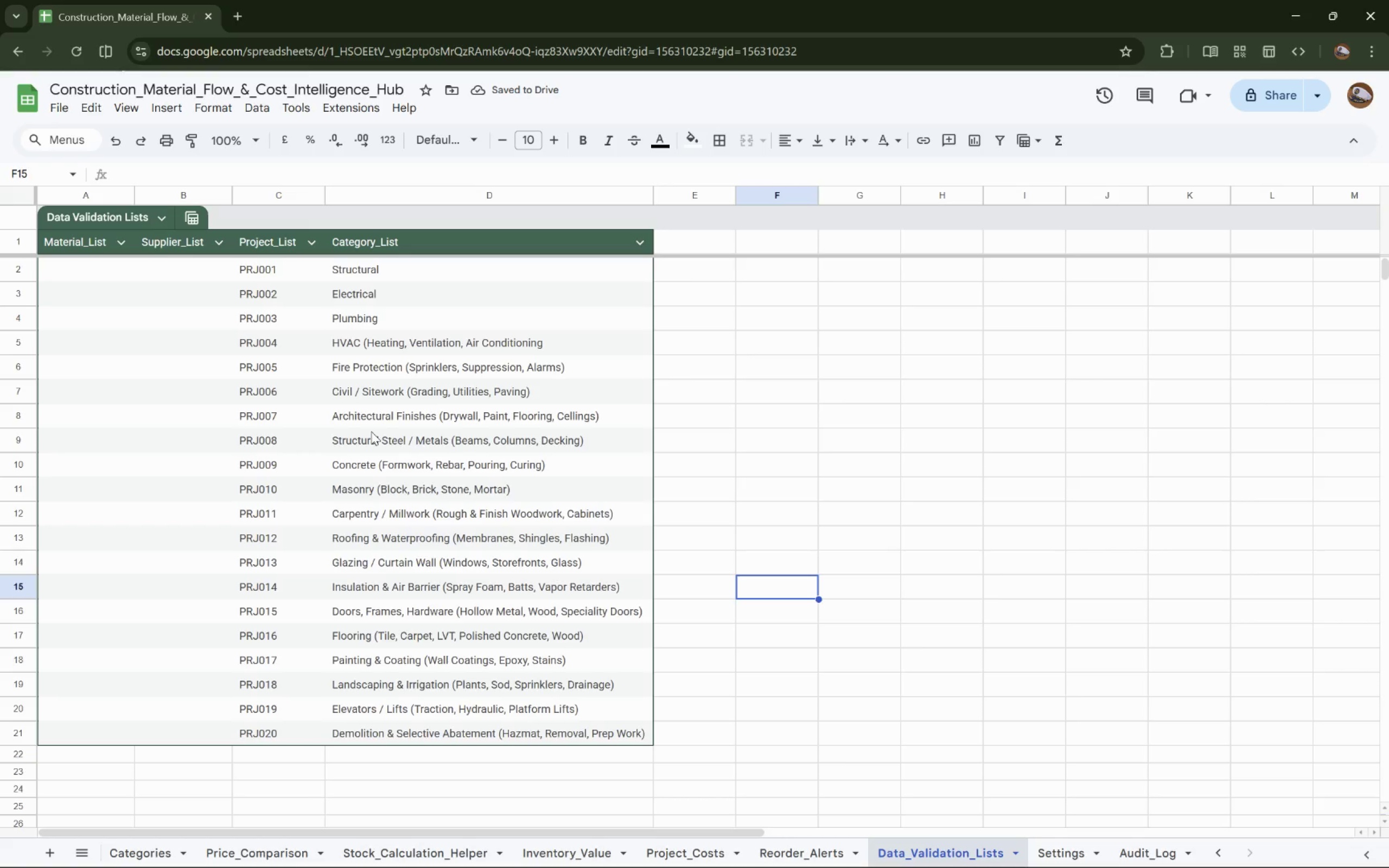 
wait(9.31)
 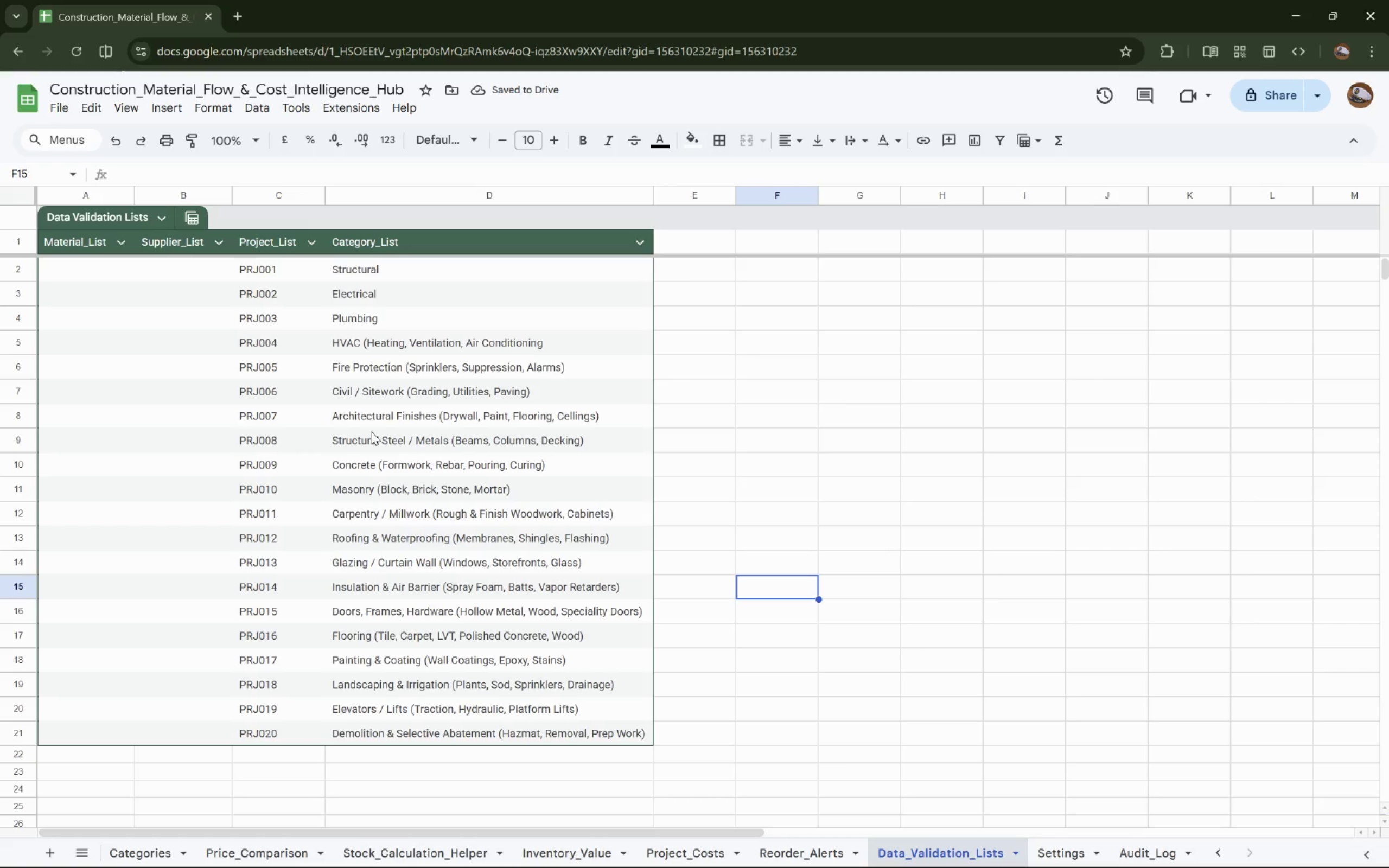 
left_click([231, 858])
 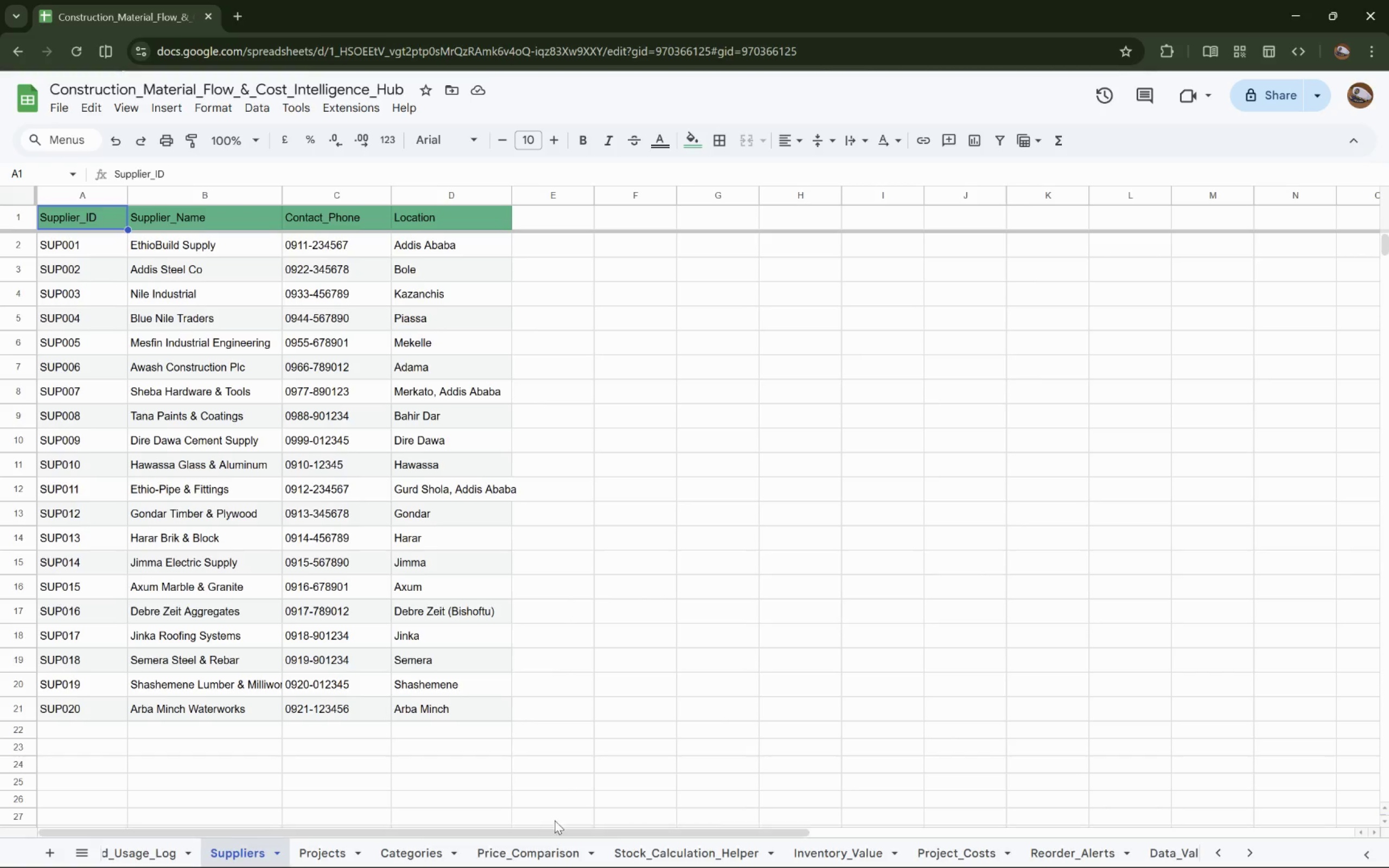 
wait(10.77)
 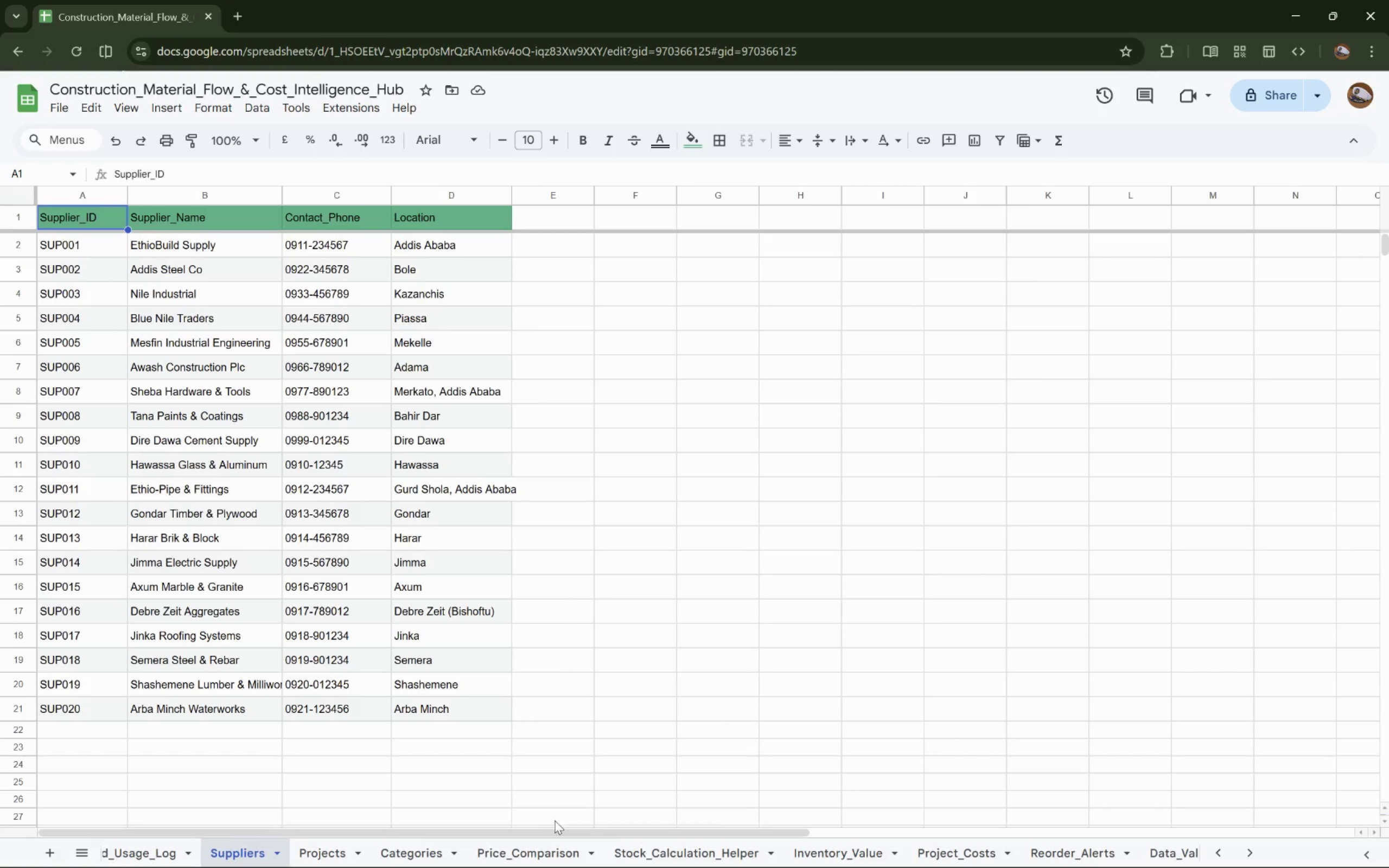 
left_click([1061, 855])
 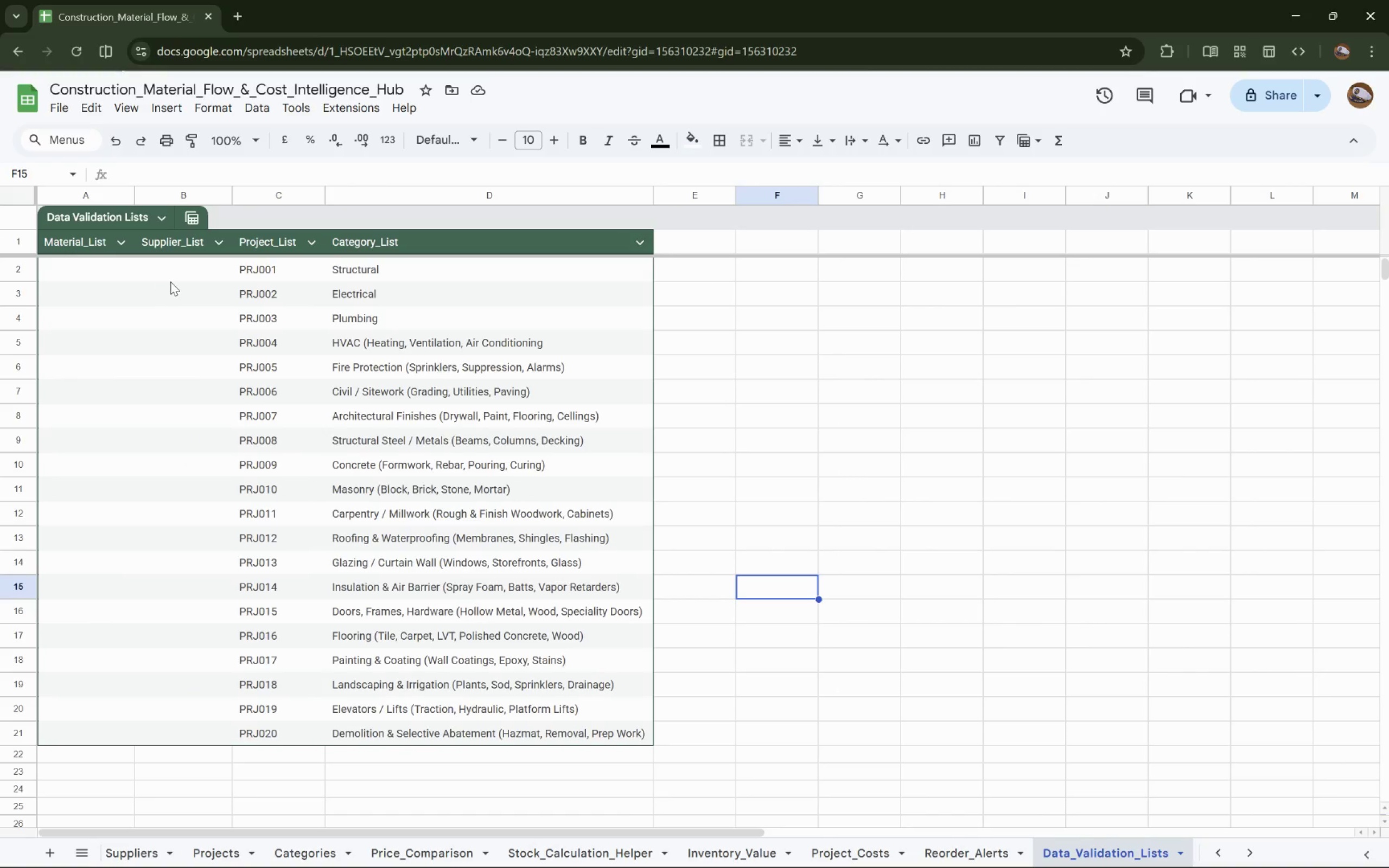 
left_click([177, 277])
 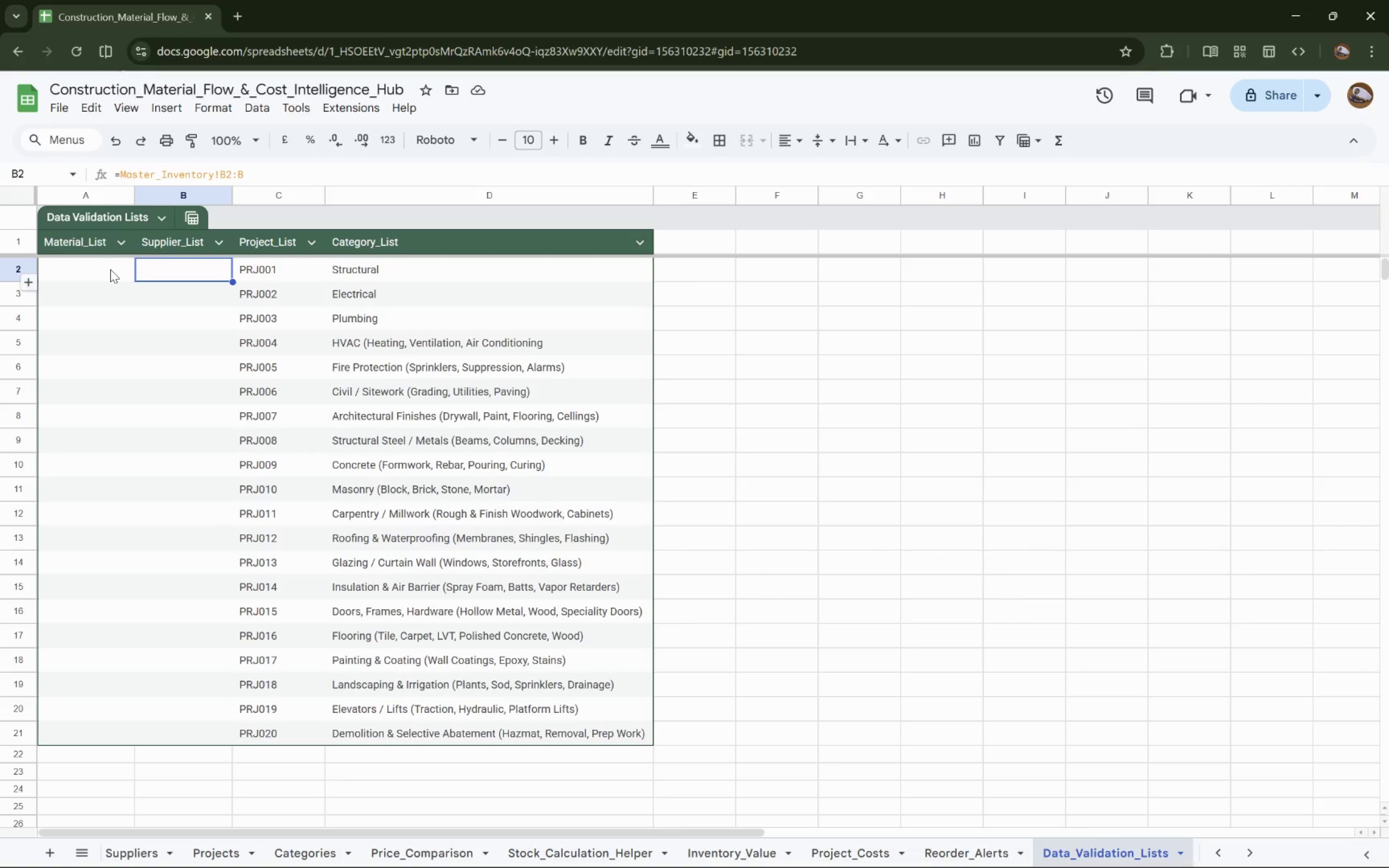 
wait(5.19)
 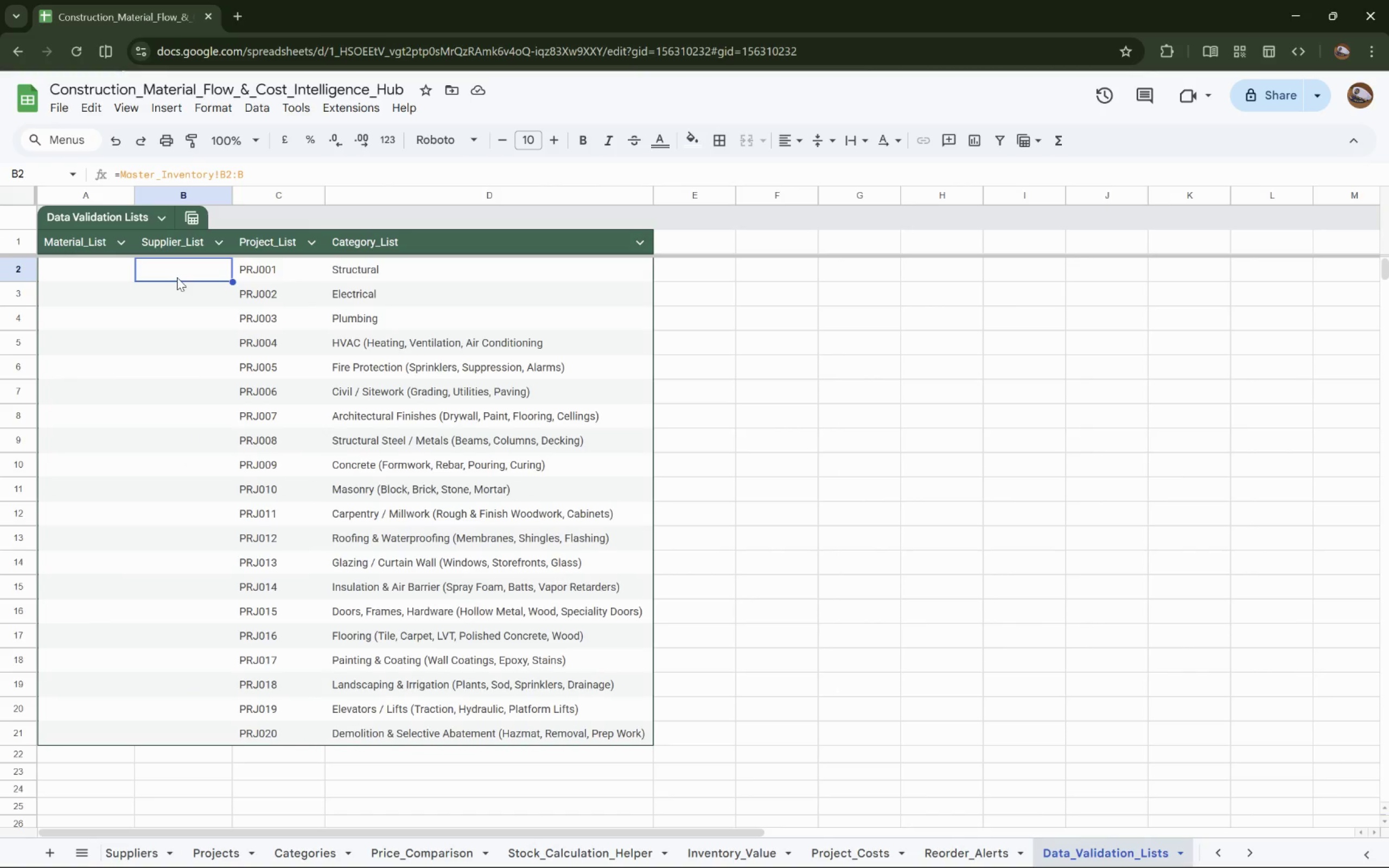 
left_click_drag(start_coordinate=[256, 176], to_coordinate=[111, 144])
 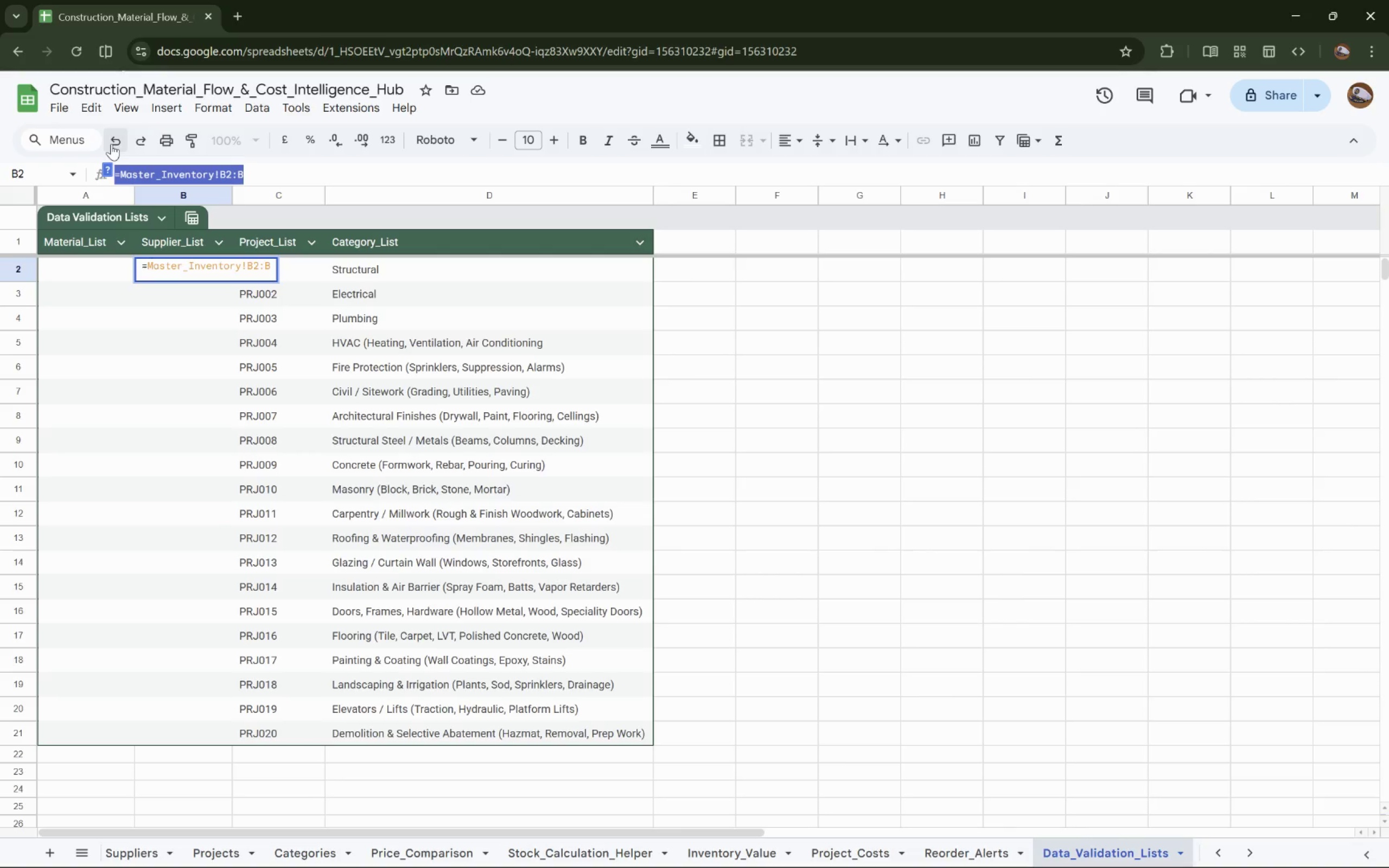 
key(Control+X)
 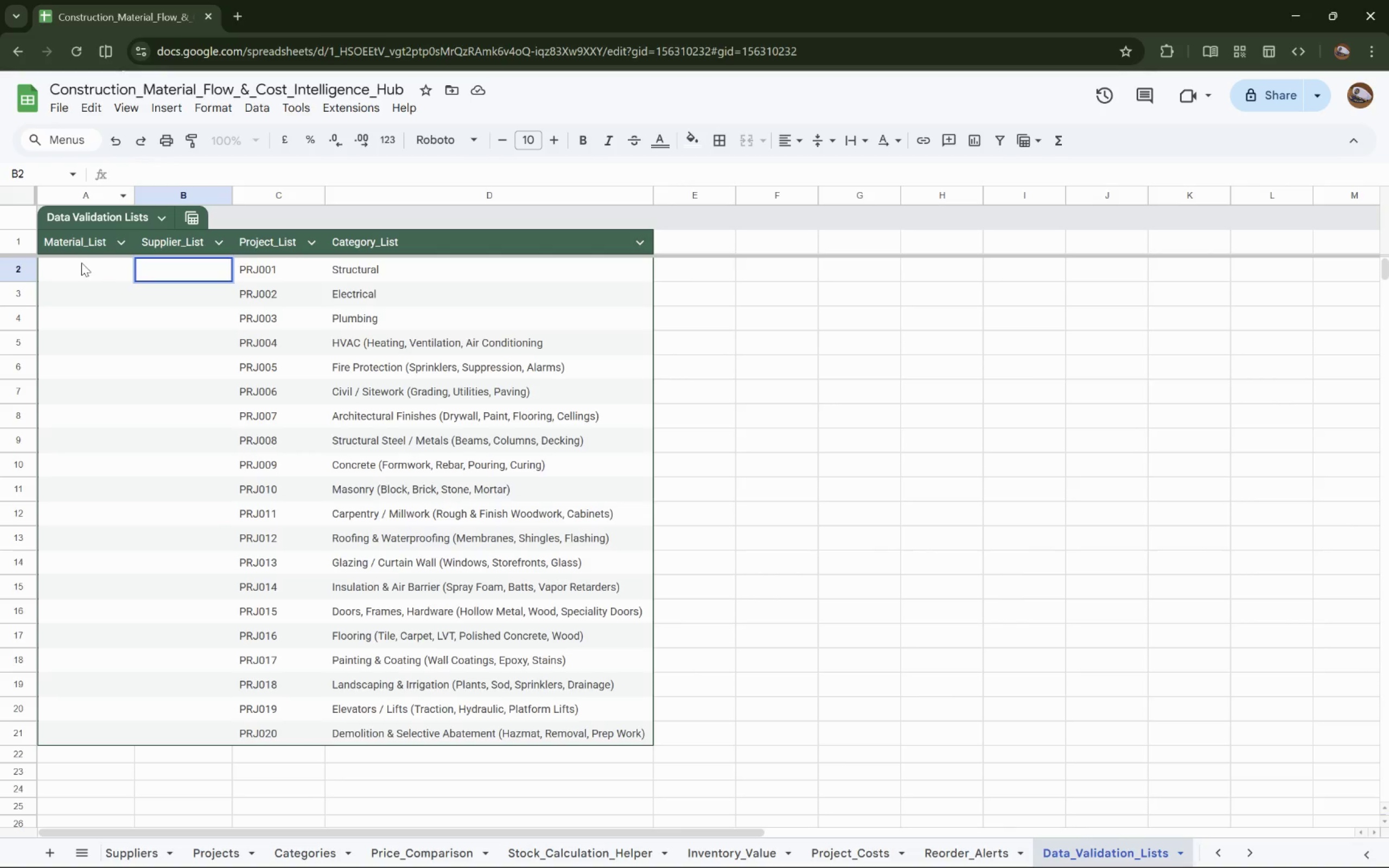 
left_click([81, 265])
 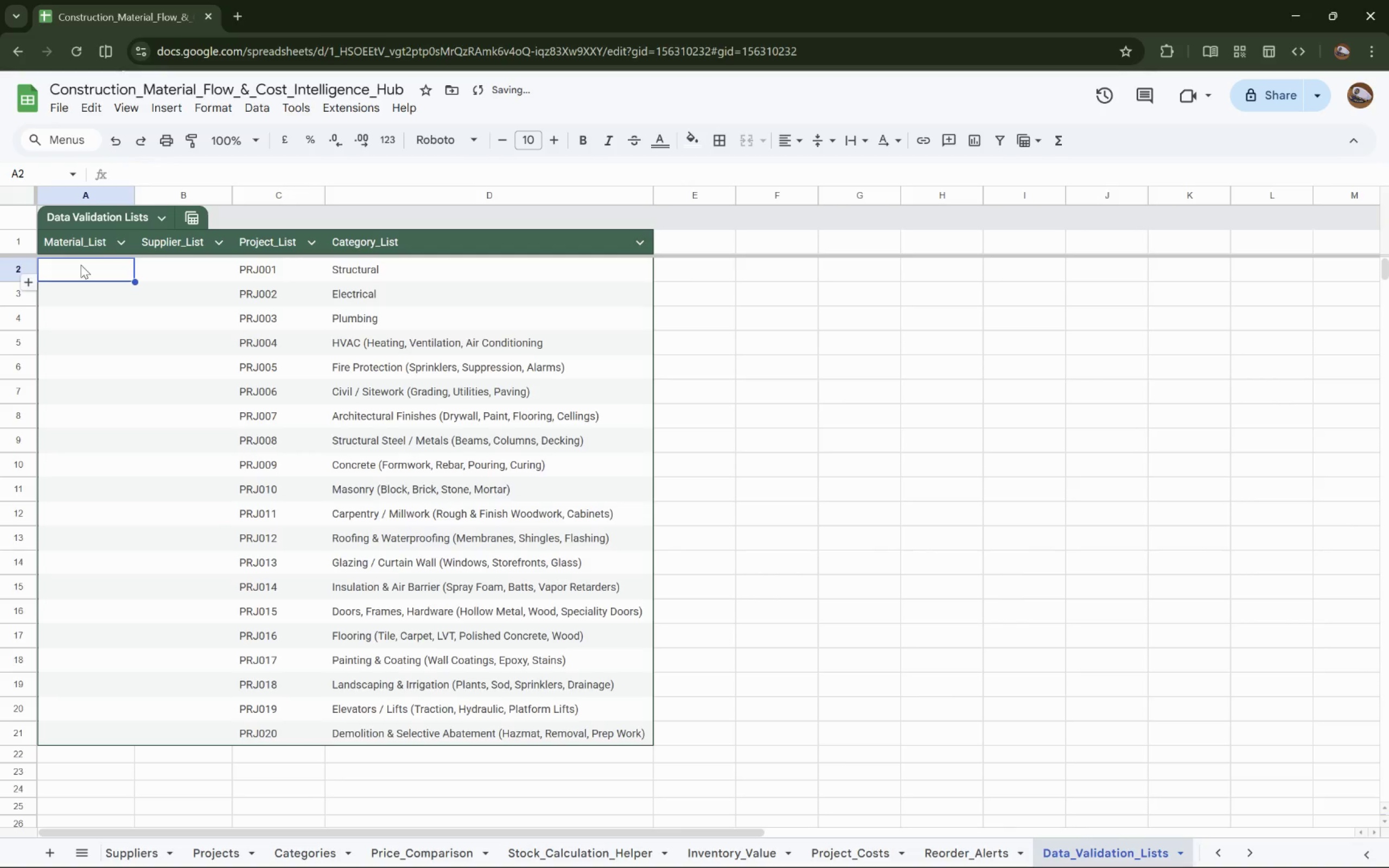 
key(Control+V)
 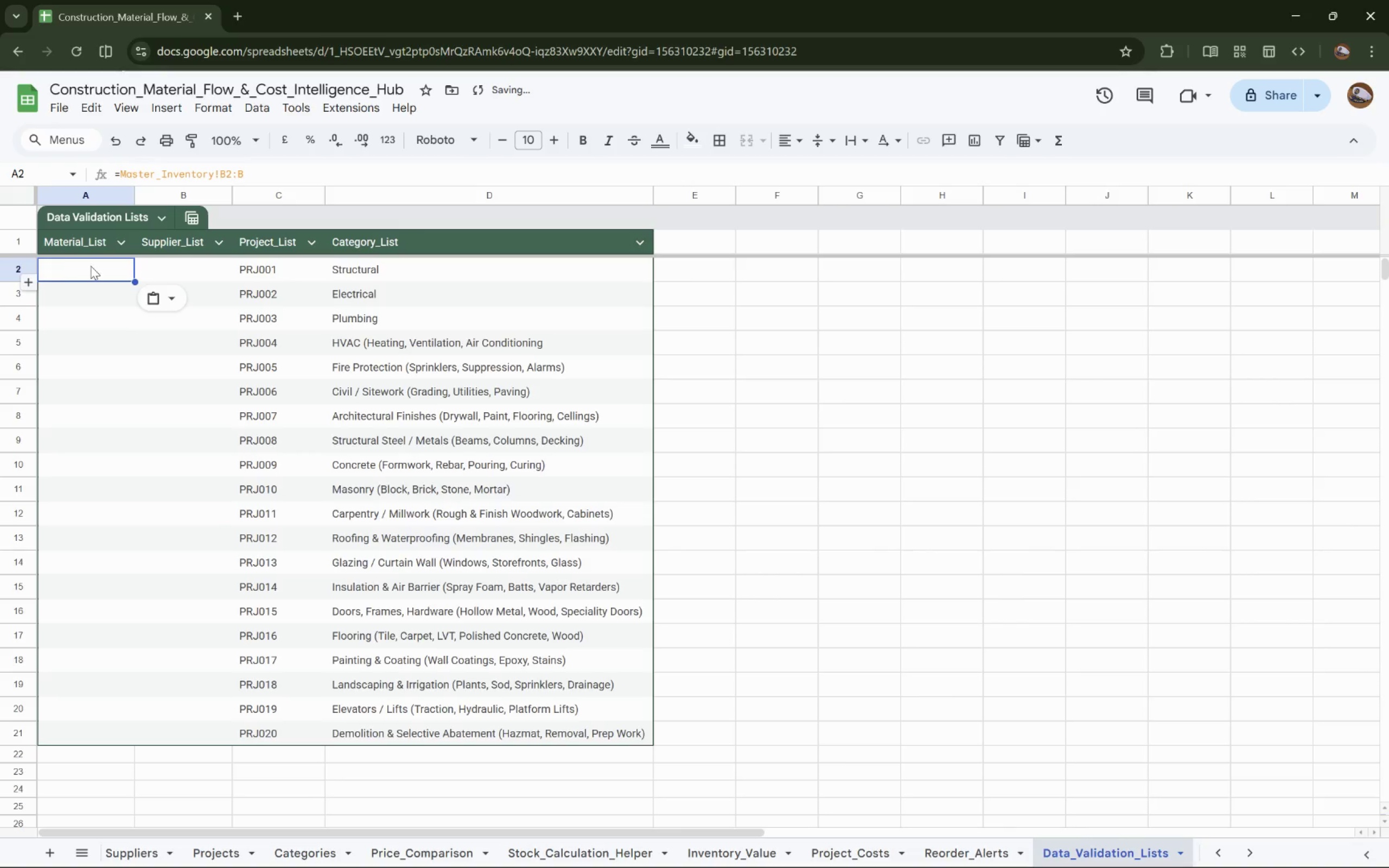 
key(Enter)
 